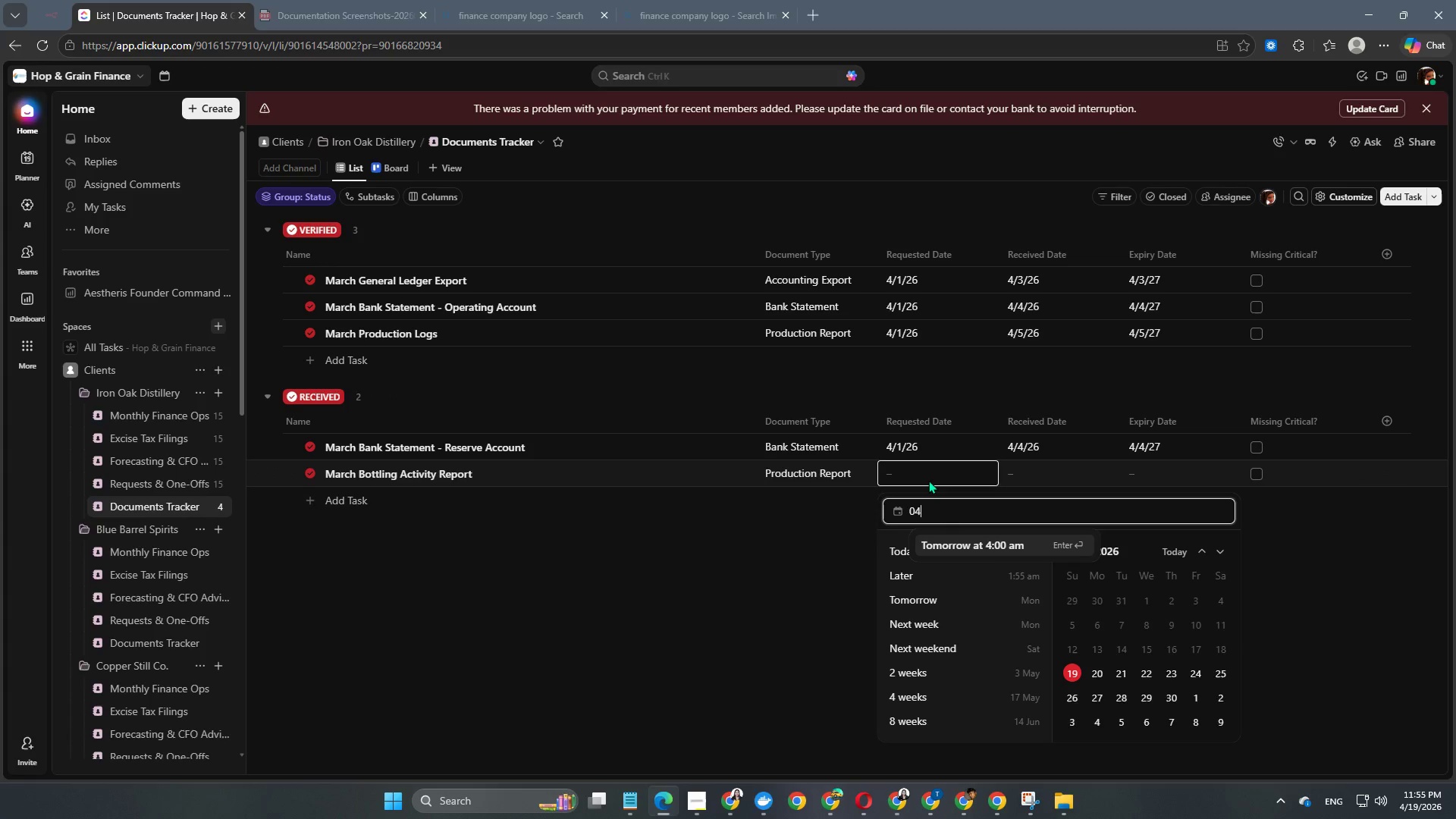 
key(Backspace)
 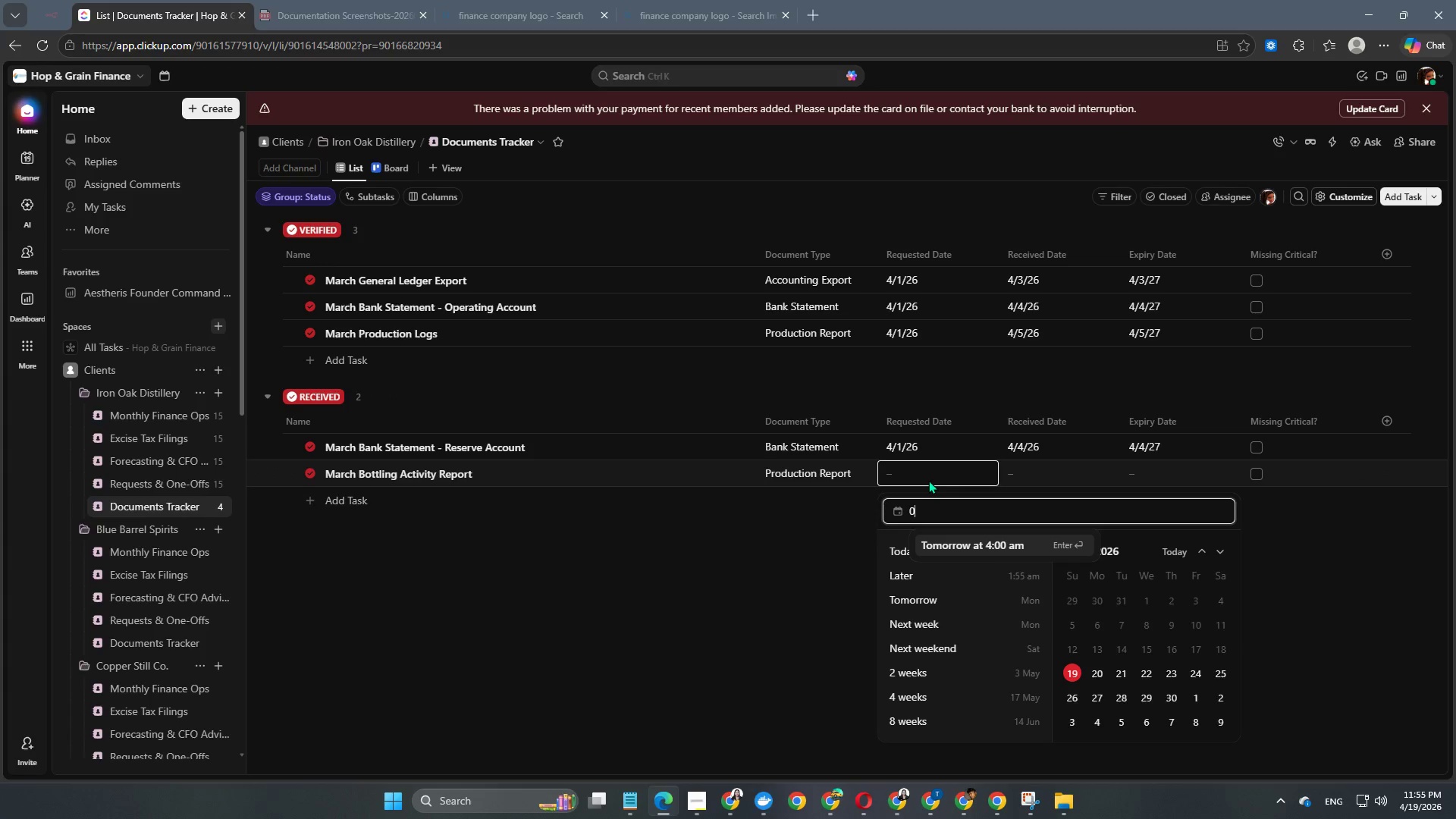 
key(Backspace)
 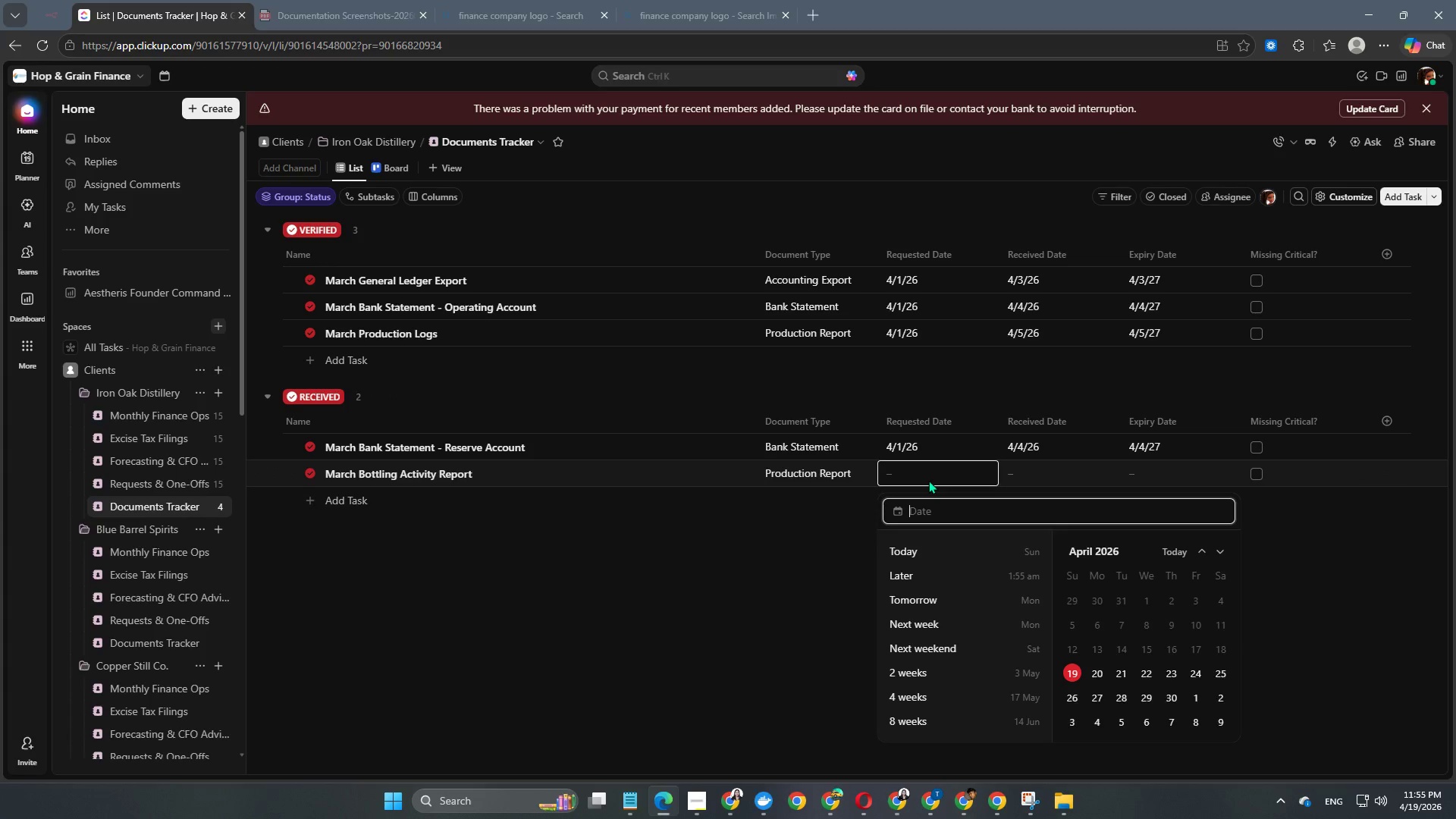 
key(Numpad2)
 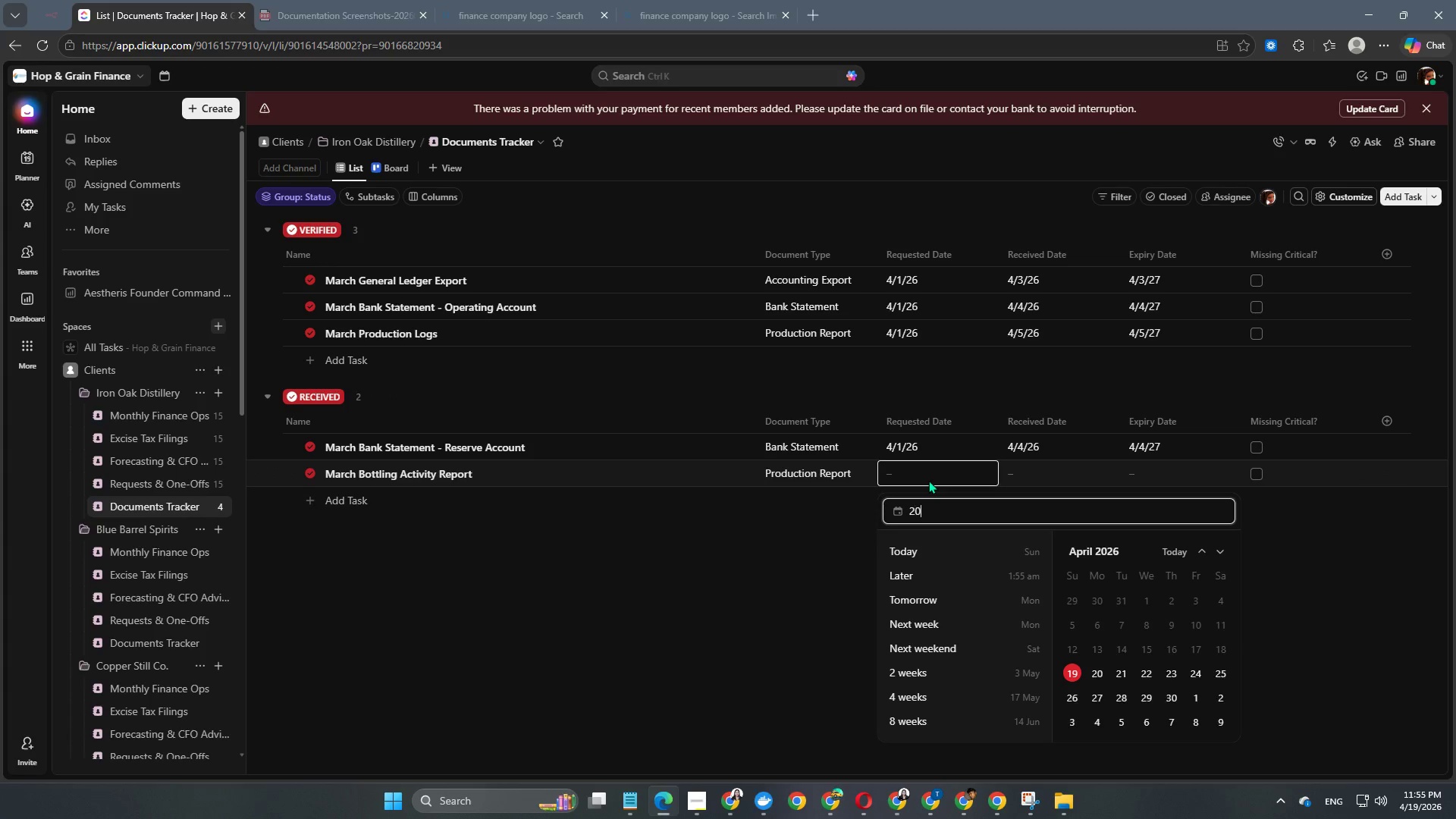 
key(Numpad0)
 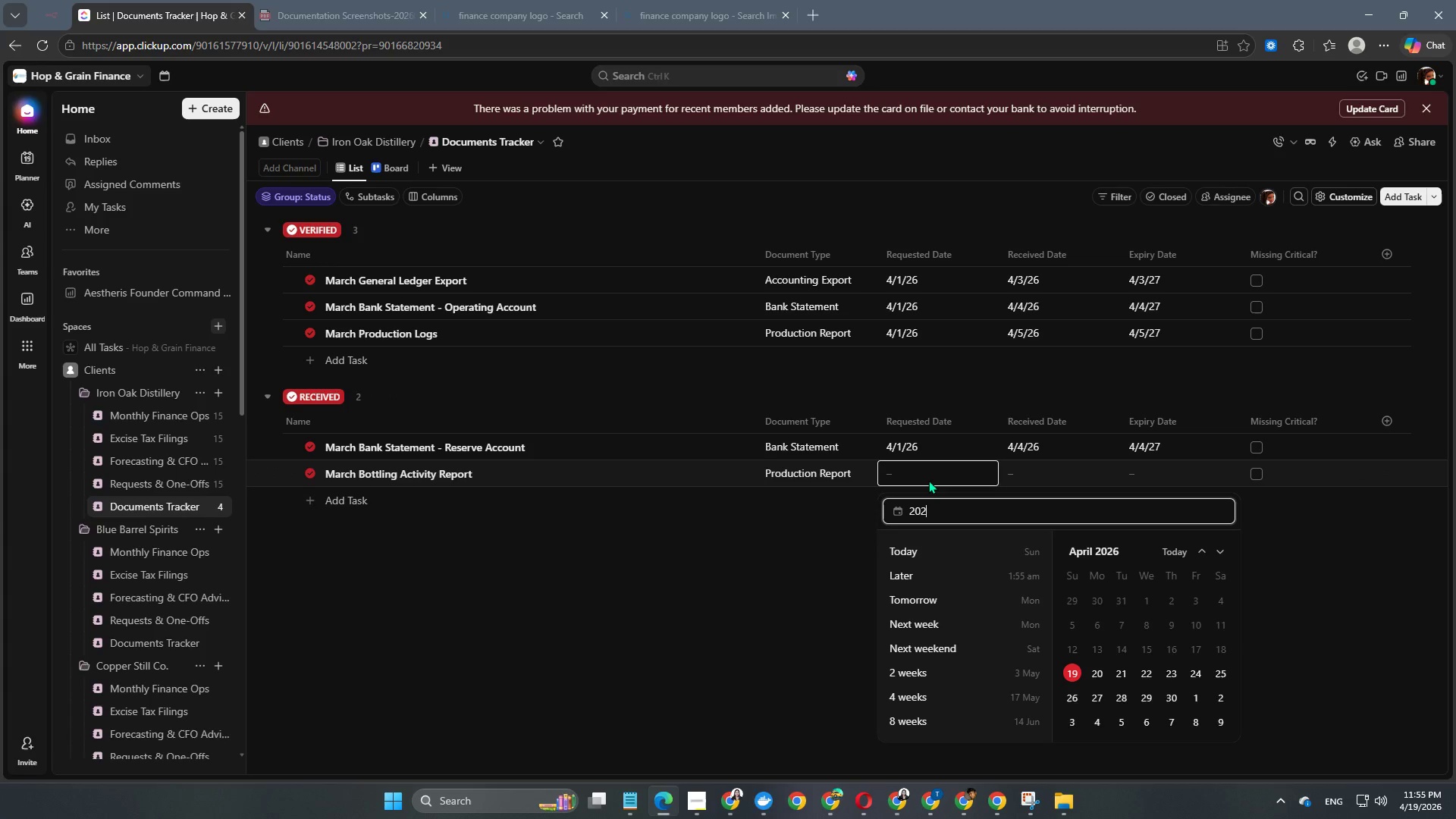 
key(Numpad2)
 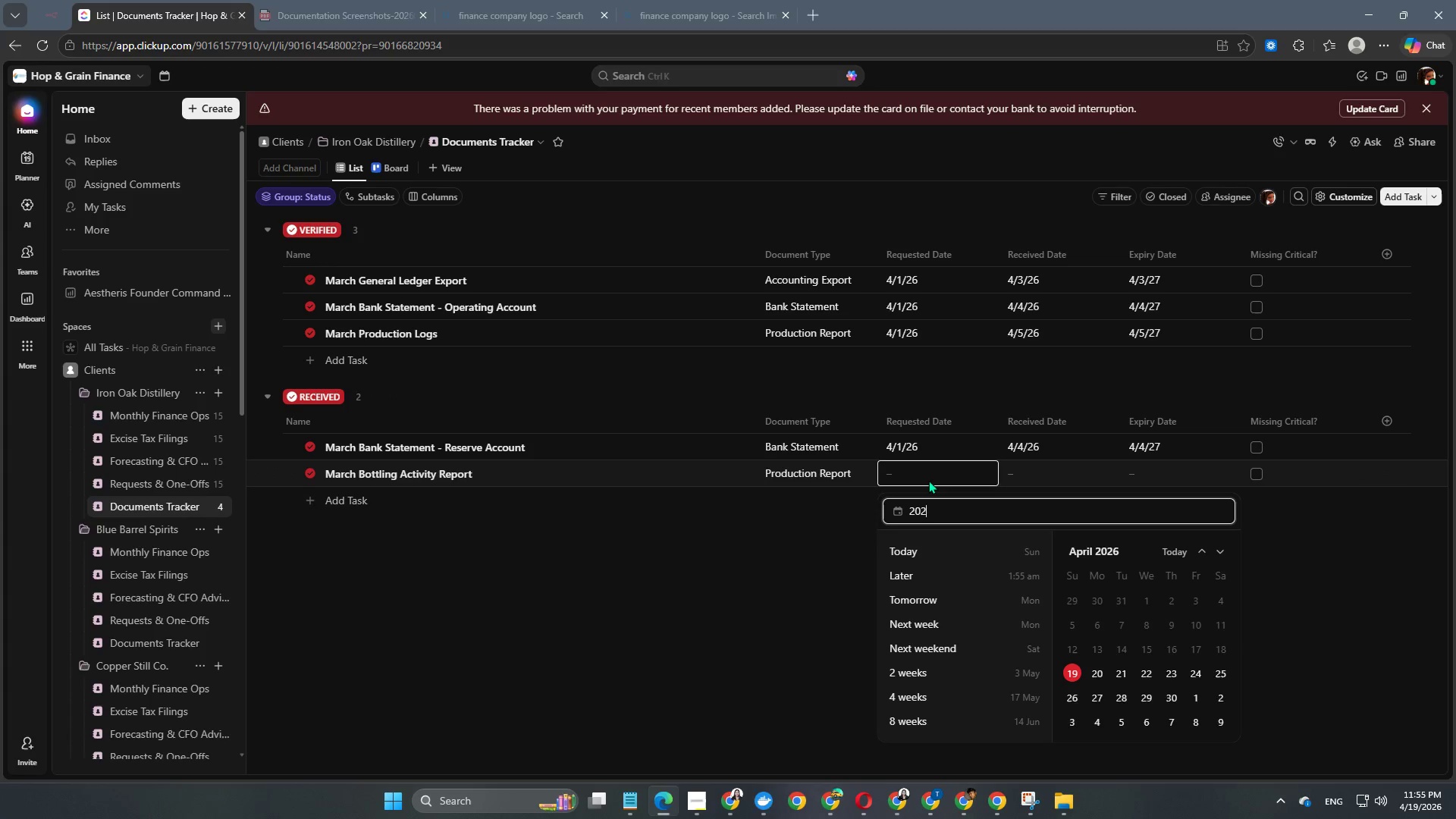 
key(Numpad6)
 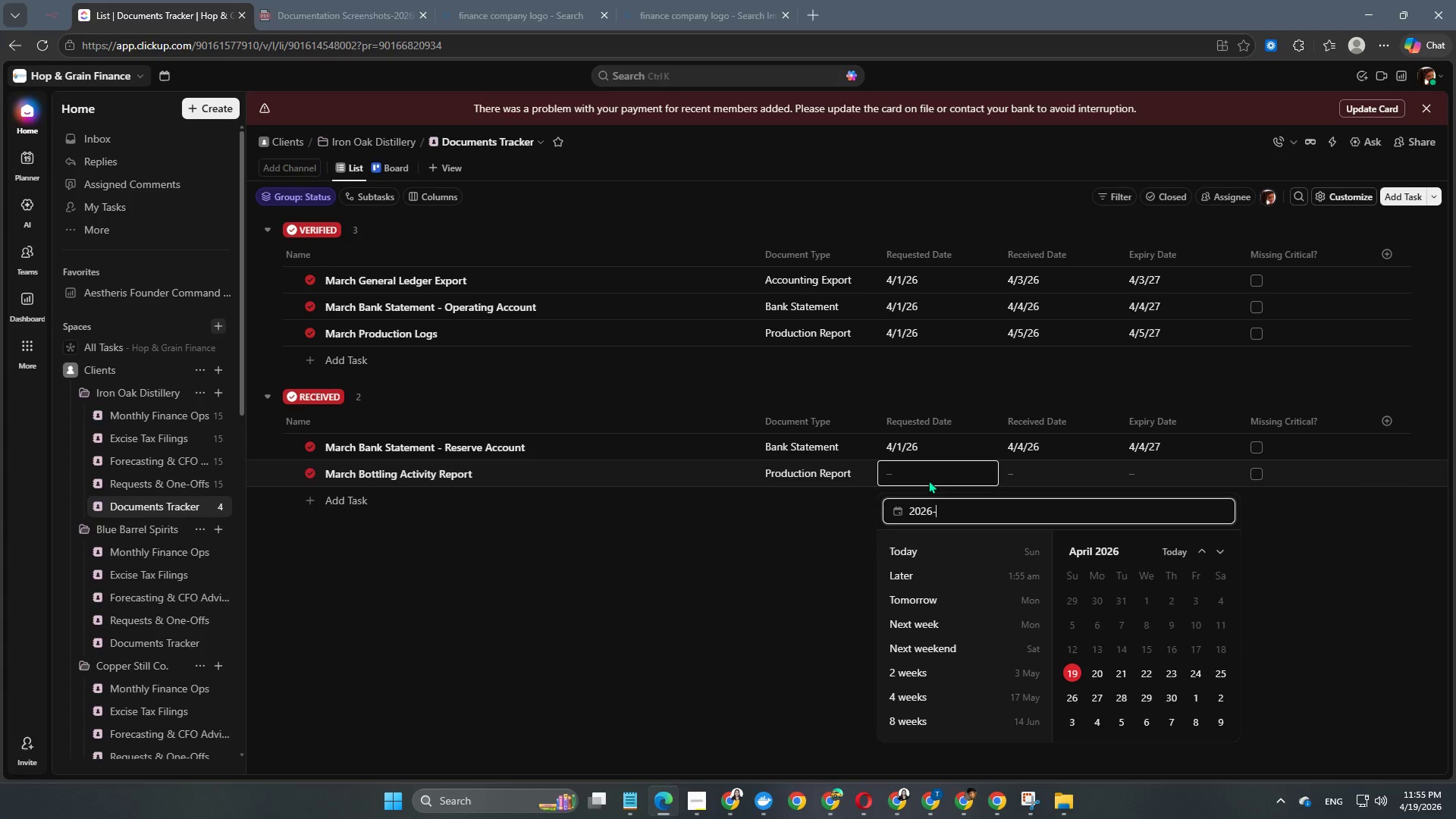 
key(NumpadSubtract)
 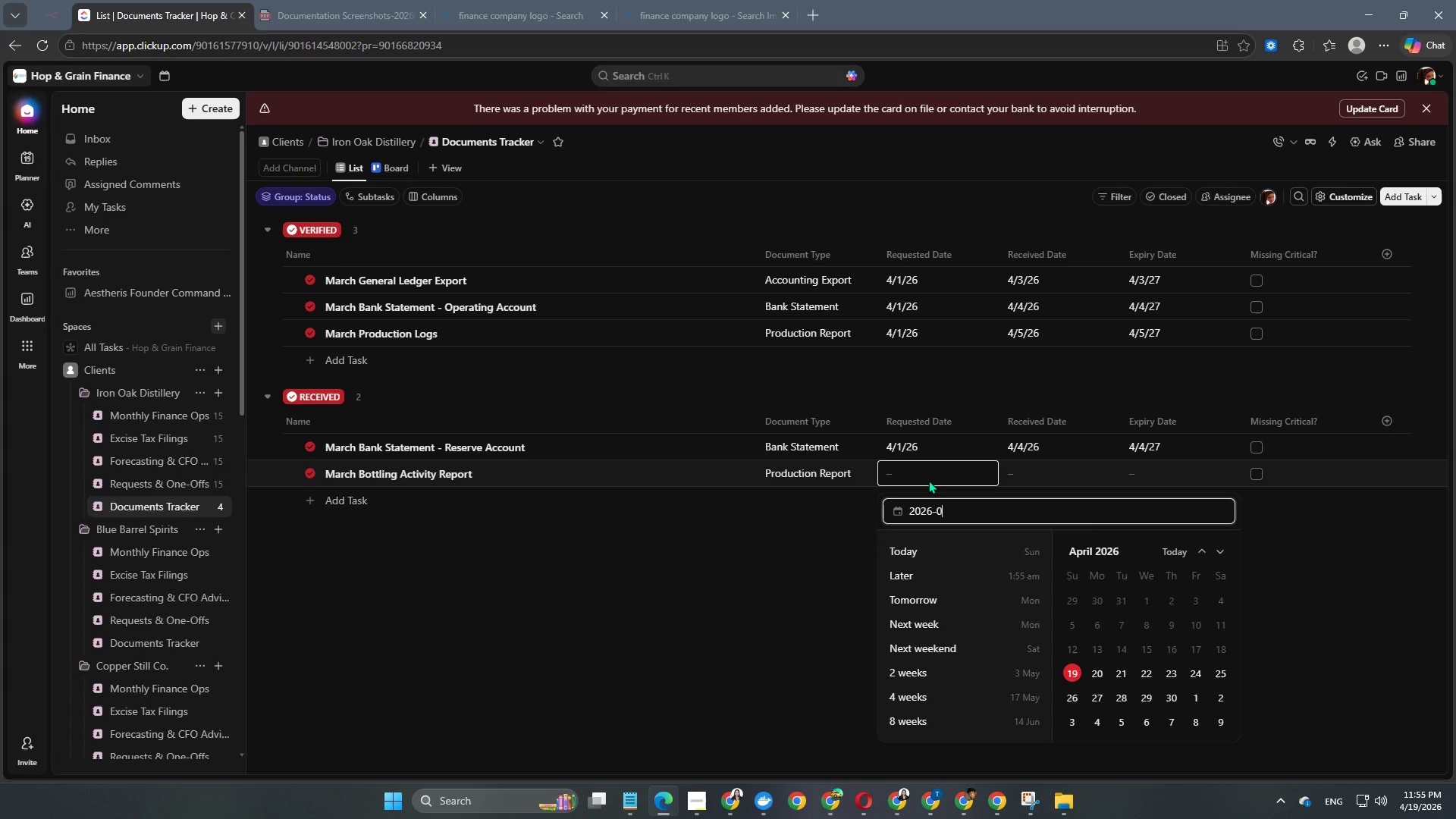 
key(Numpad0)
 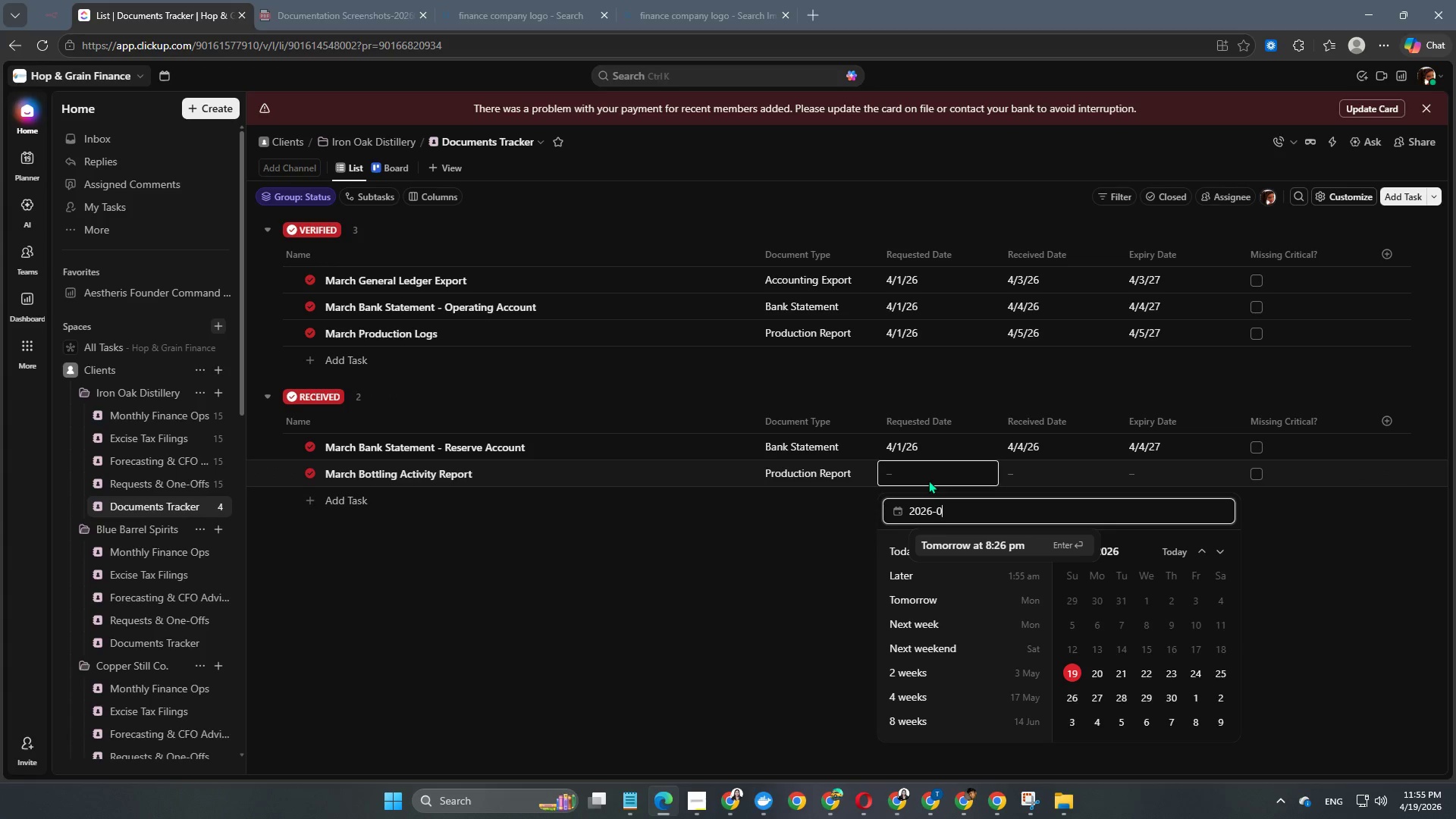 
key(Numpad4)
 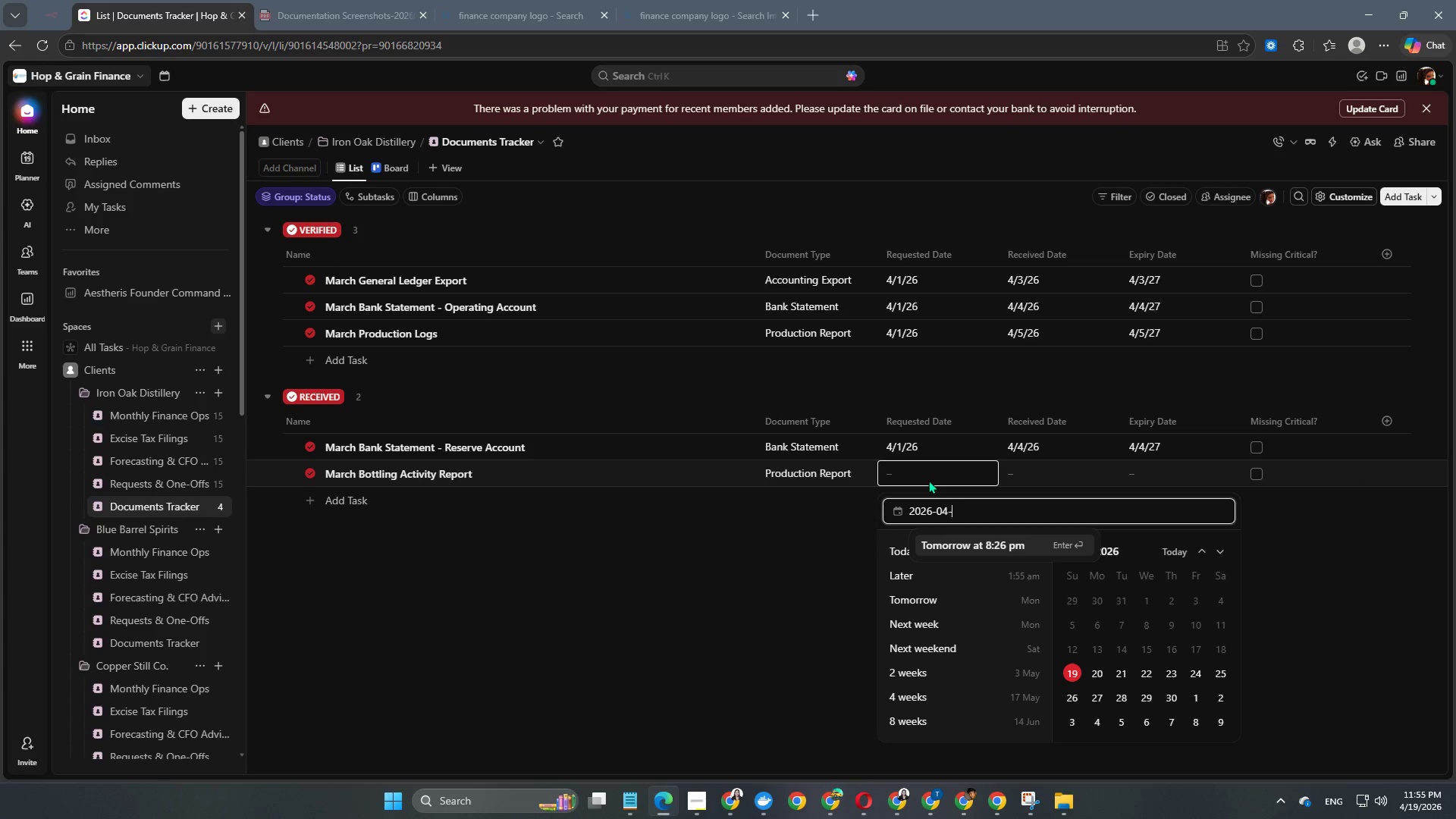 
key(NumpadSubtract)
 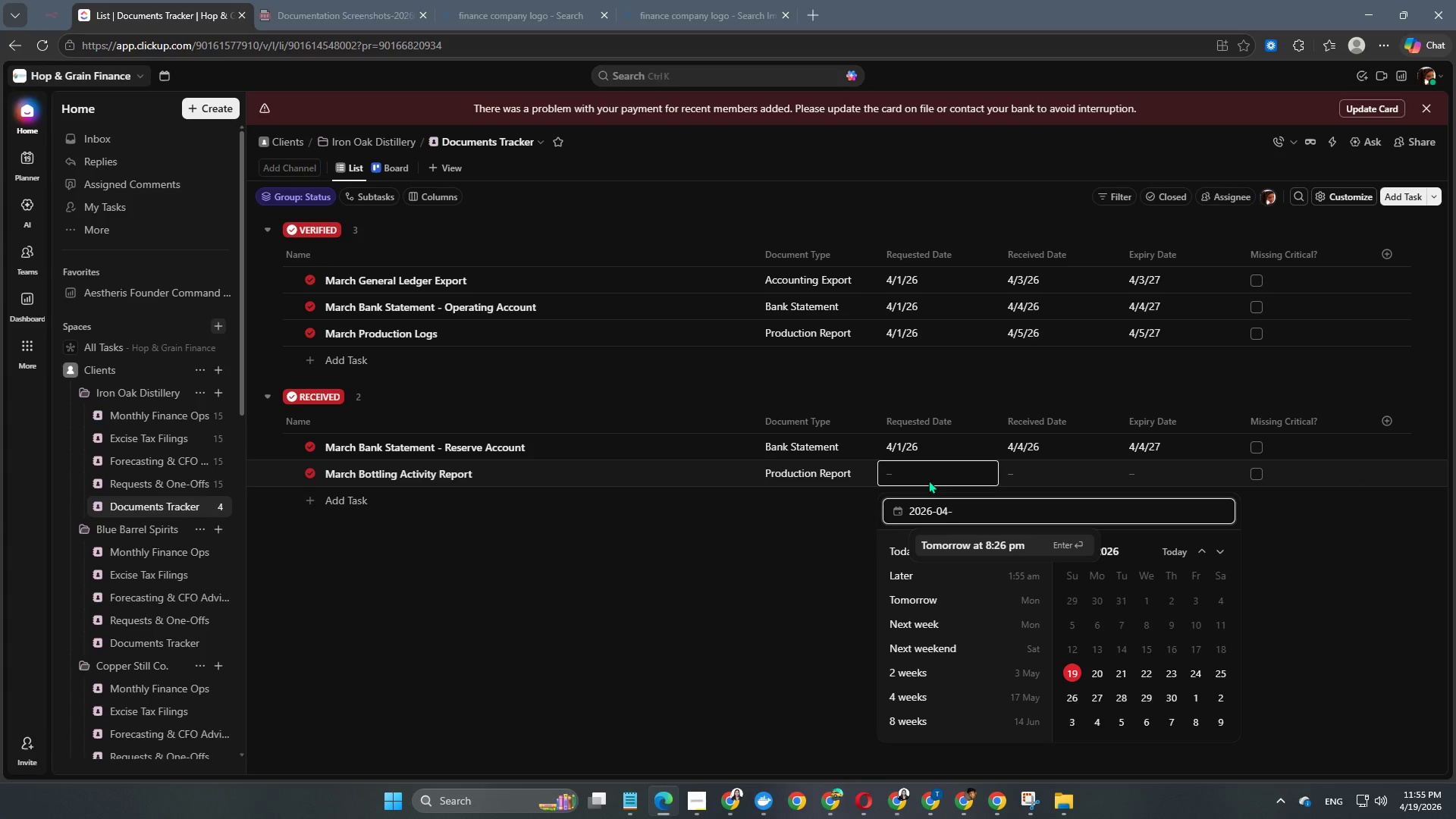 
key(Numpad0)
 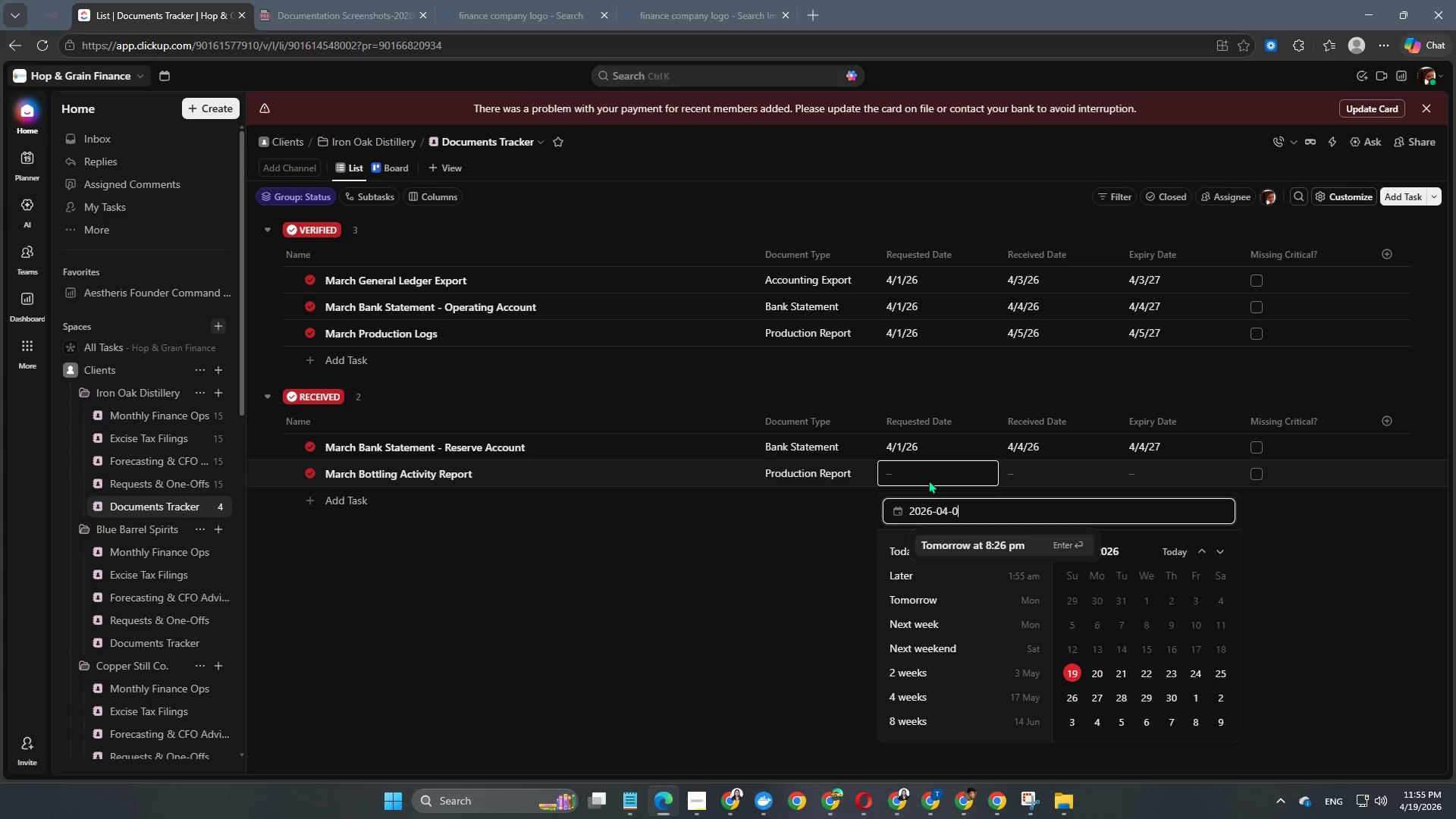 
key(Numpad1)
 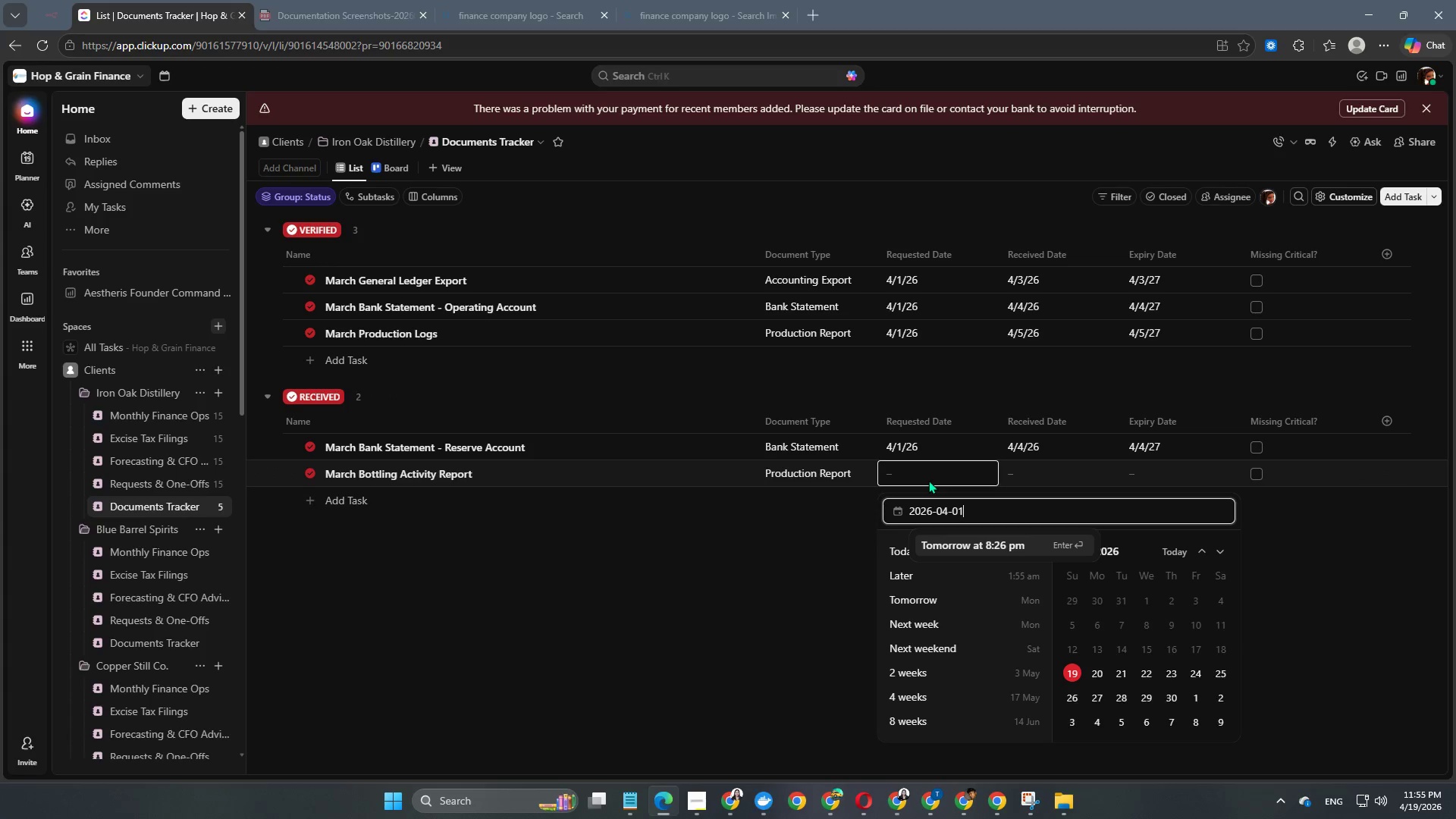 
key(NumpadEnter)
 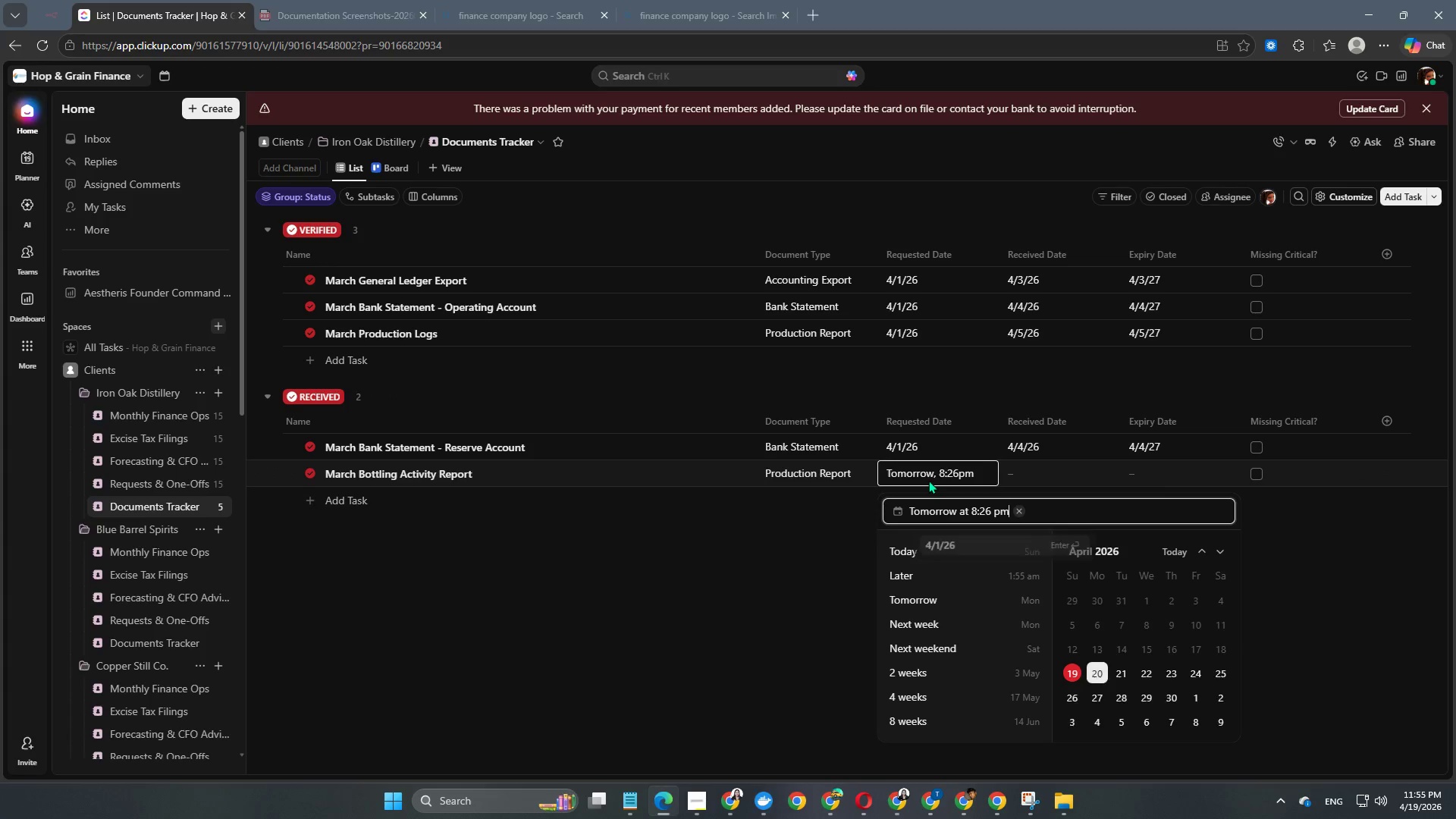 
key(NumpadEnter)
 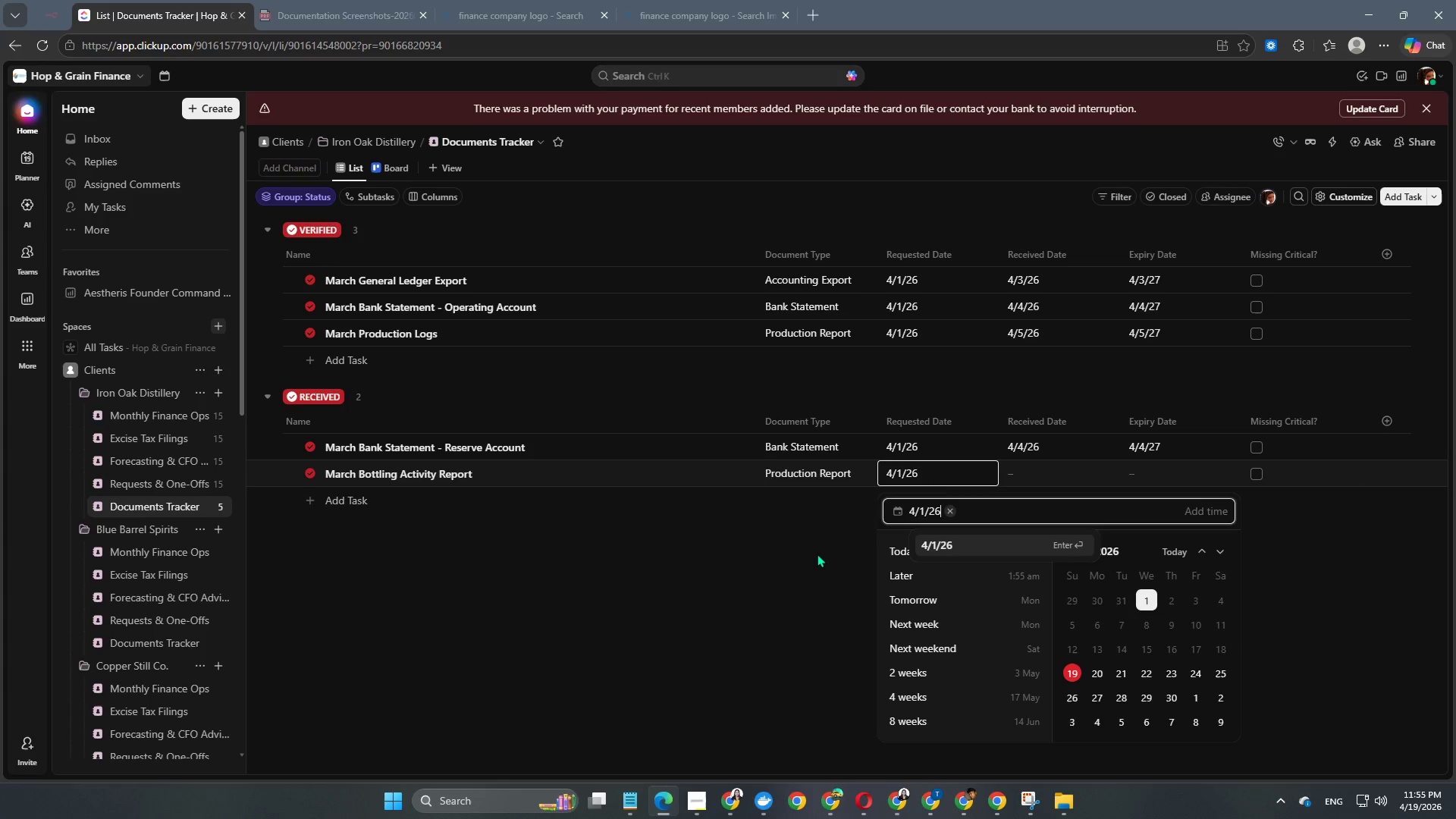 
double_click([817, 554])
 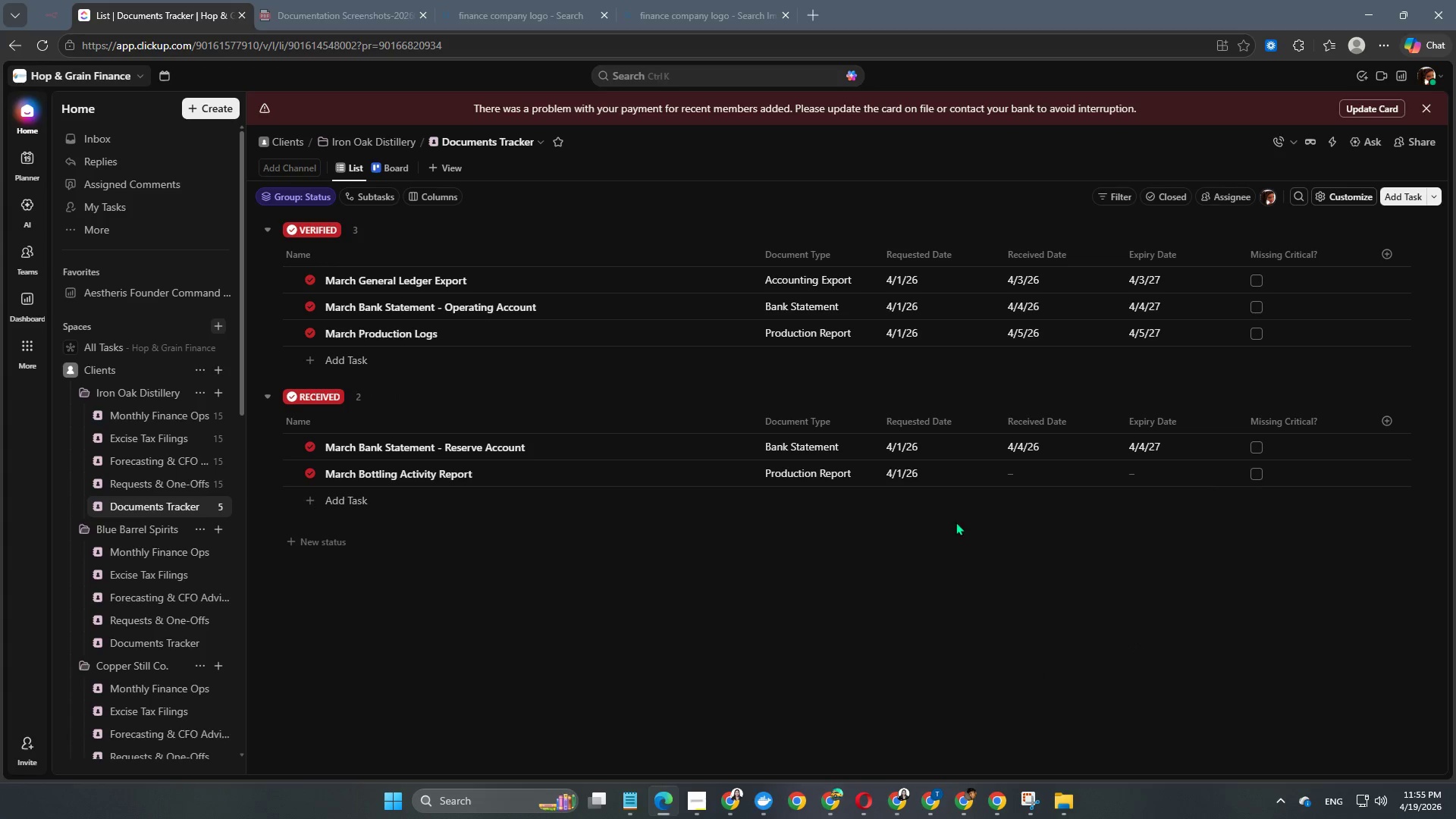 
mouse_move([1059, 503])
 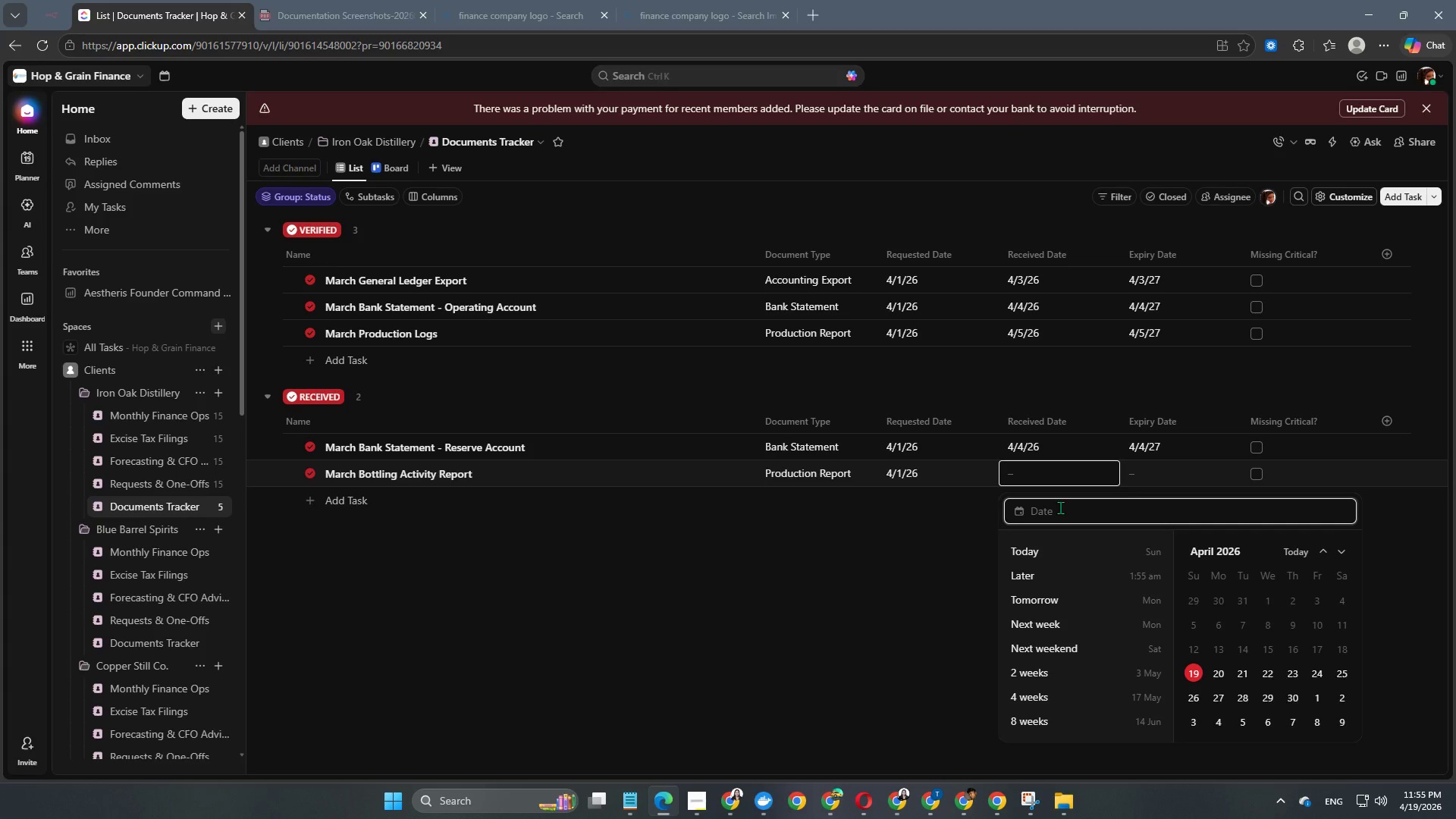 
key(Numpad2)
 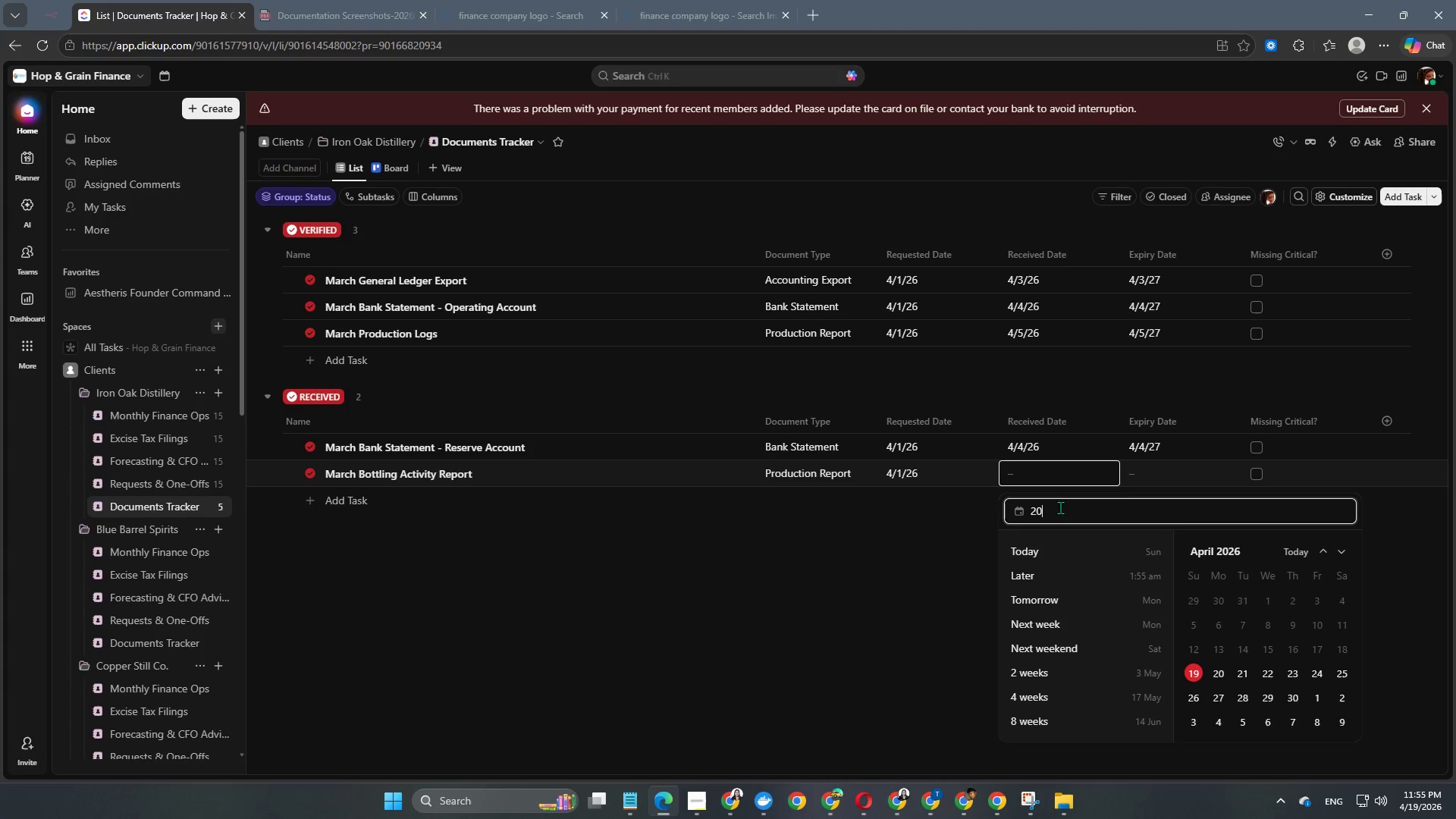 
key(Numpad0)
 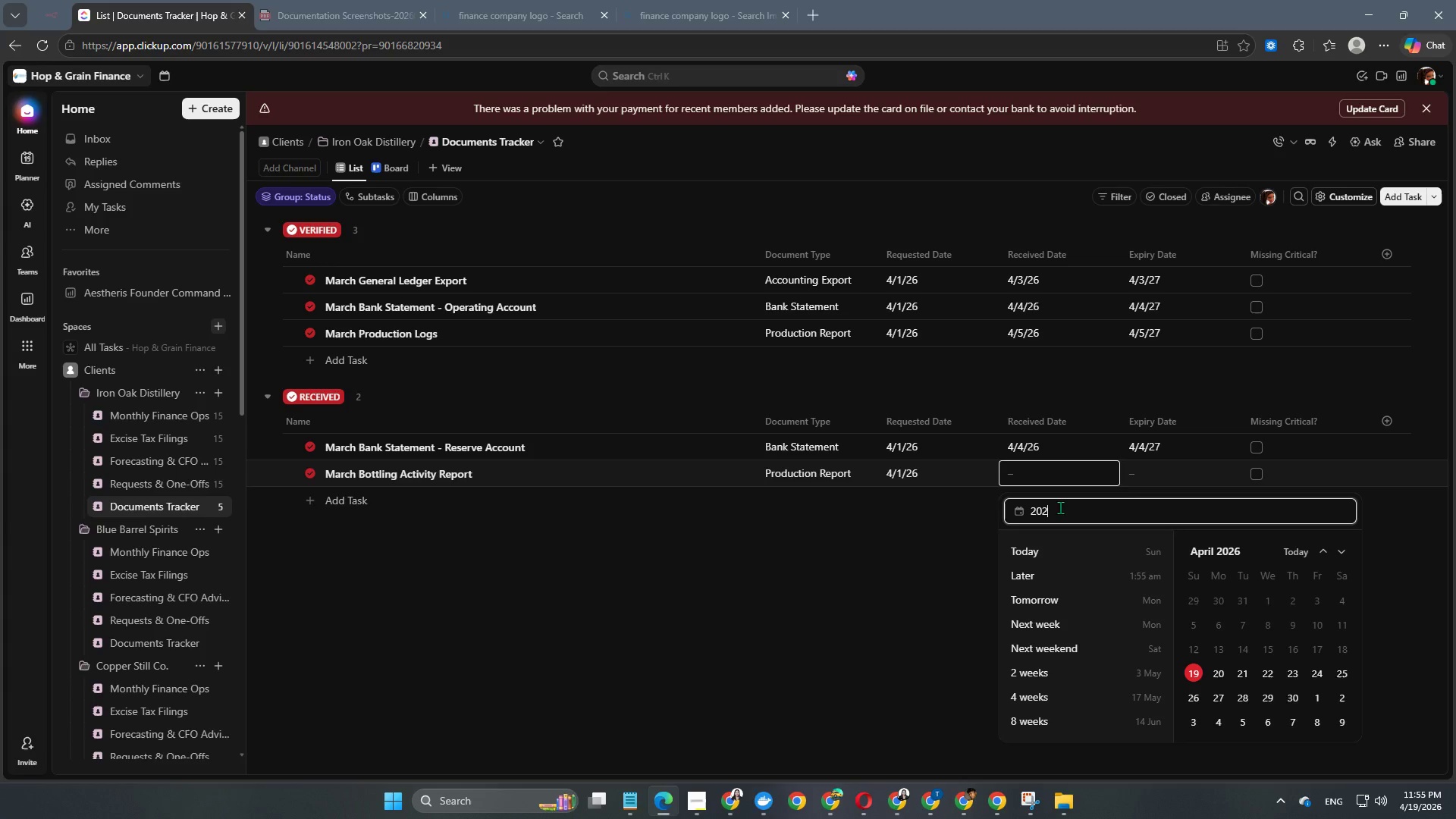 
key(Numpad2)
 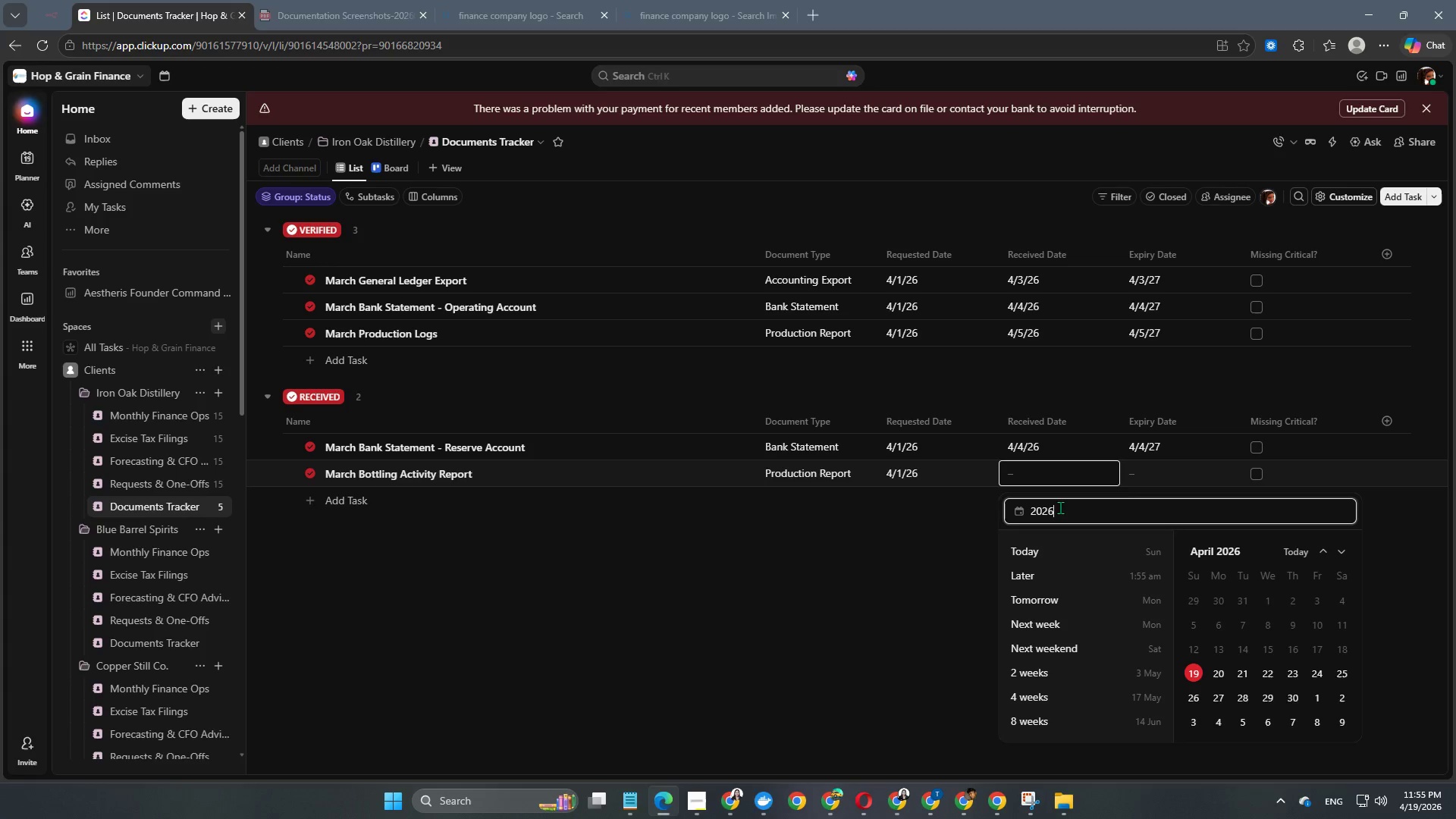 
key(Numpad6)
 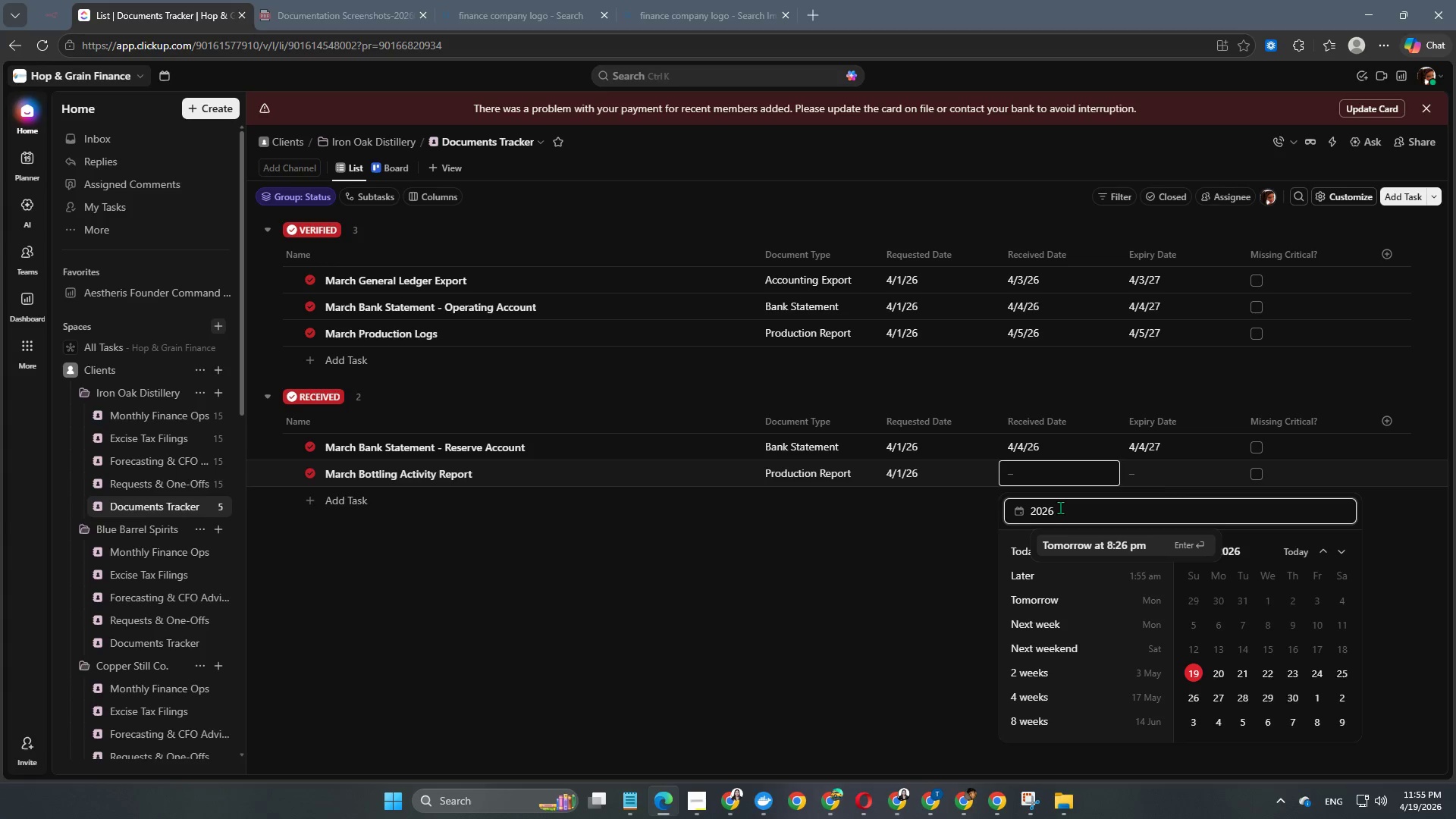 
key(NumpadSubtract)
 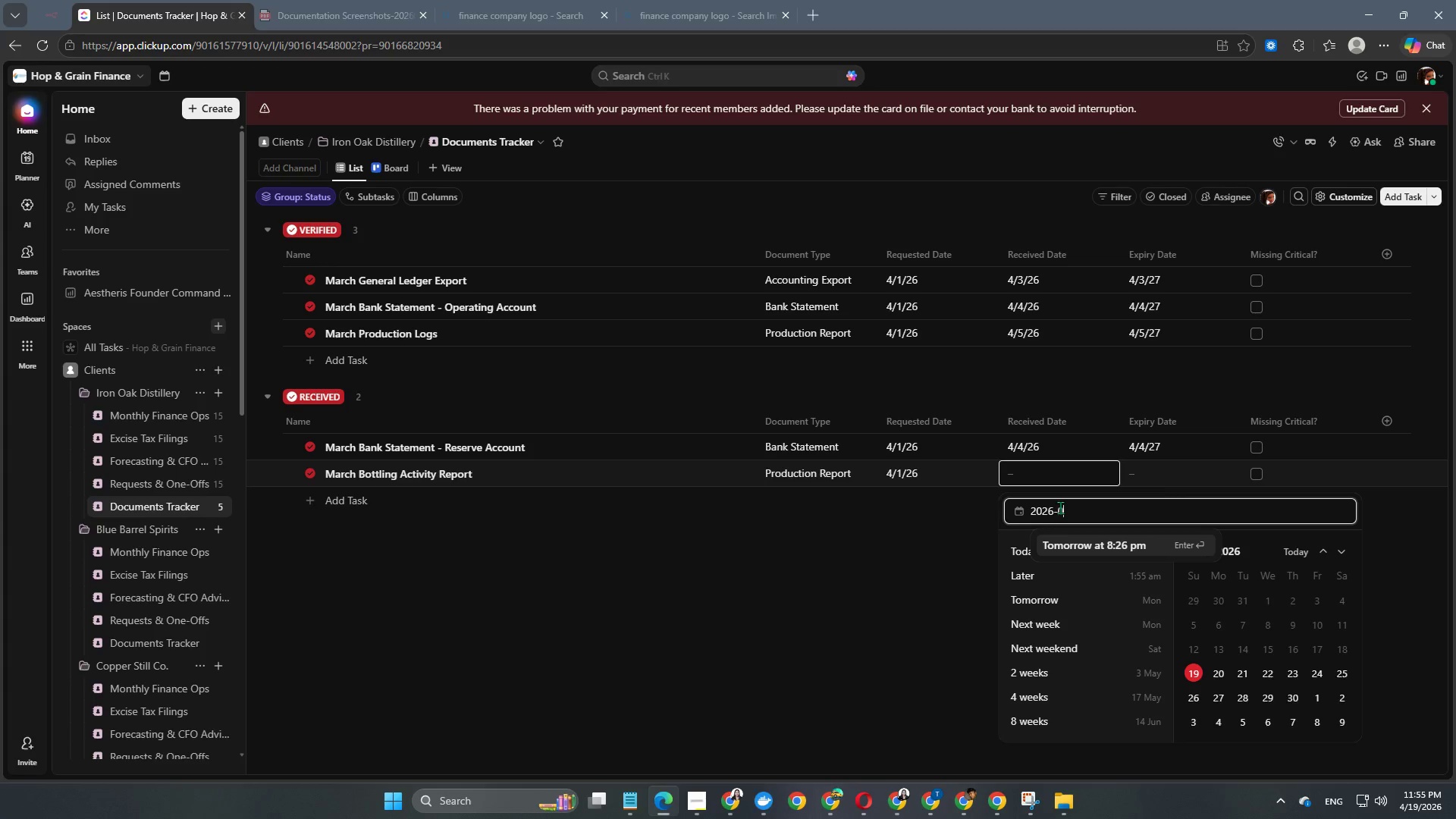 
key(Numpad0)
 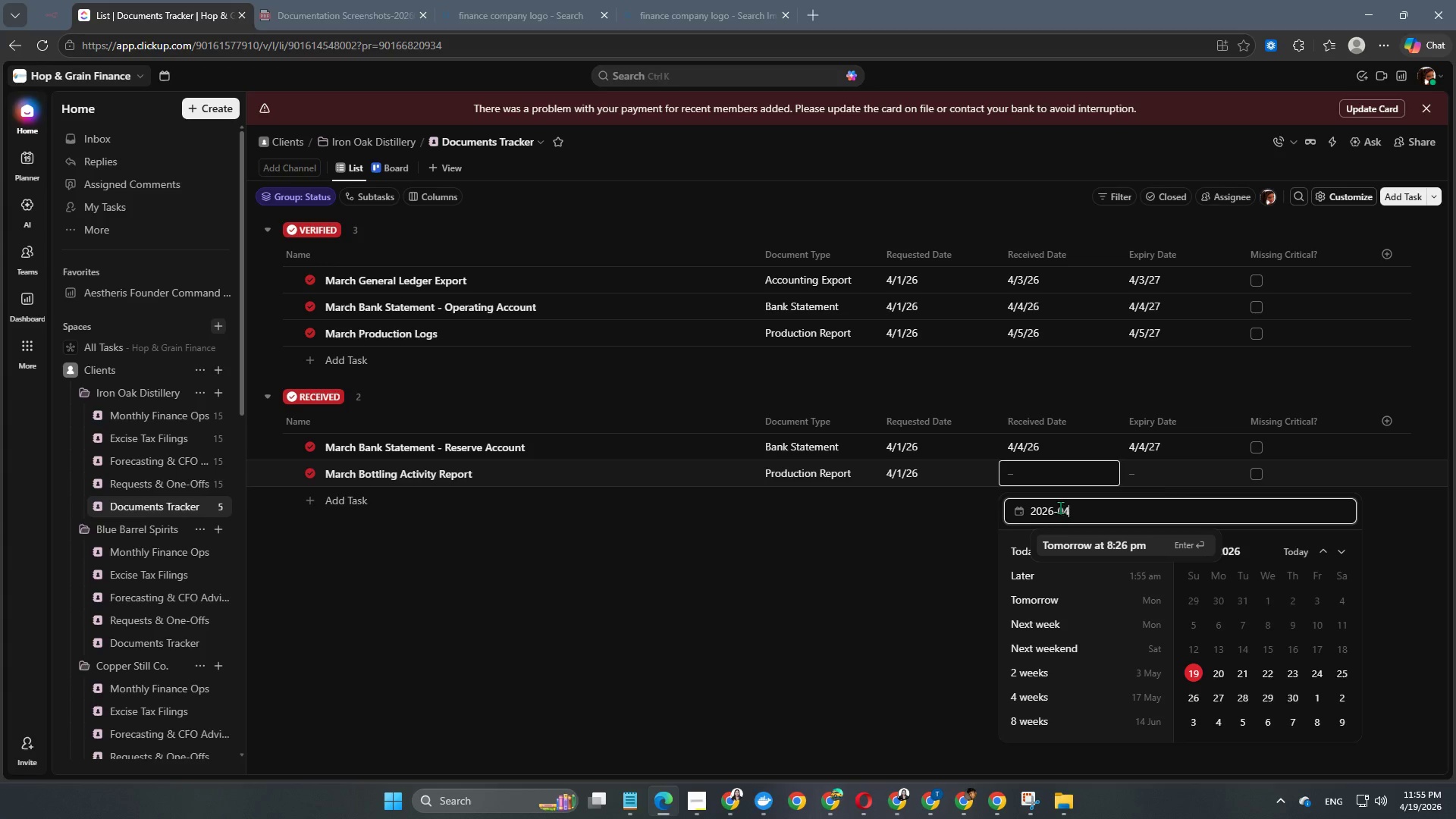 
key(Numpad4)
 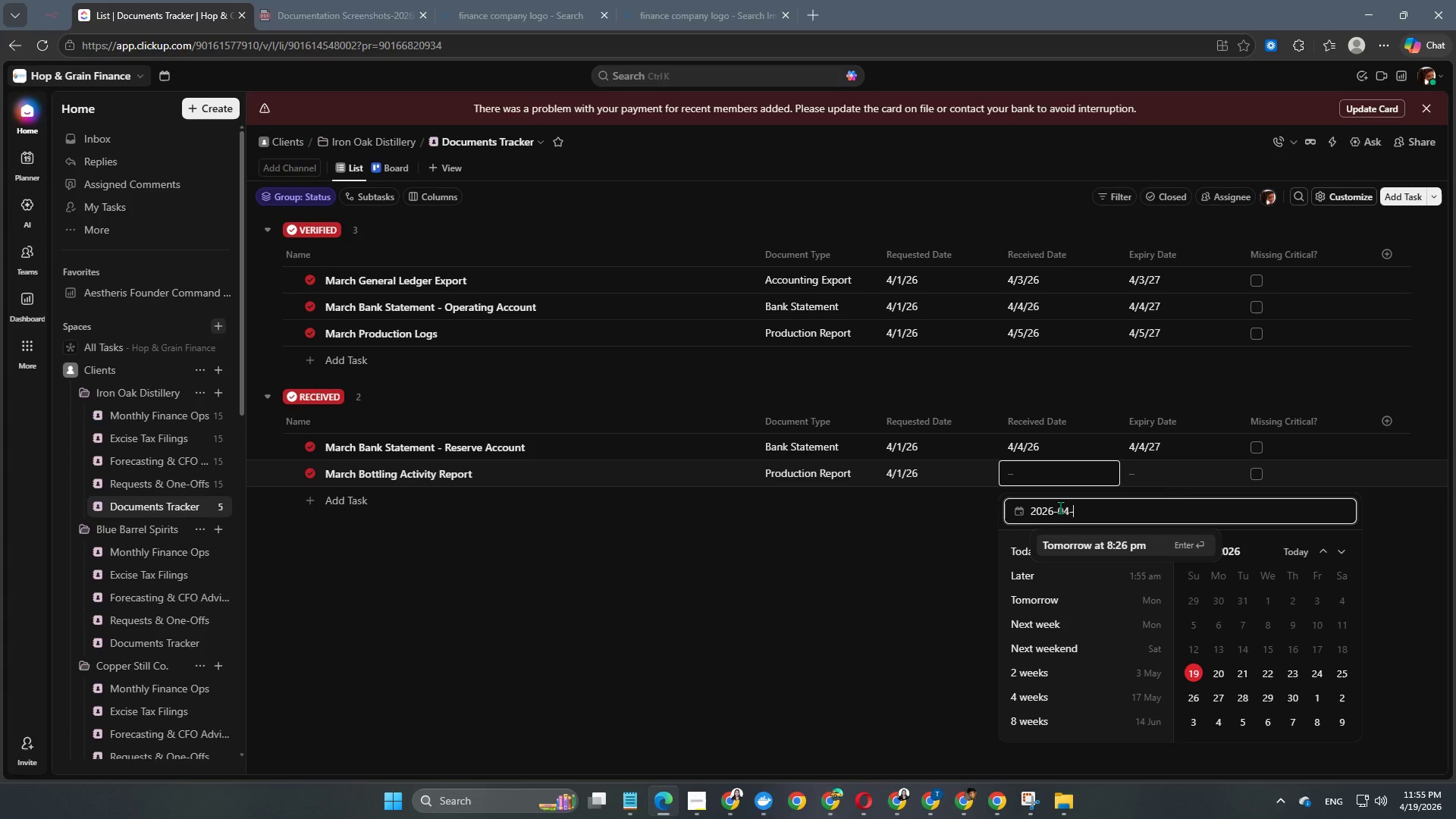 
key(NumpadSubtract)
 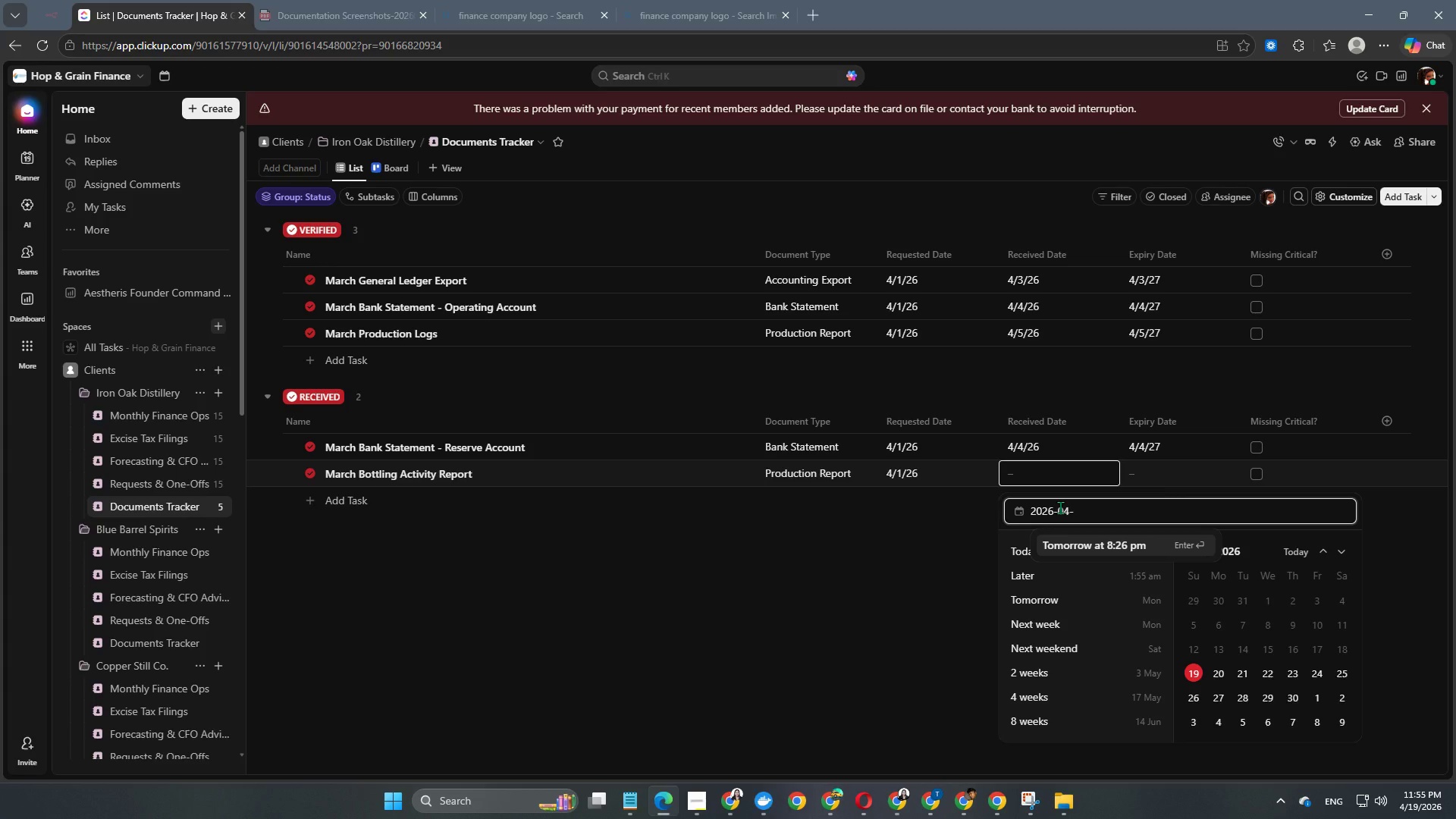 
key(Numpad0)
 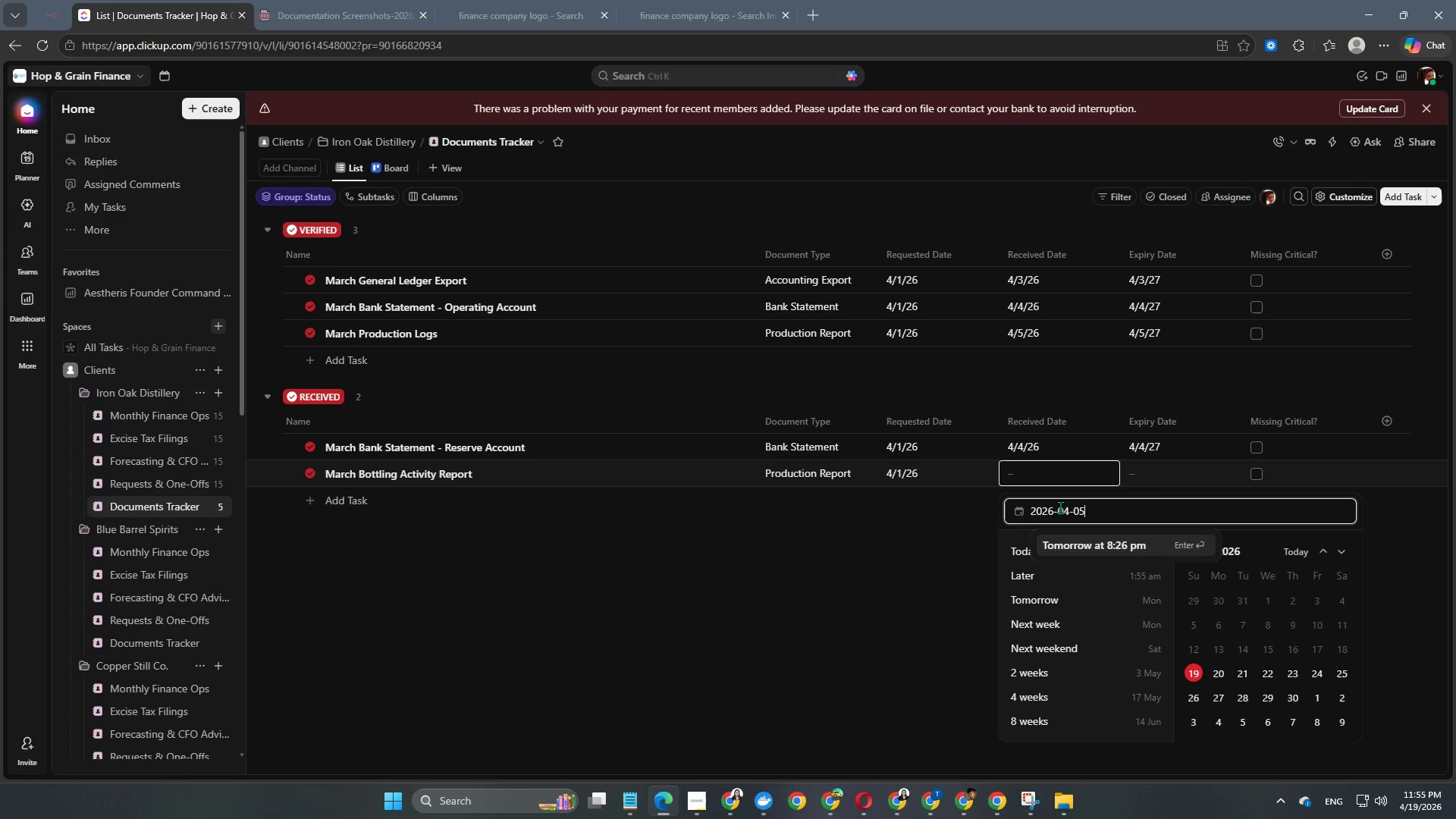 
key(Numpad5)
 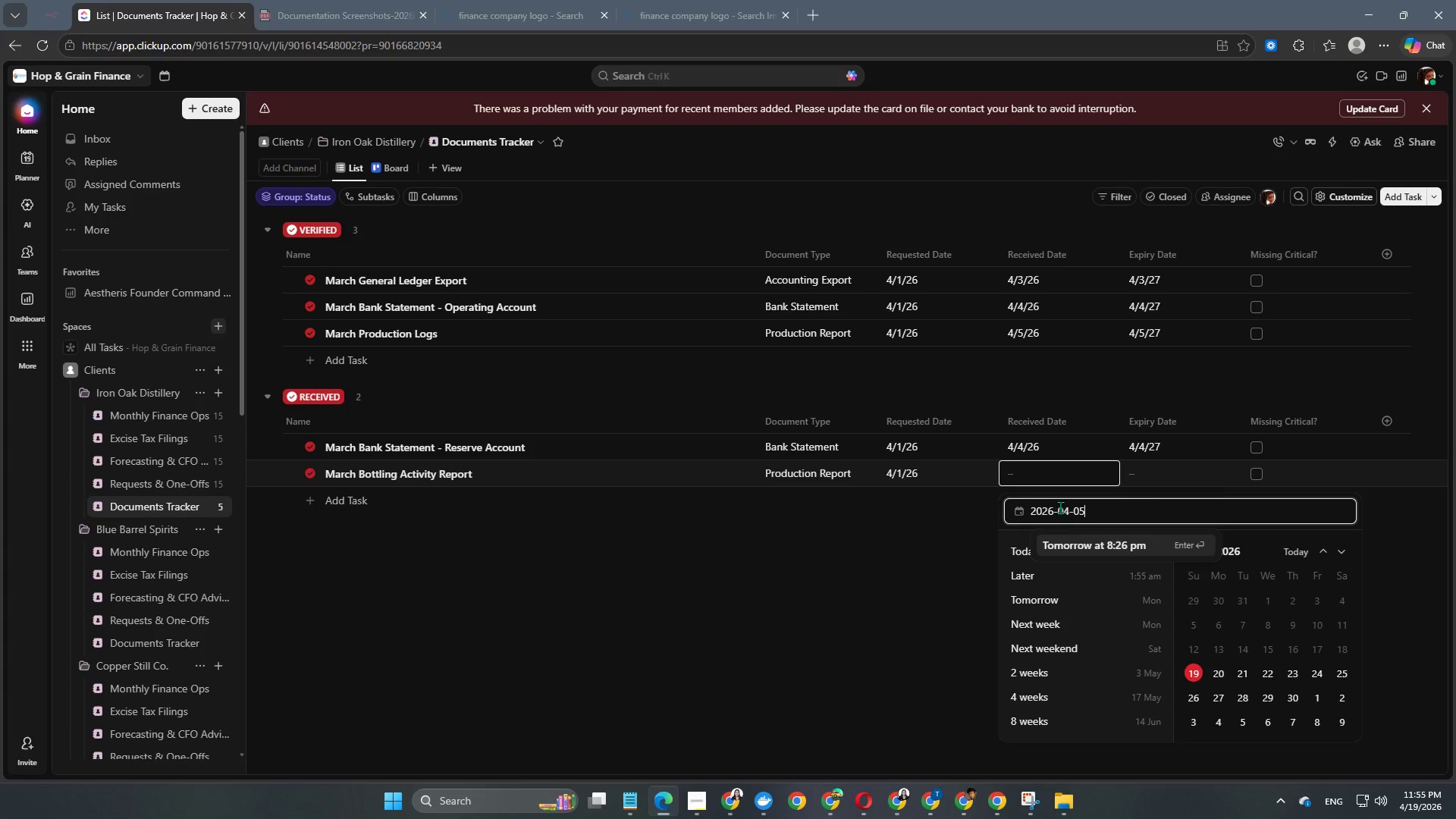 
key(NumpadEnter)
 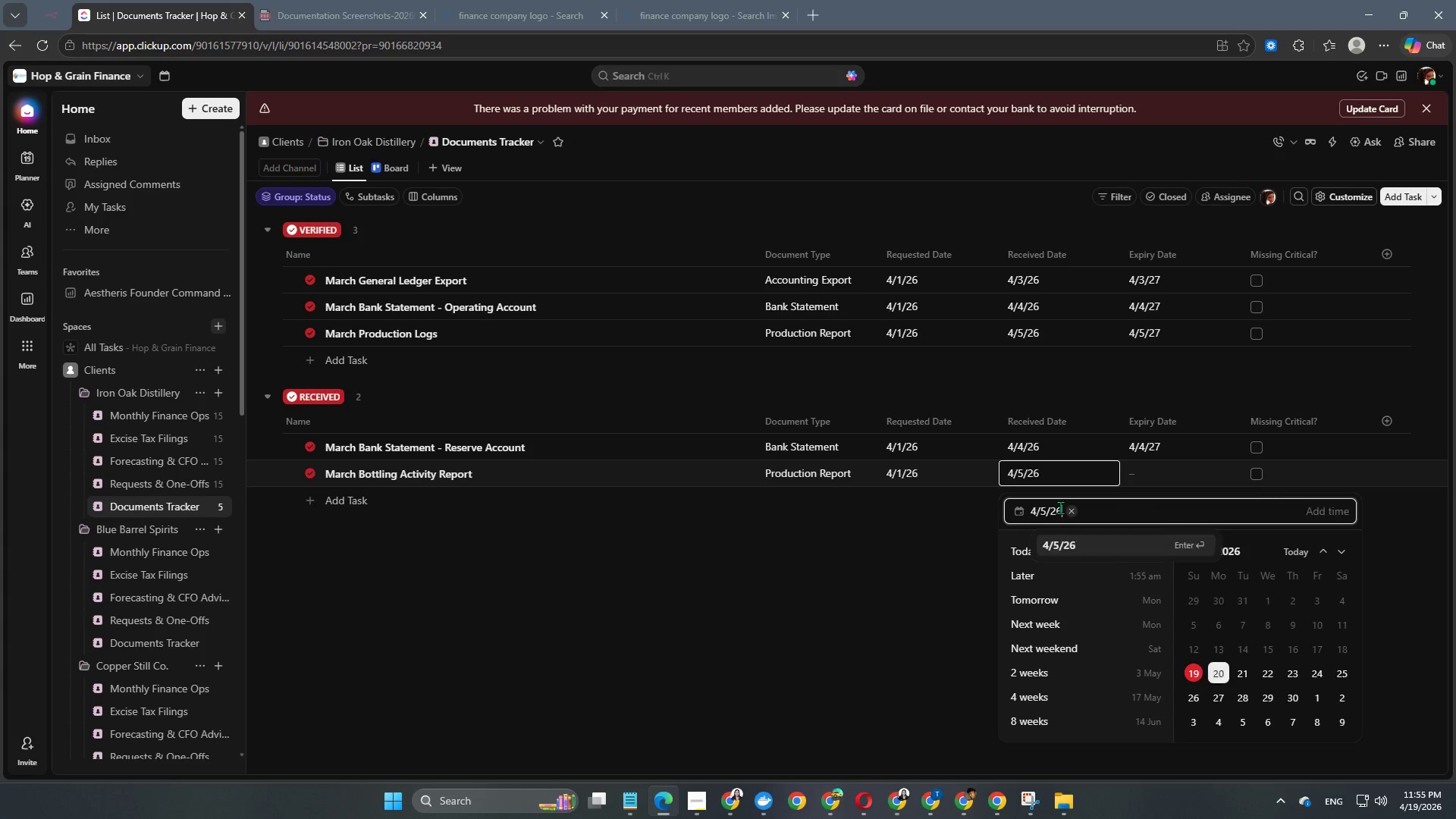 
key(NumpadEnter)
 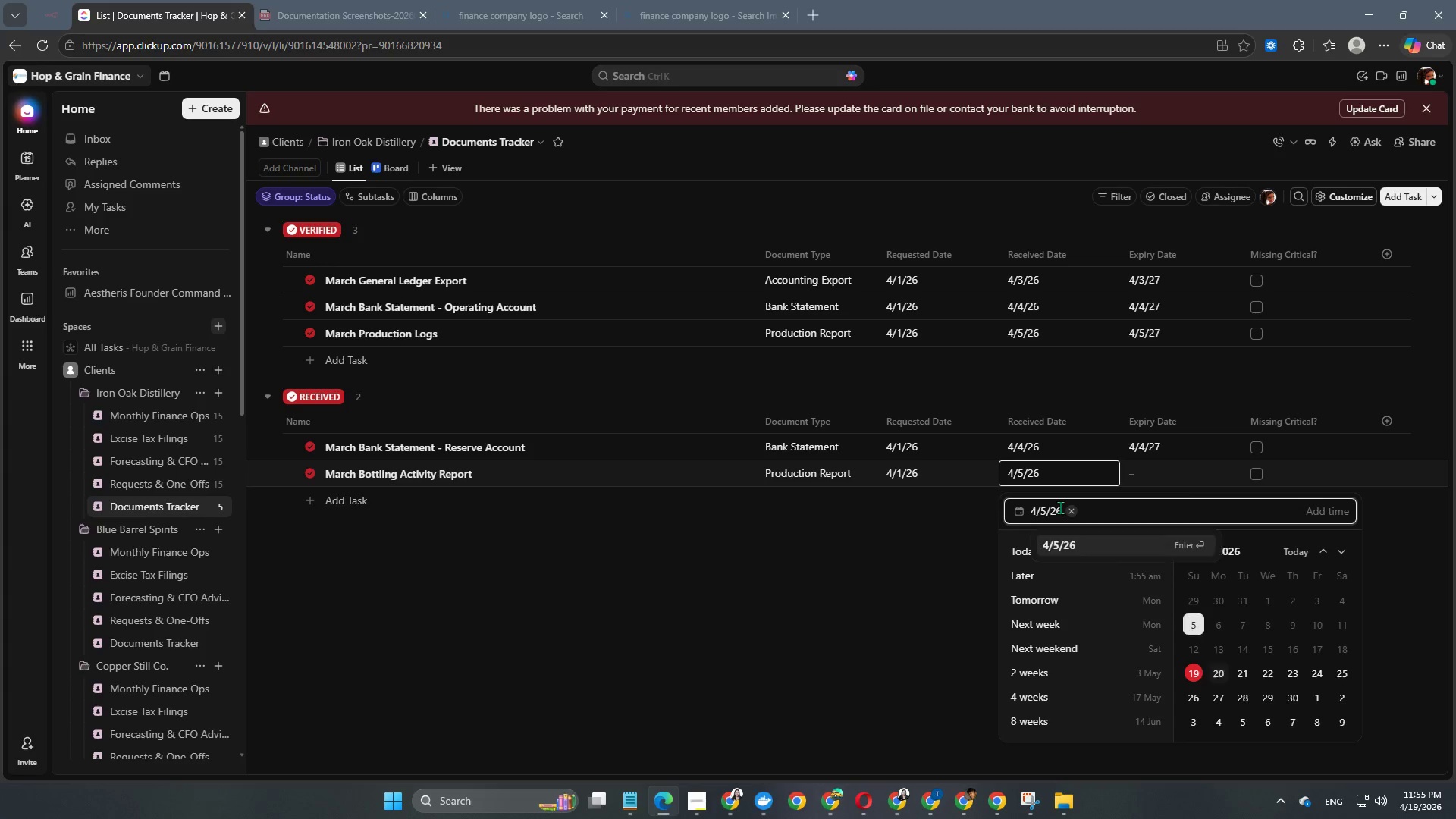 
key(NumpadEnter)
 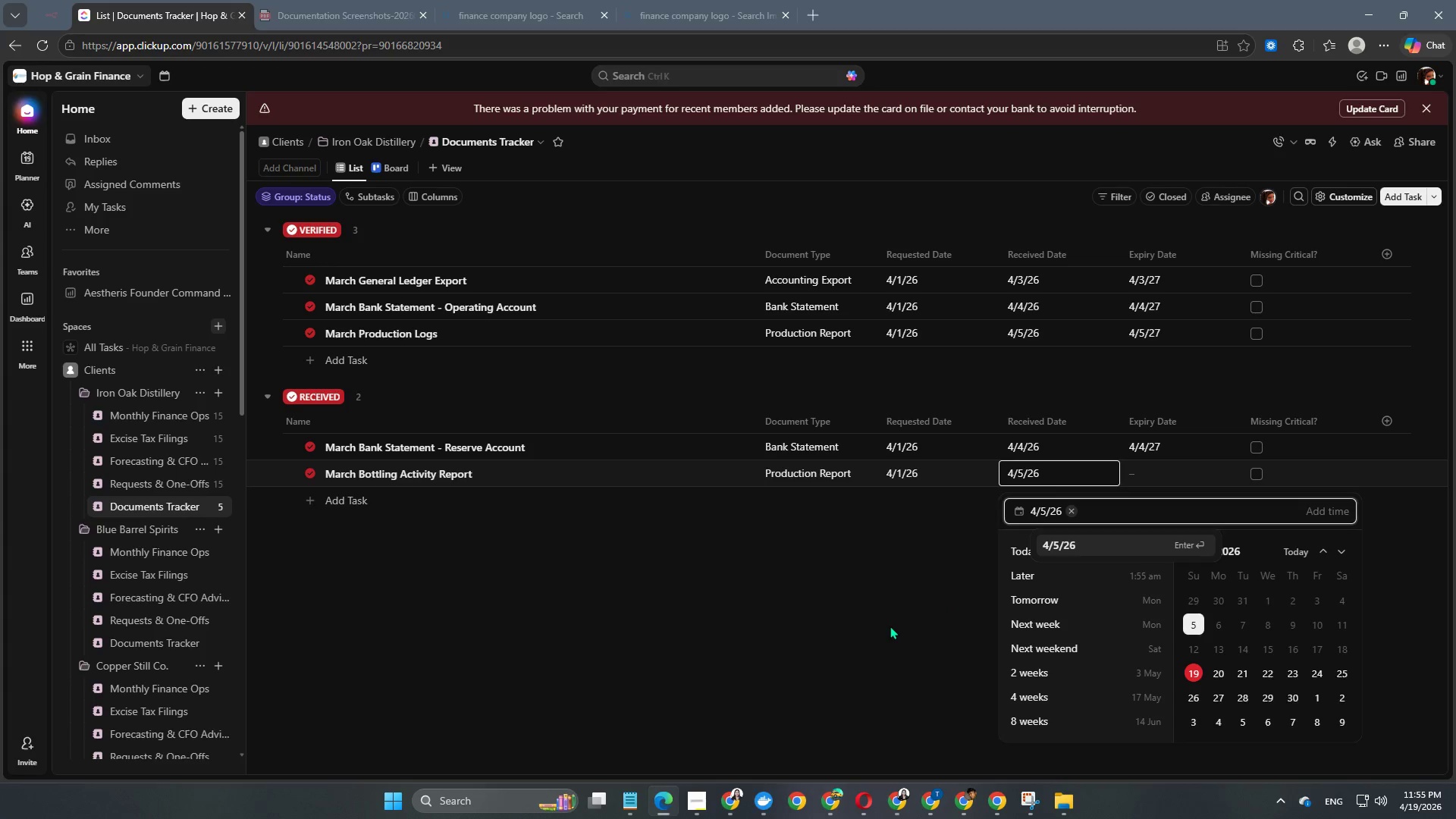 
double_click([893, 627])
 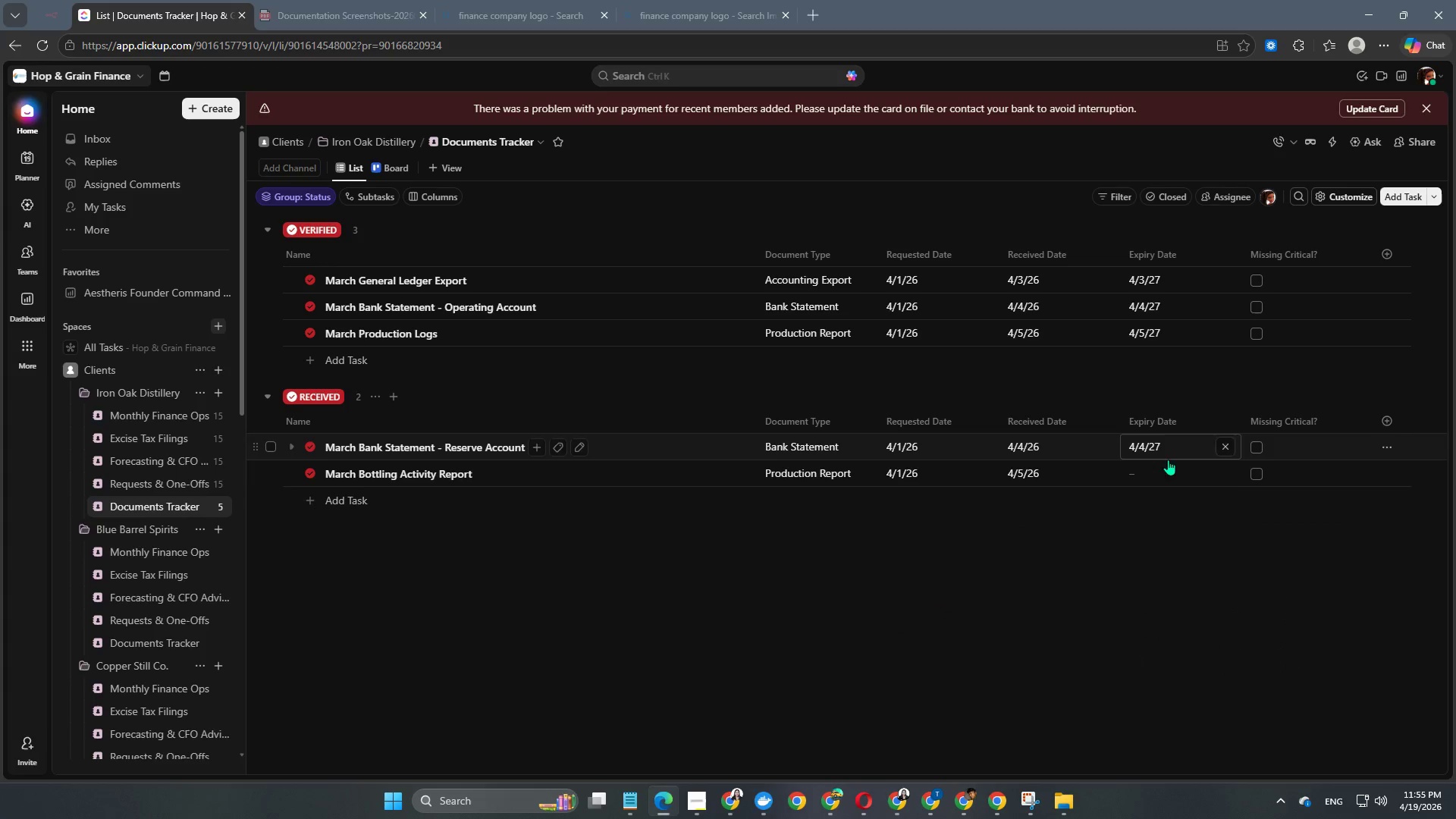 
left_click([1178, 481])
 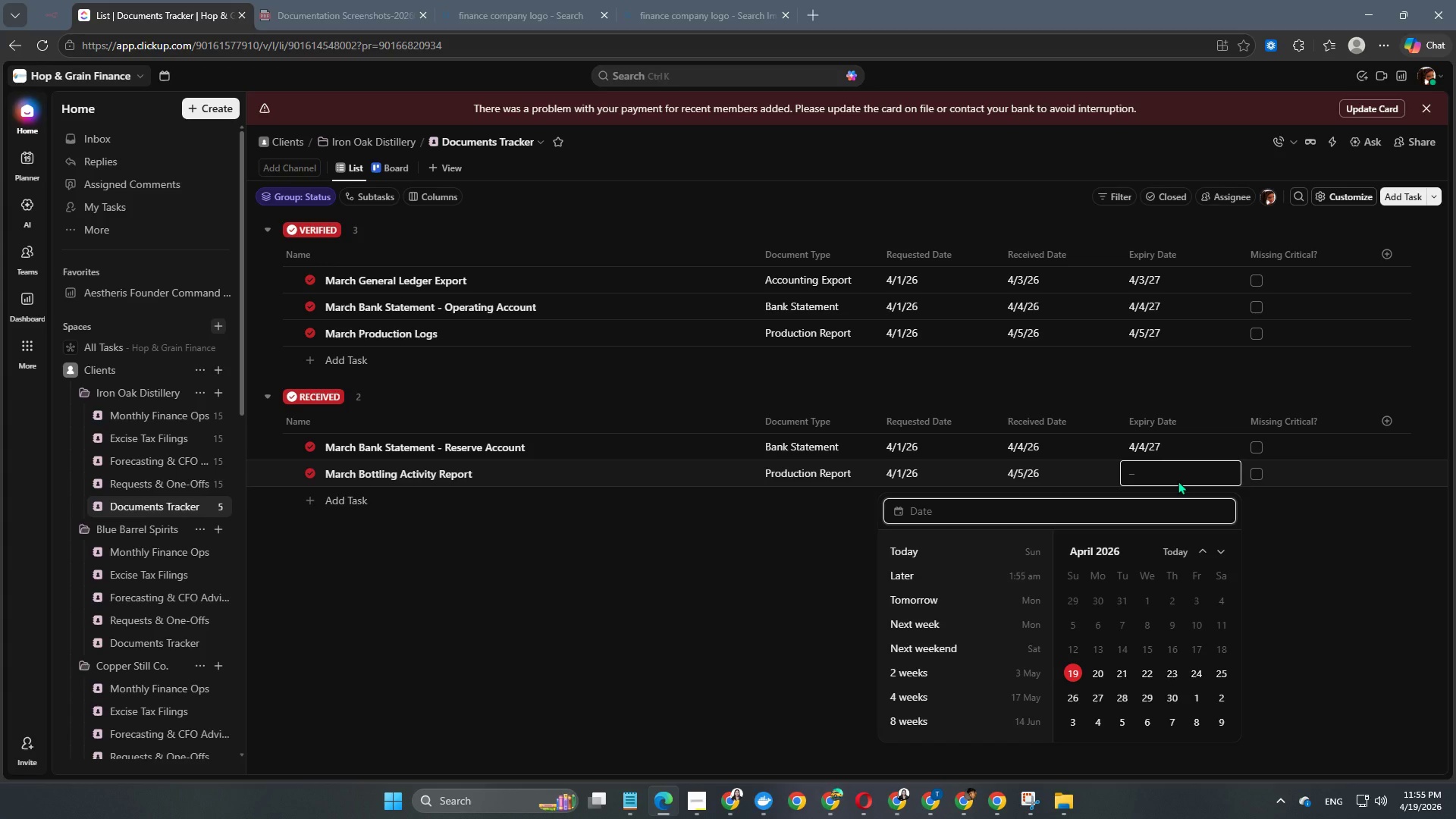 
key(Numpad2)
 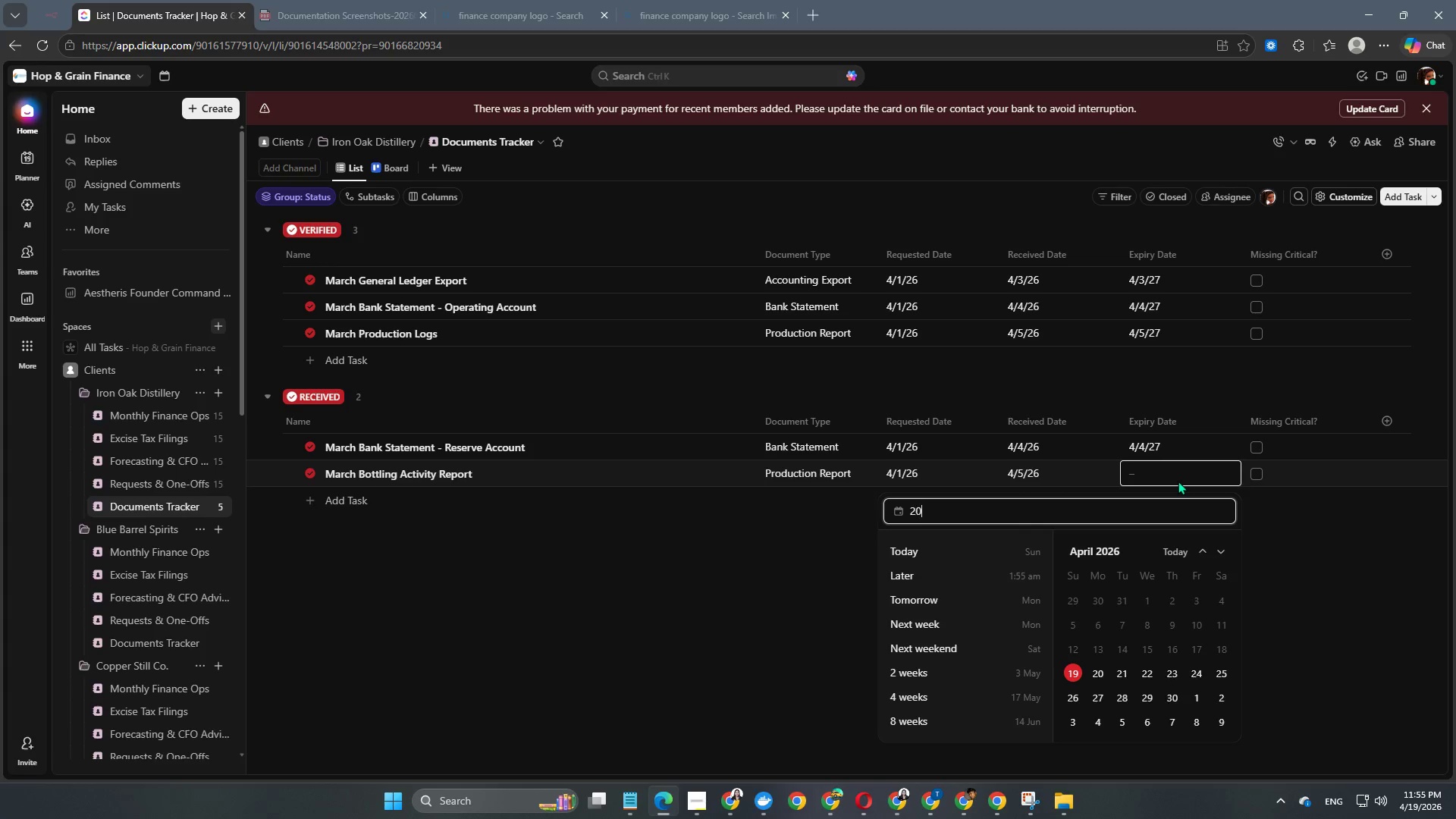 
key(Numpad0)
 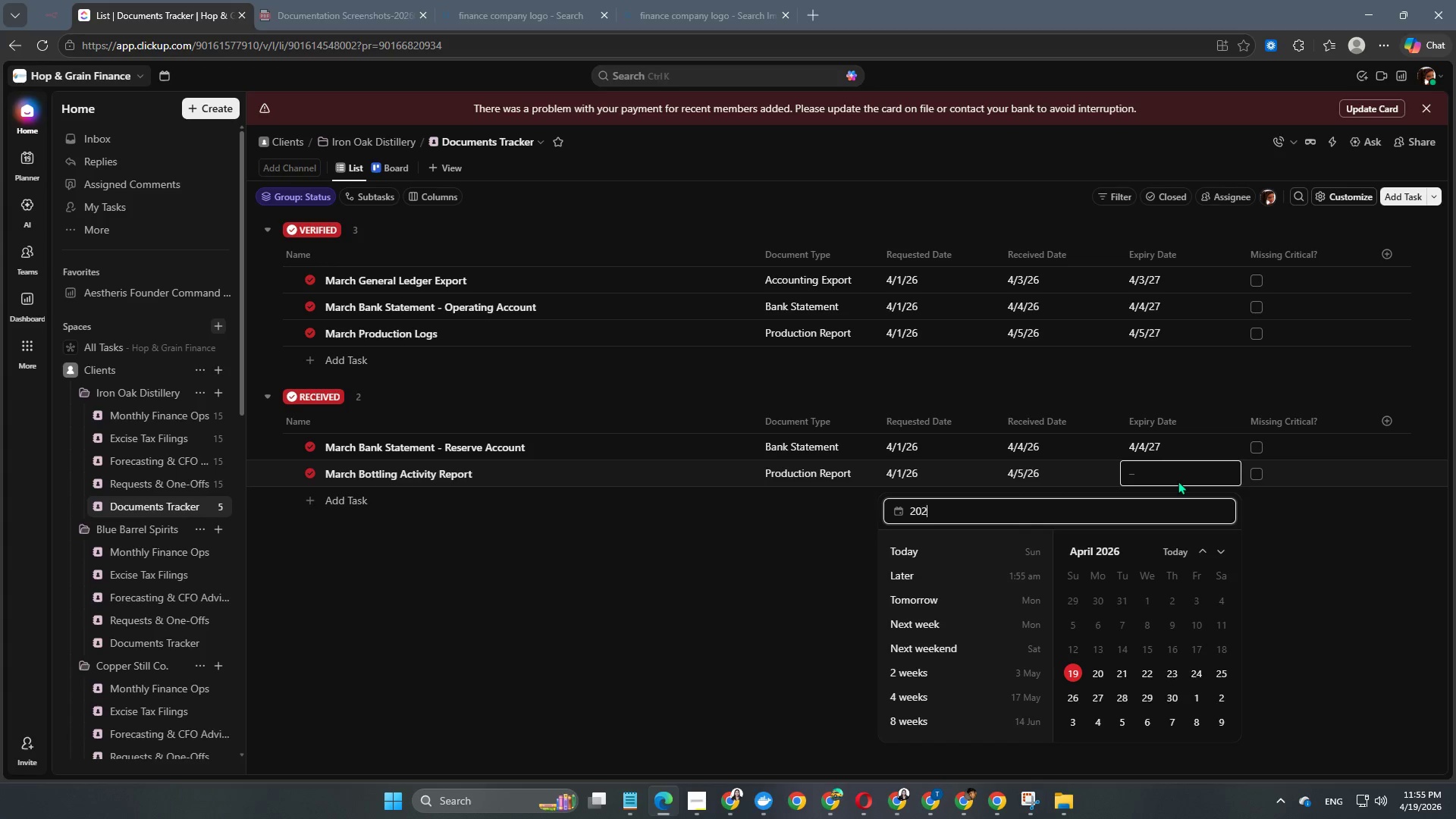 
key(Numpad2)
 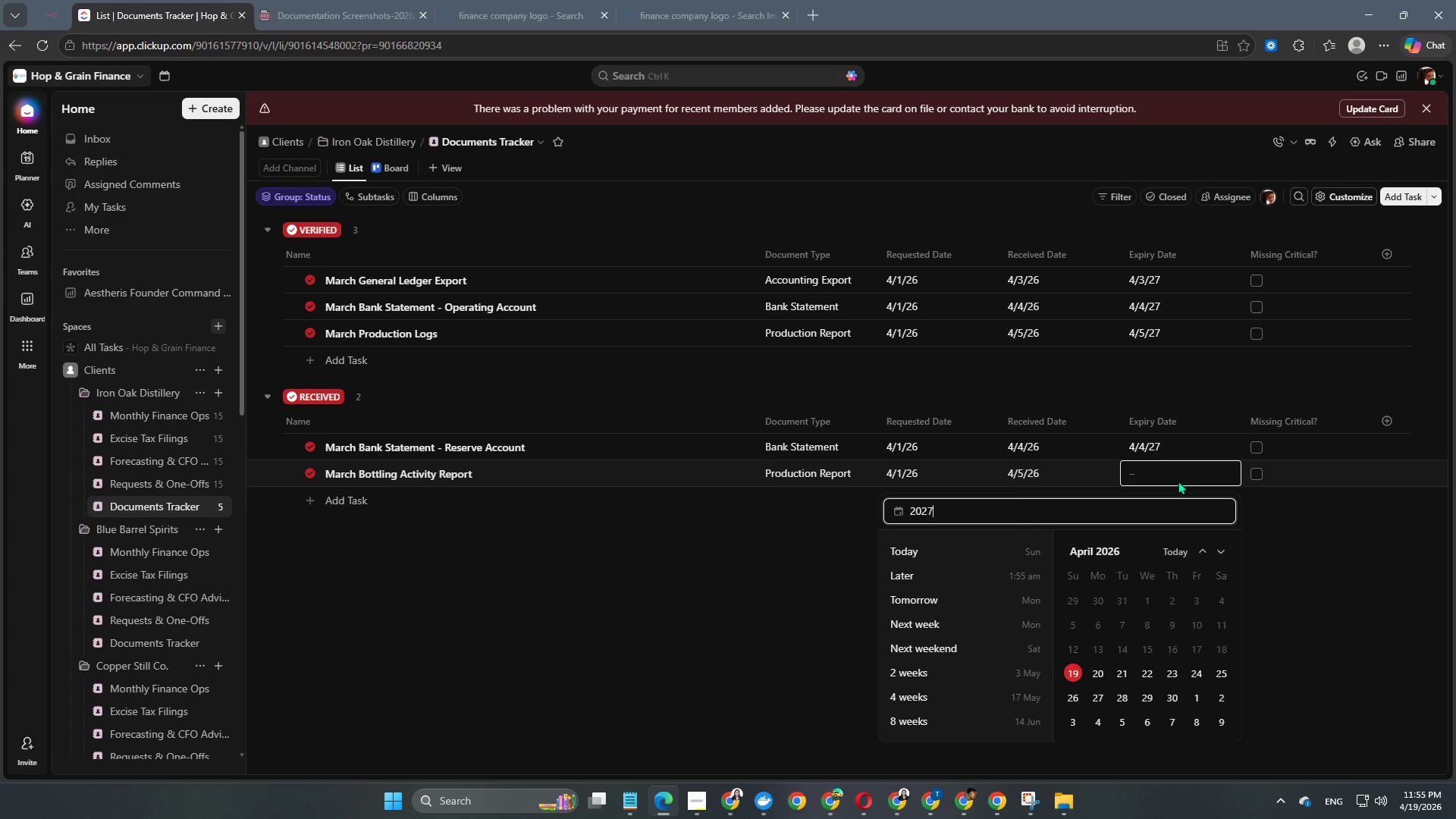 
key(Numpad7)
 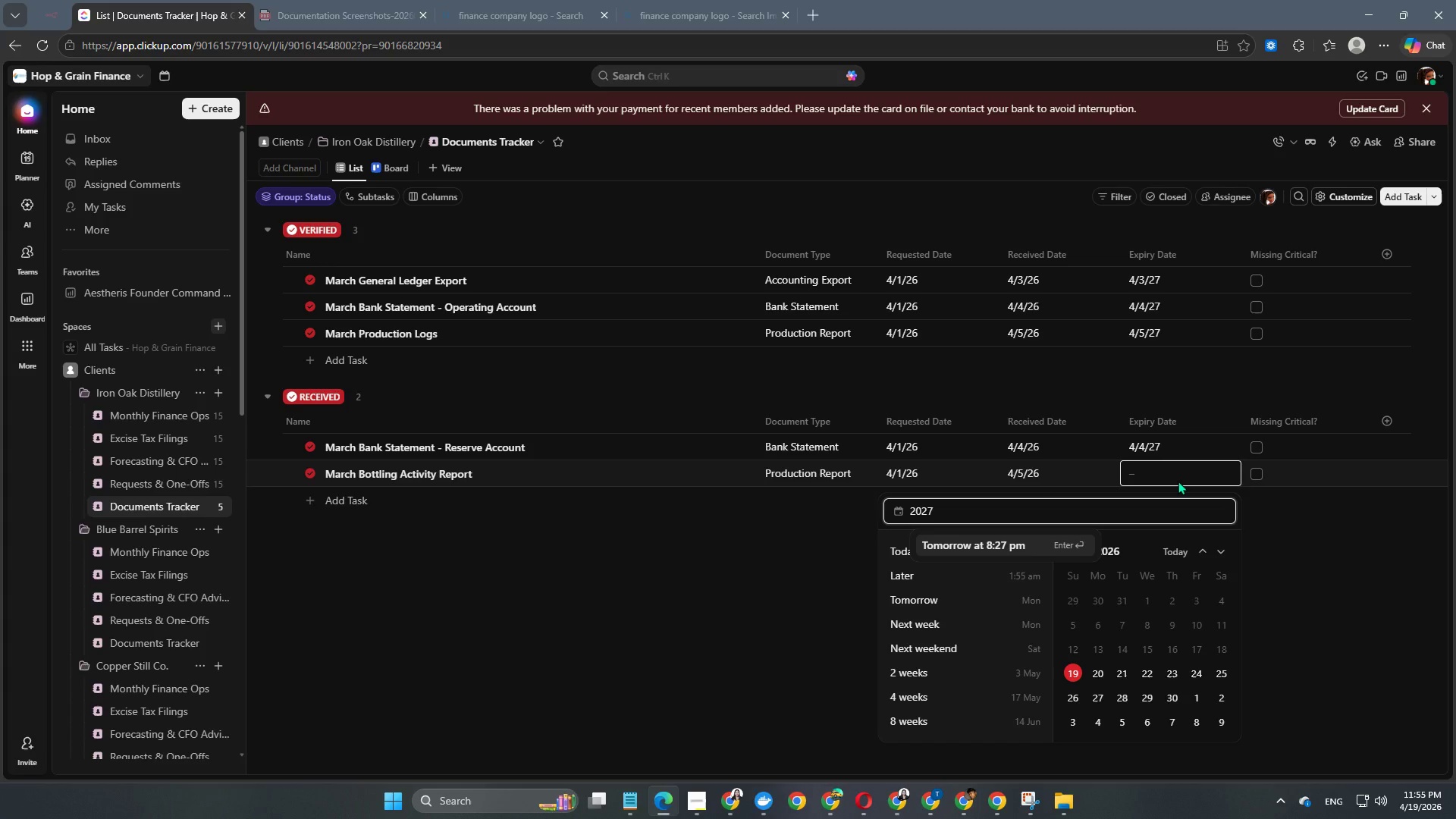 
key(NumpadSubtract)
 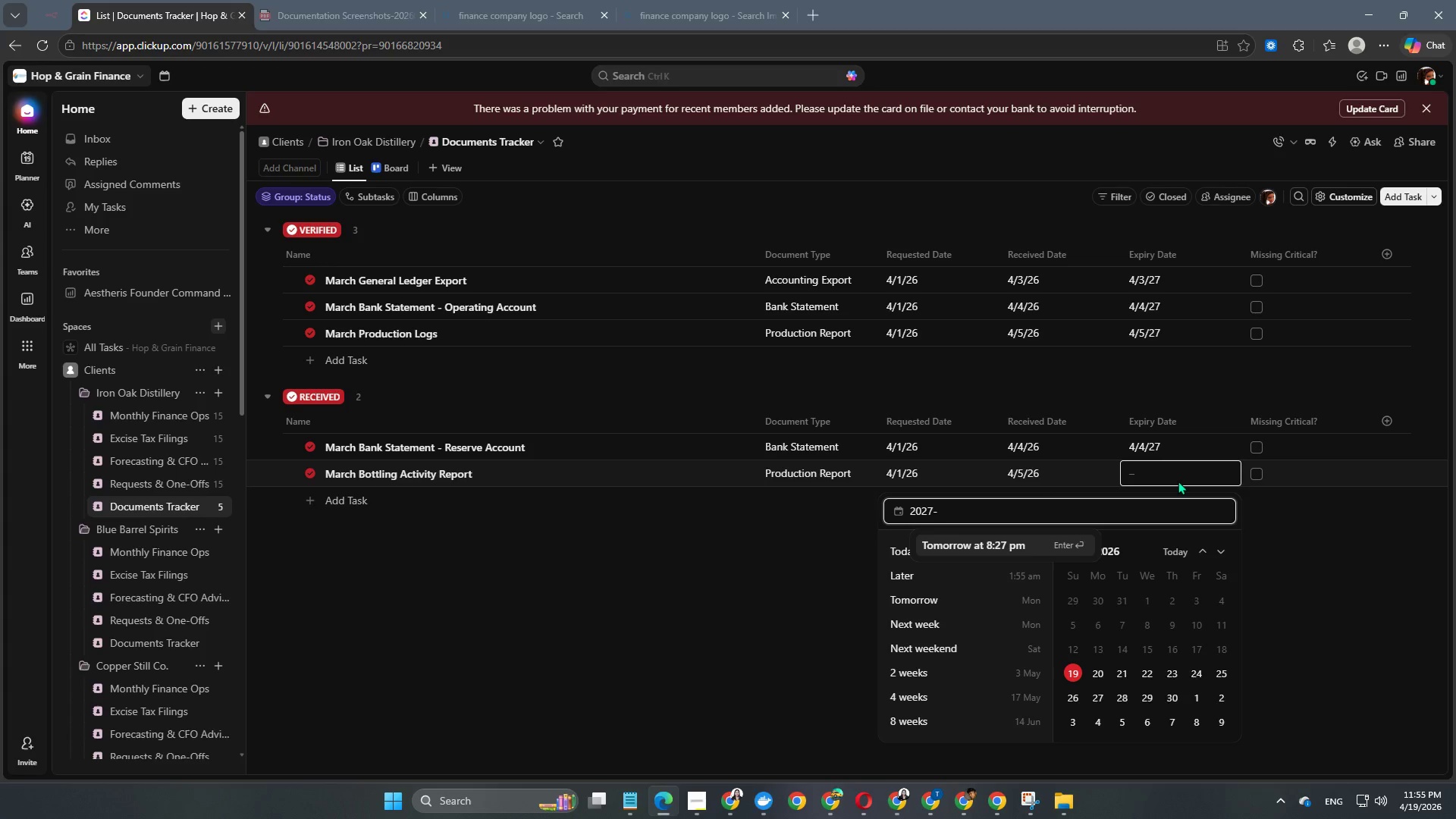 
key(Numpad0)
 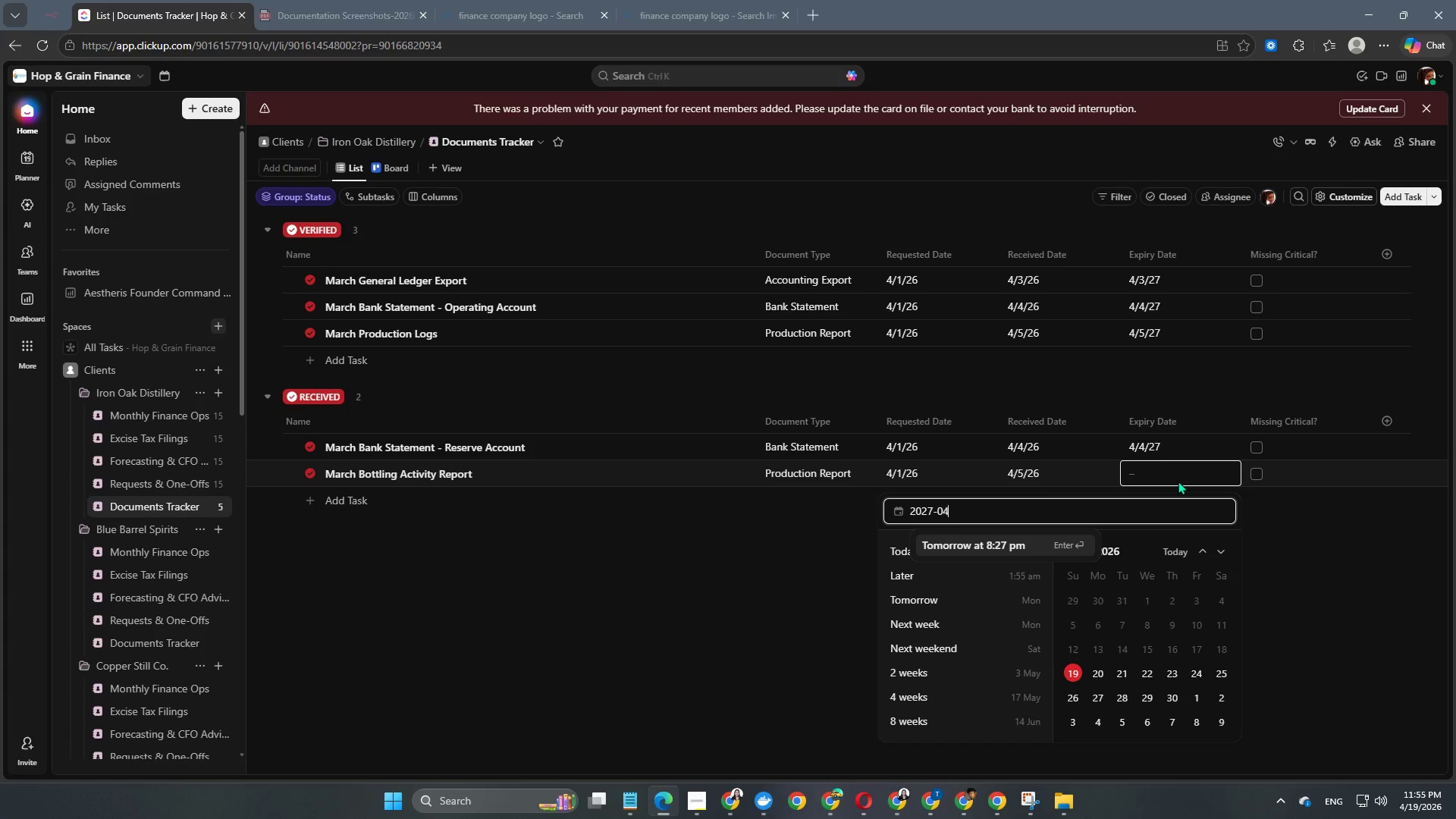 
key(Numpad4)
 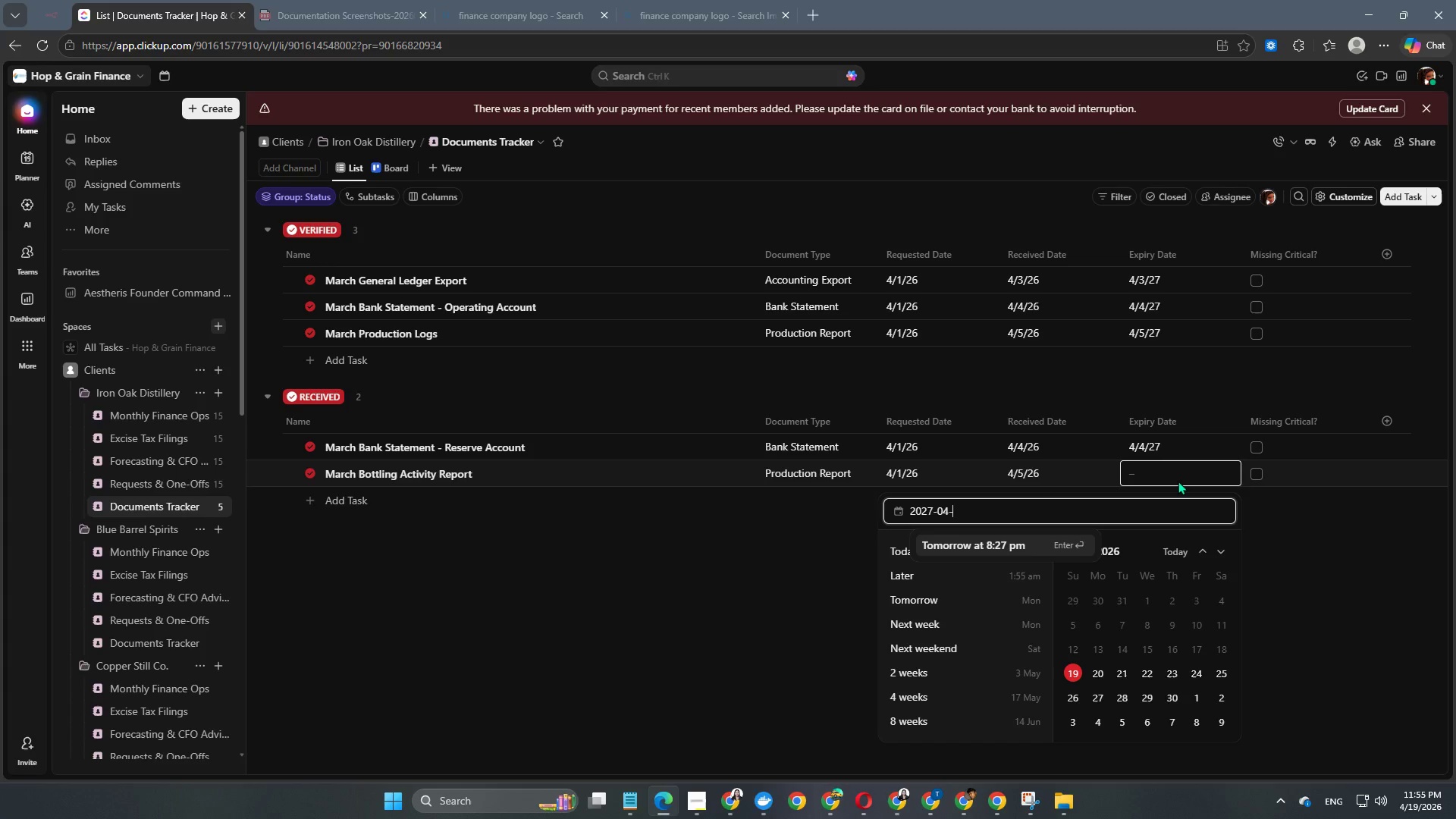 
key(NumpadSubtract)
 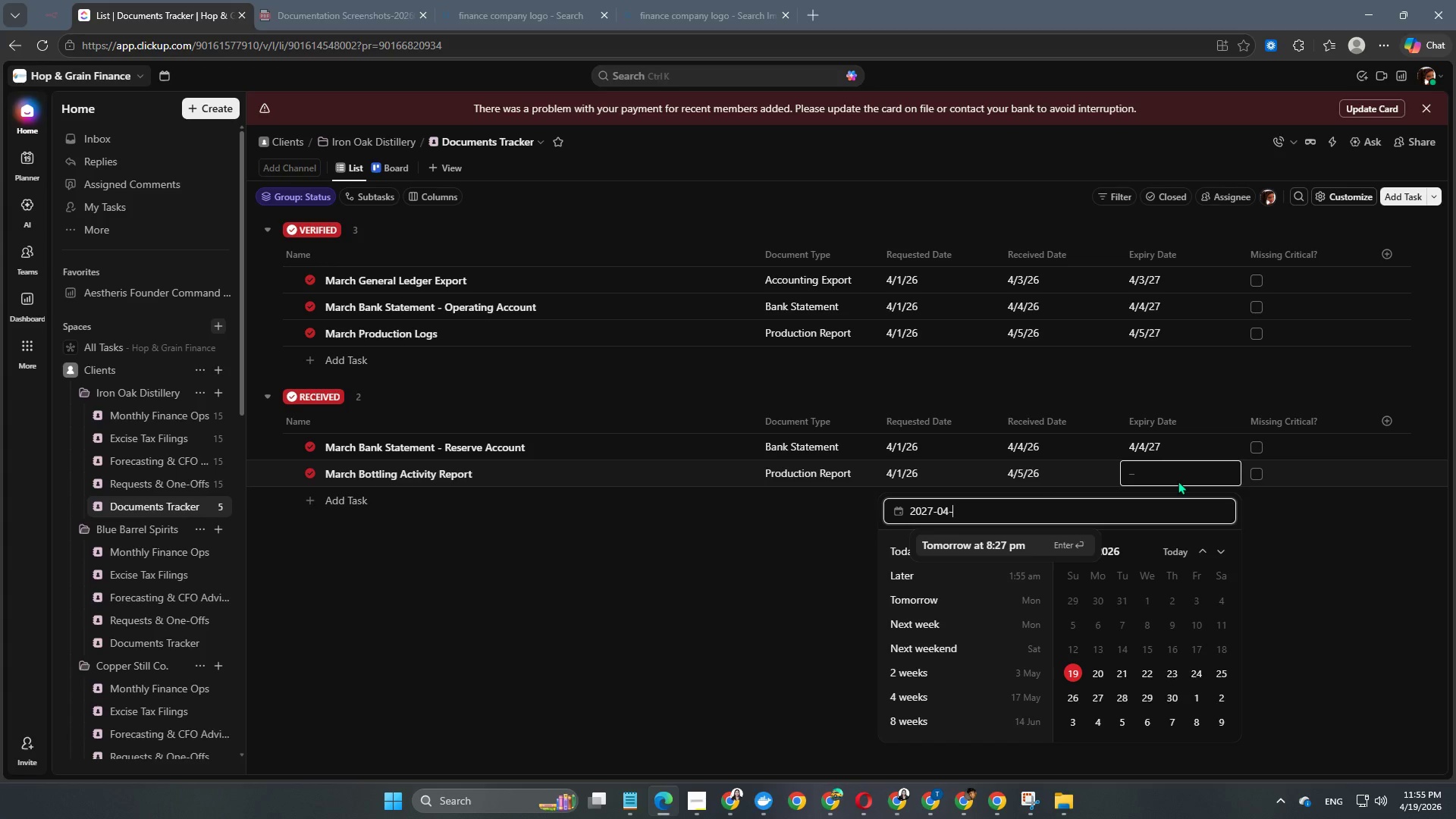 
key(Numpad0)
 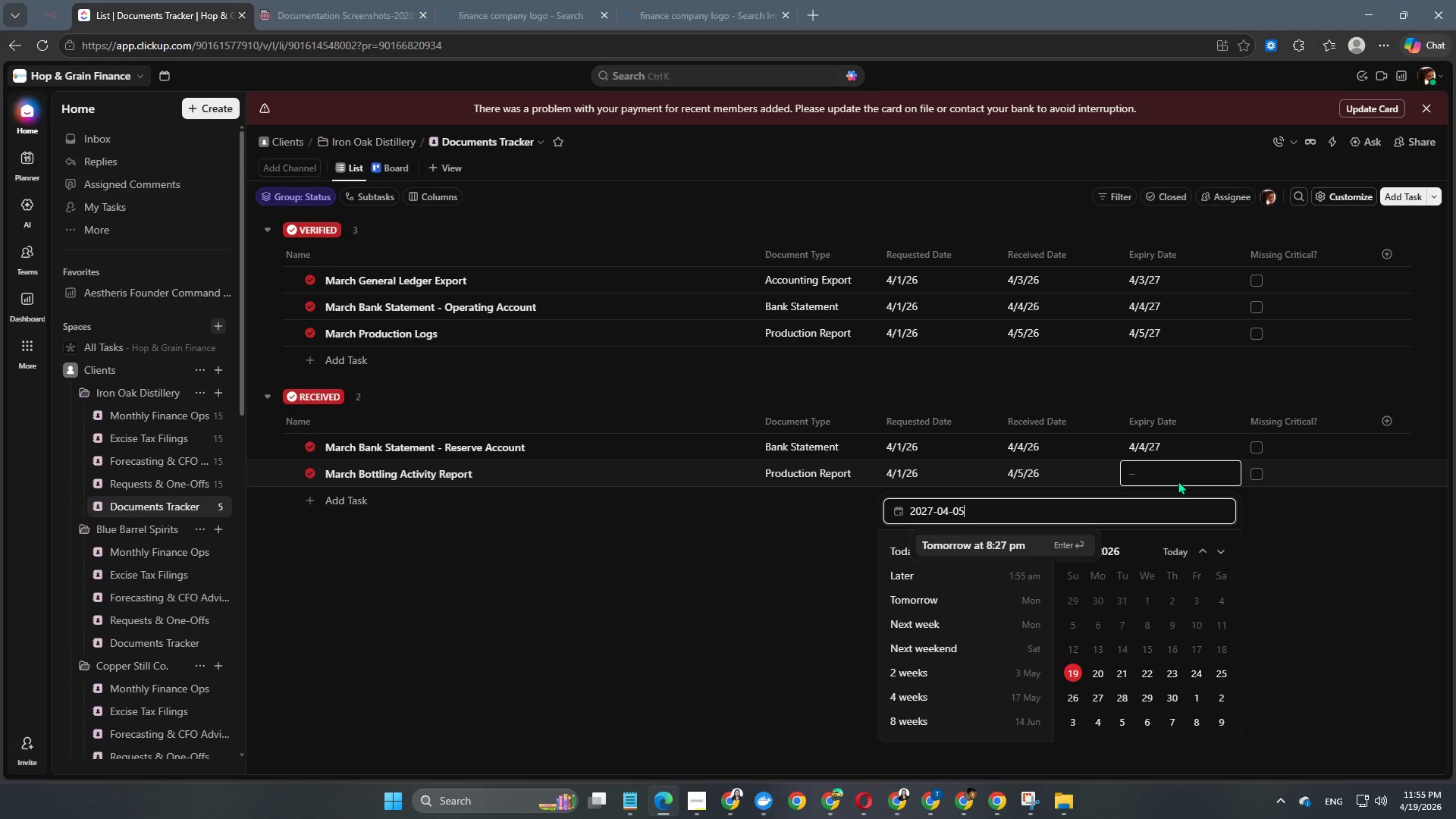 
key(Numpad5)
 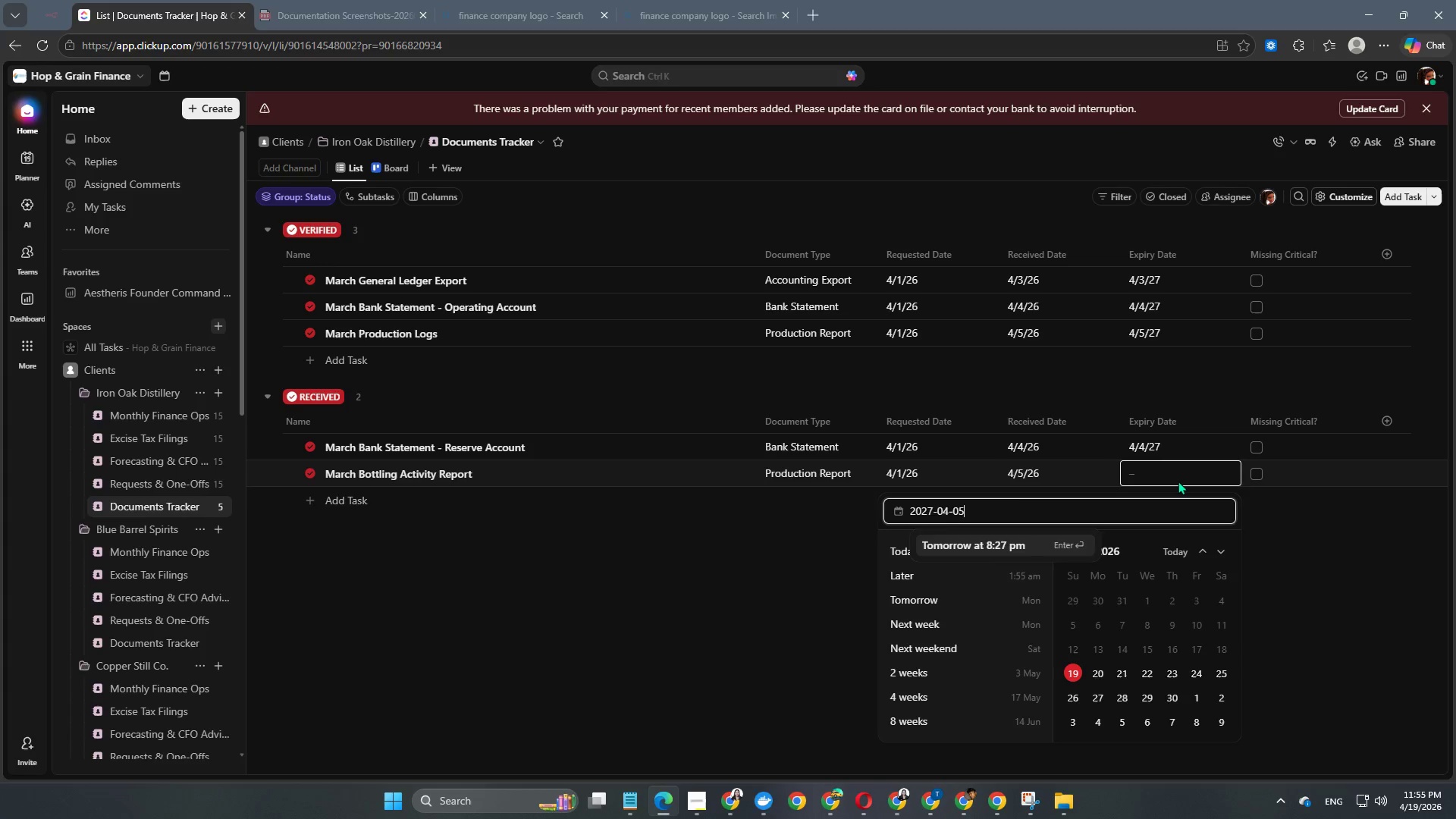 
key(NumpadEnter)
 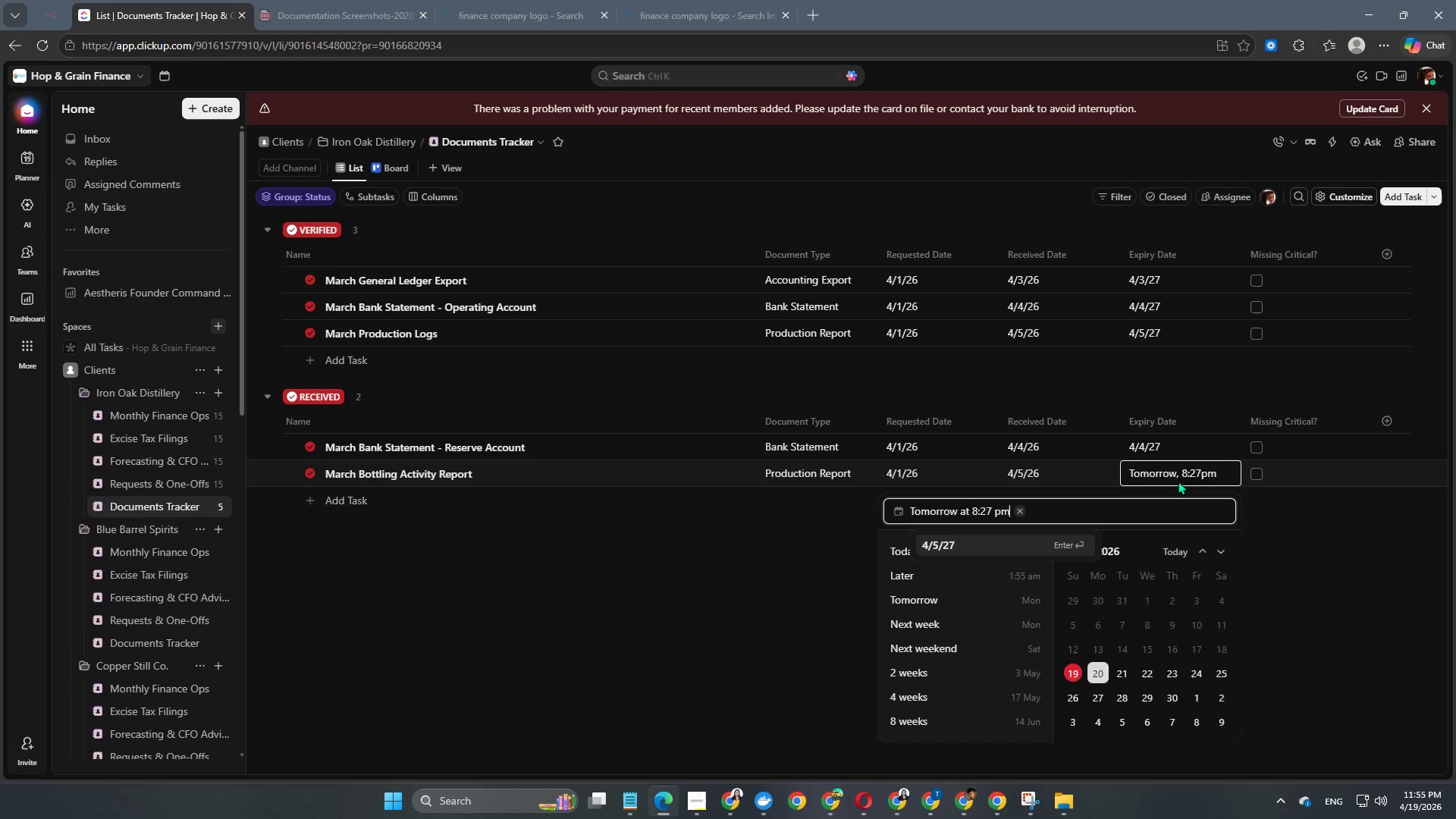 
key(NumpadEnter)
 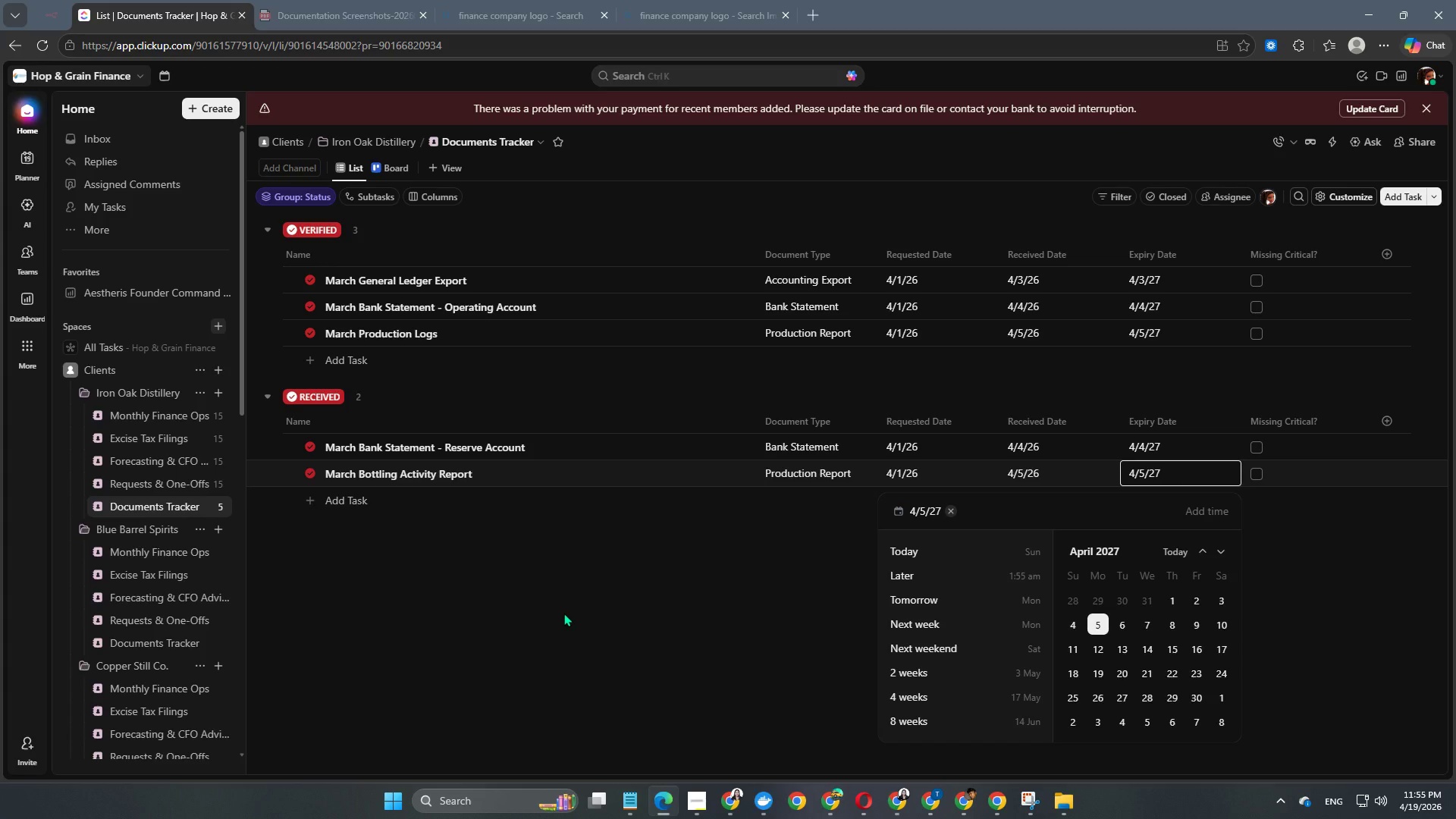 
left_click([563, 613])
 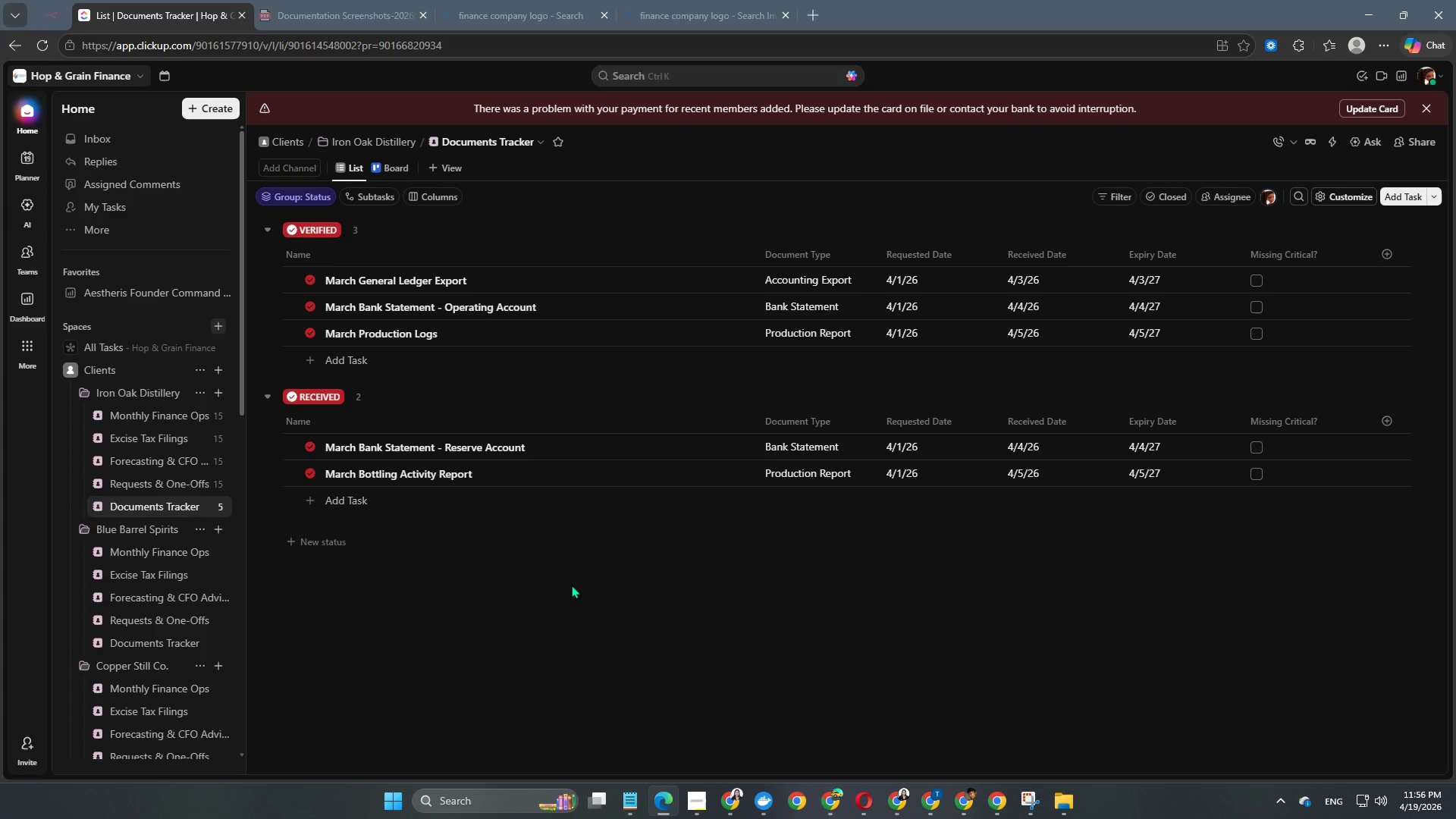 
wait(13.09)
 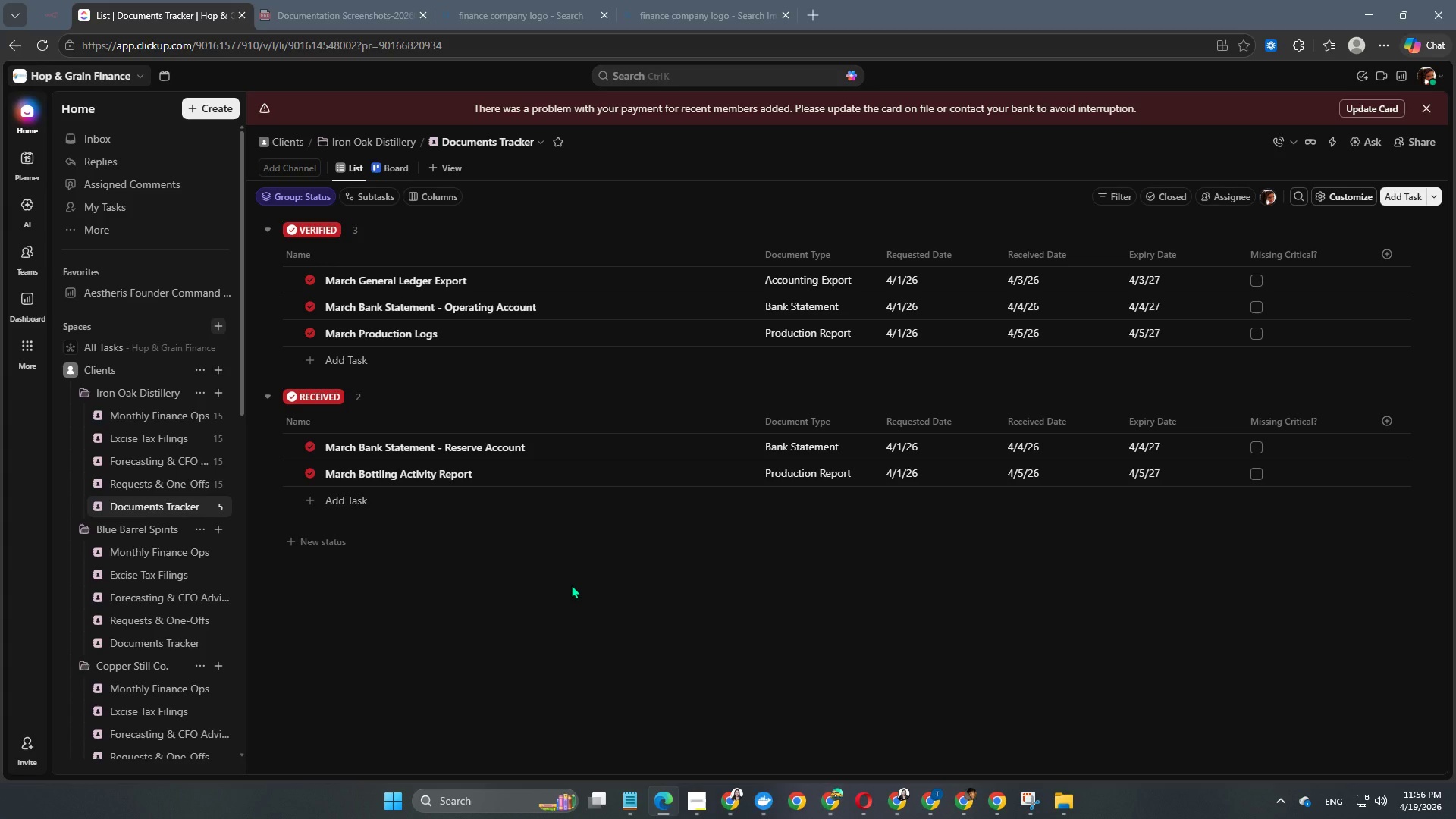 
left_click([360, 356])
 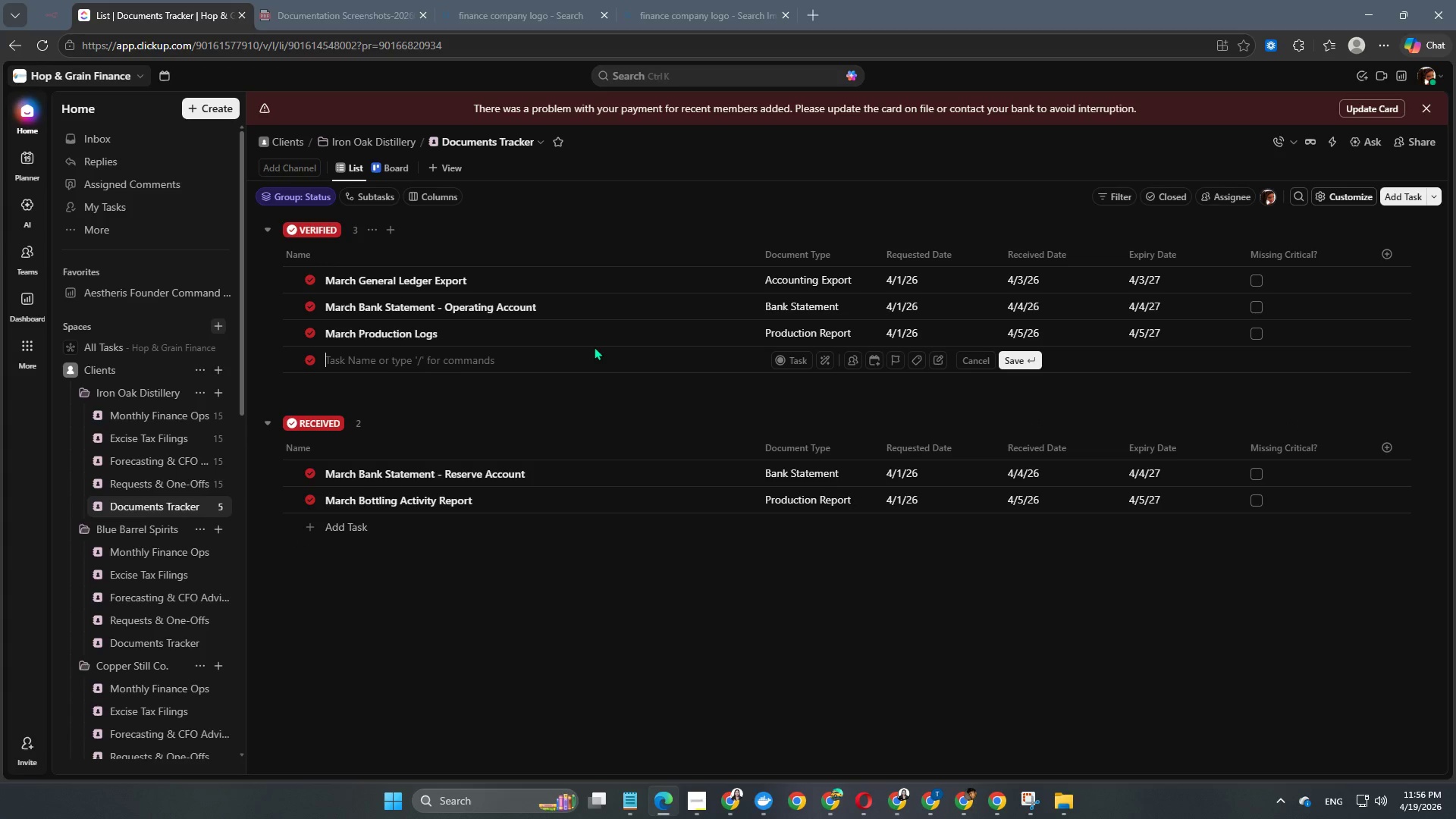 
type(March)
 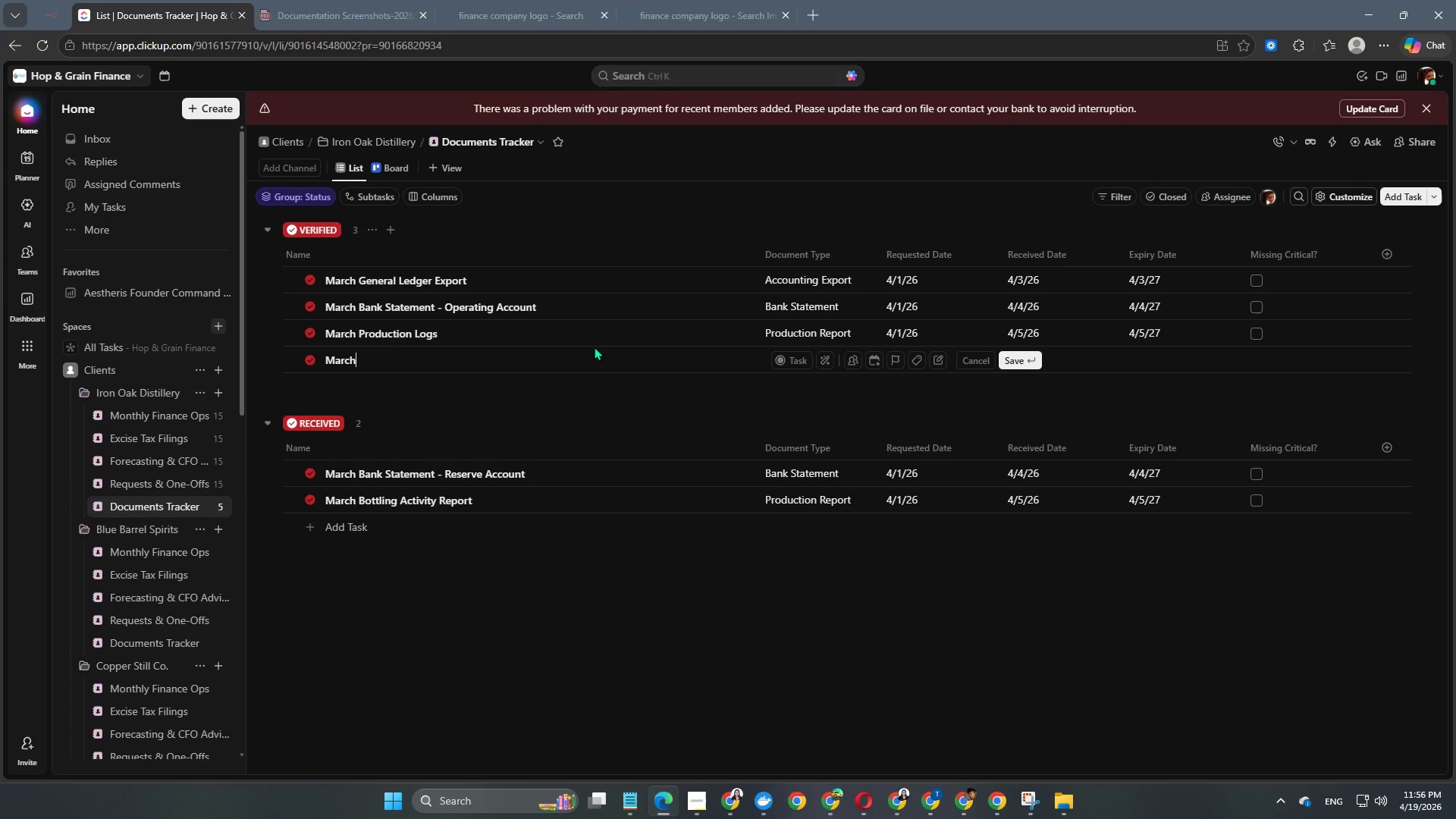 
type( Removal/Shipment Summary)
 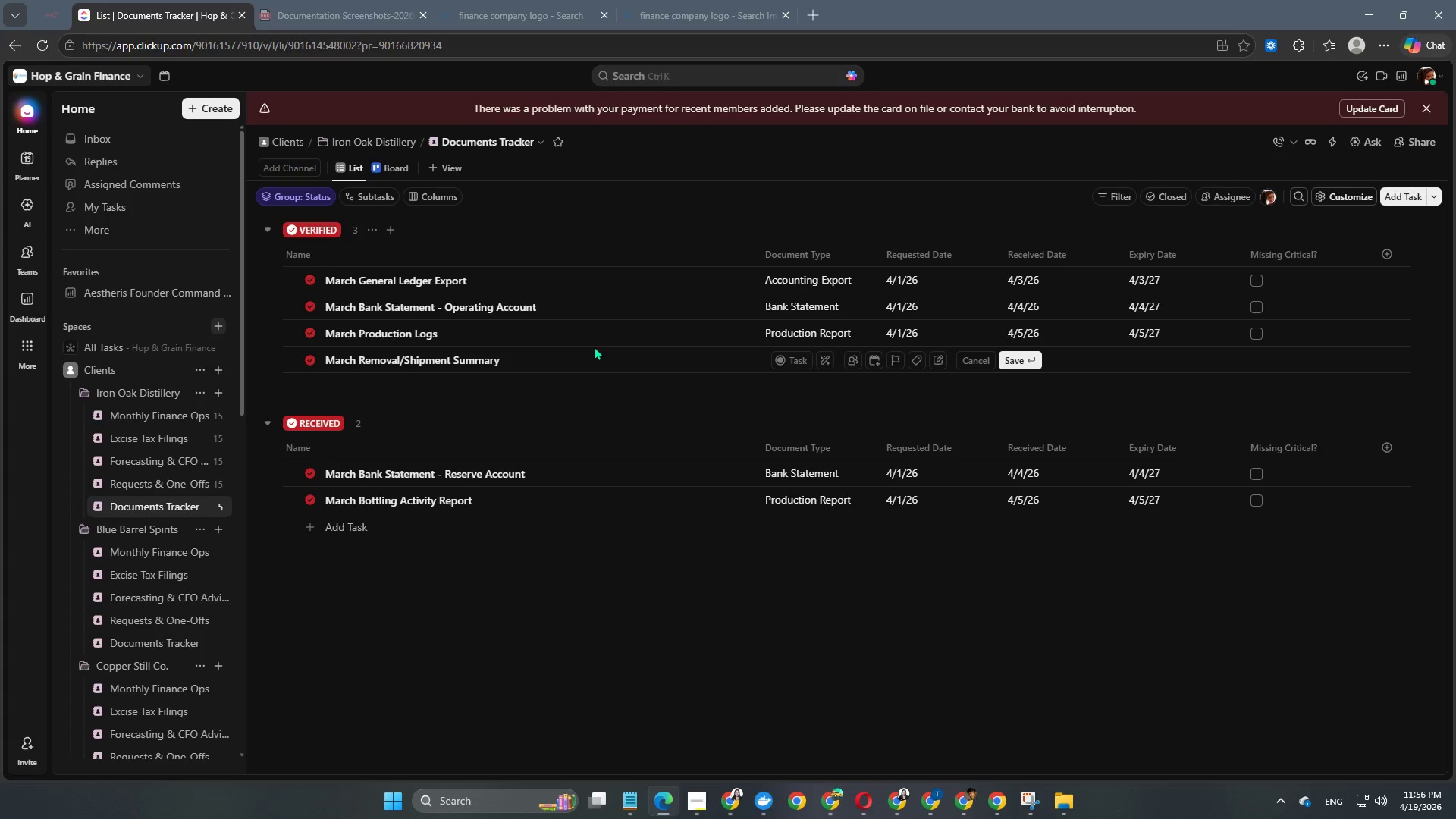 
key(Enter)
 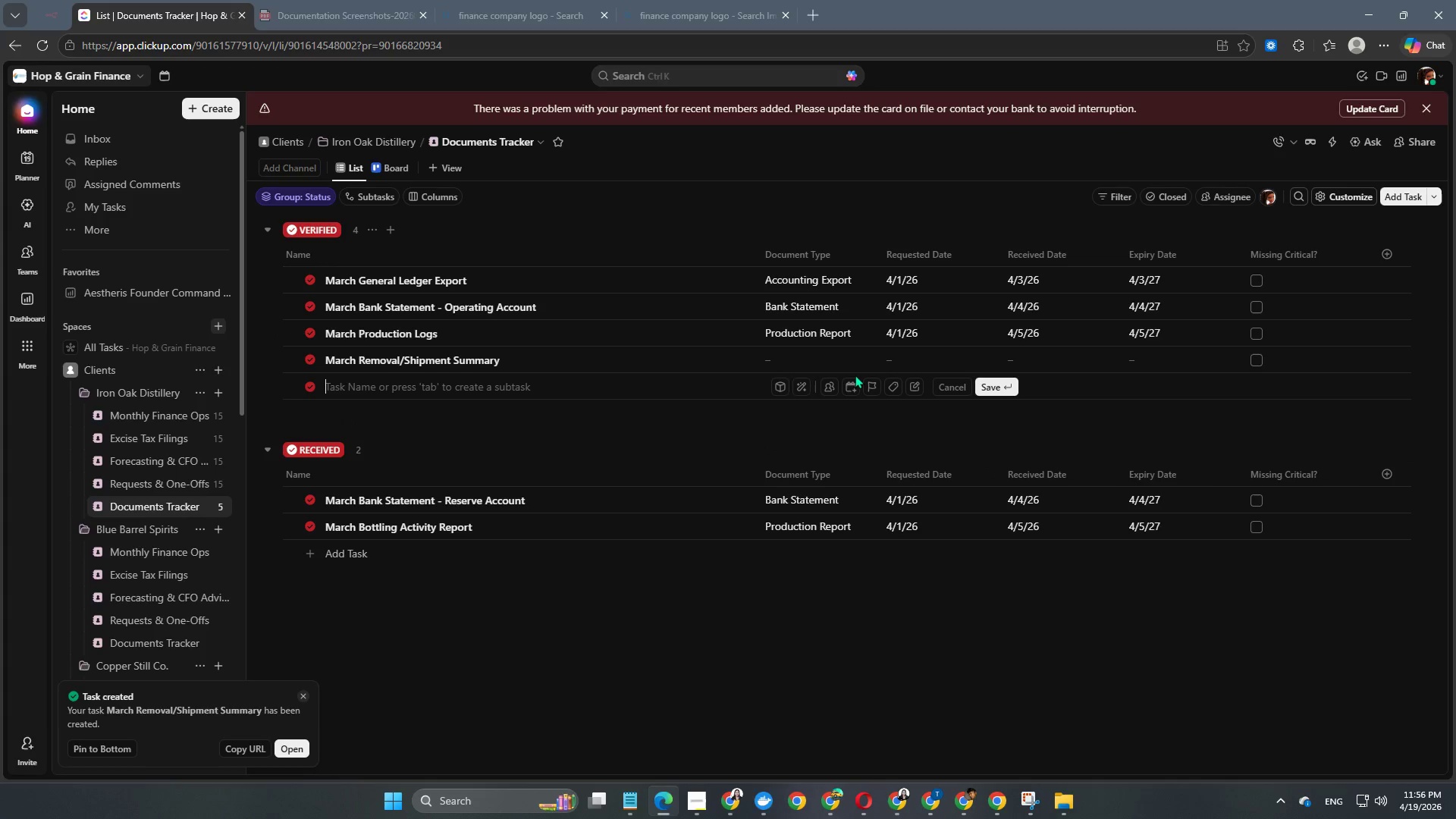 
wait(8.88)
 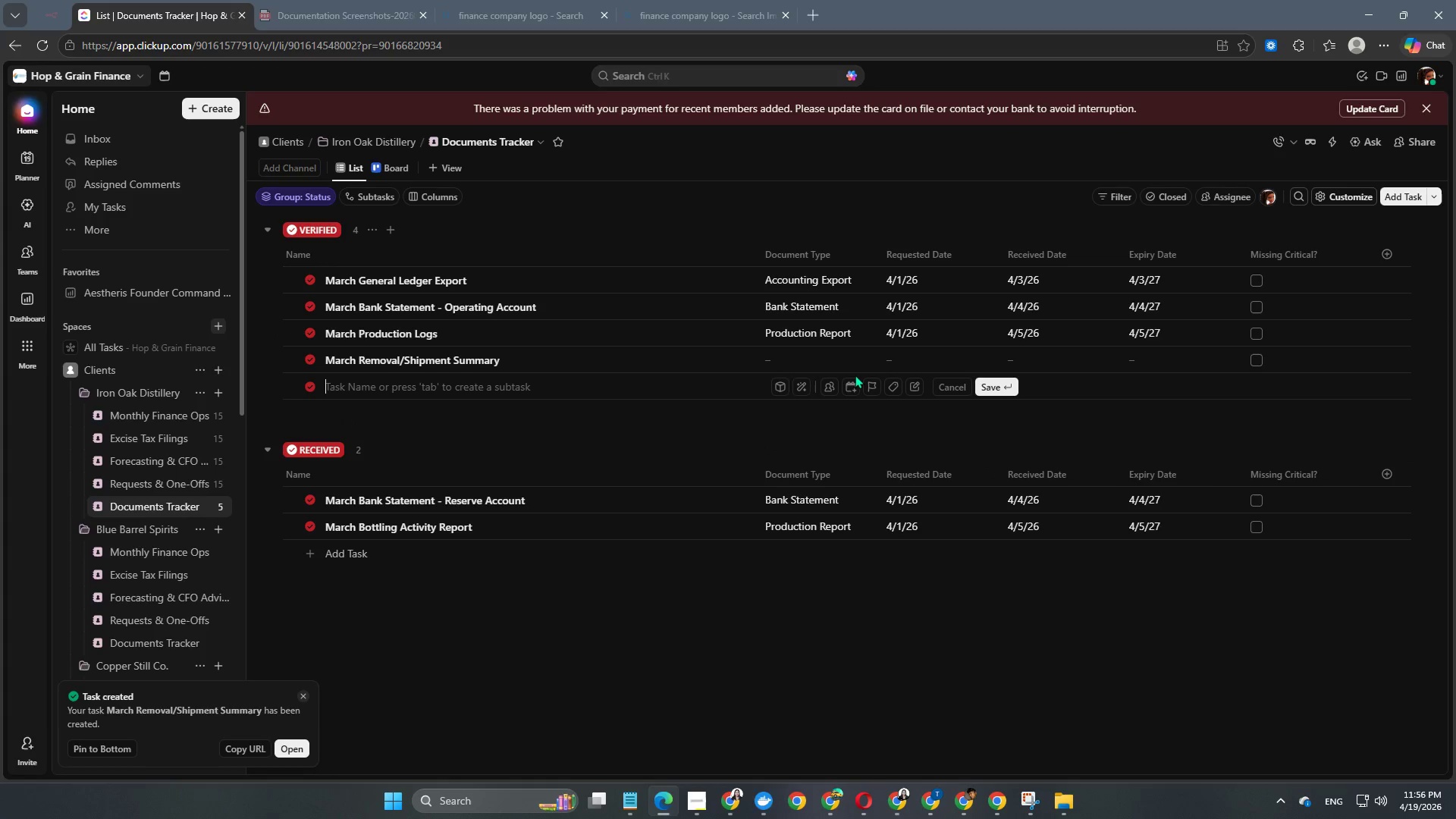 
type(Sales Report)
 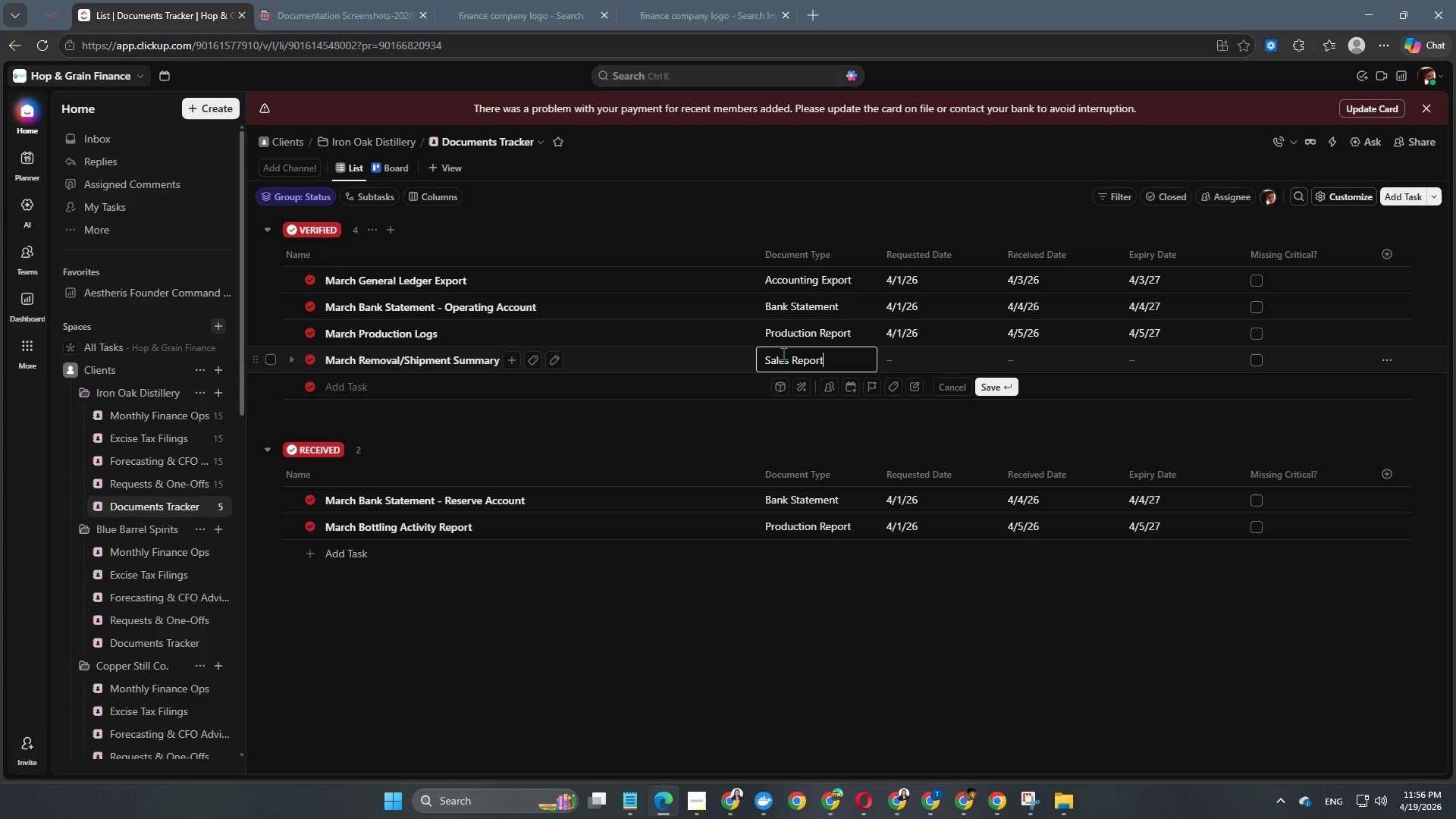 
key(Enter)
 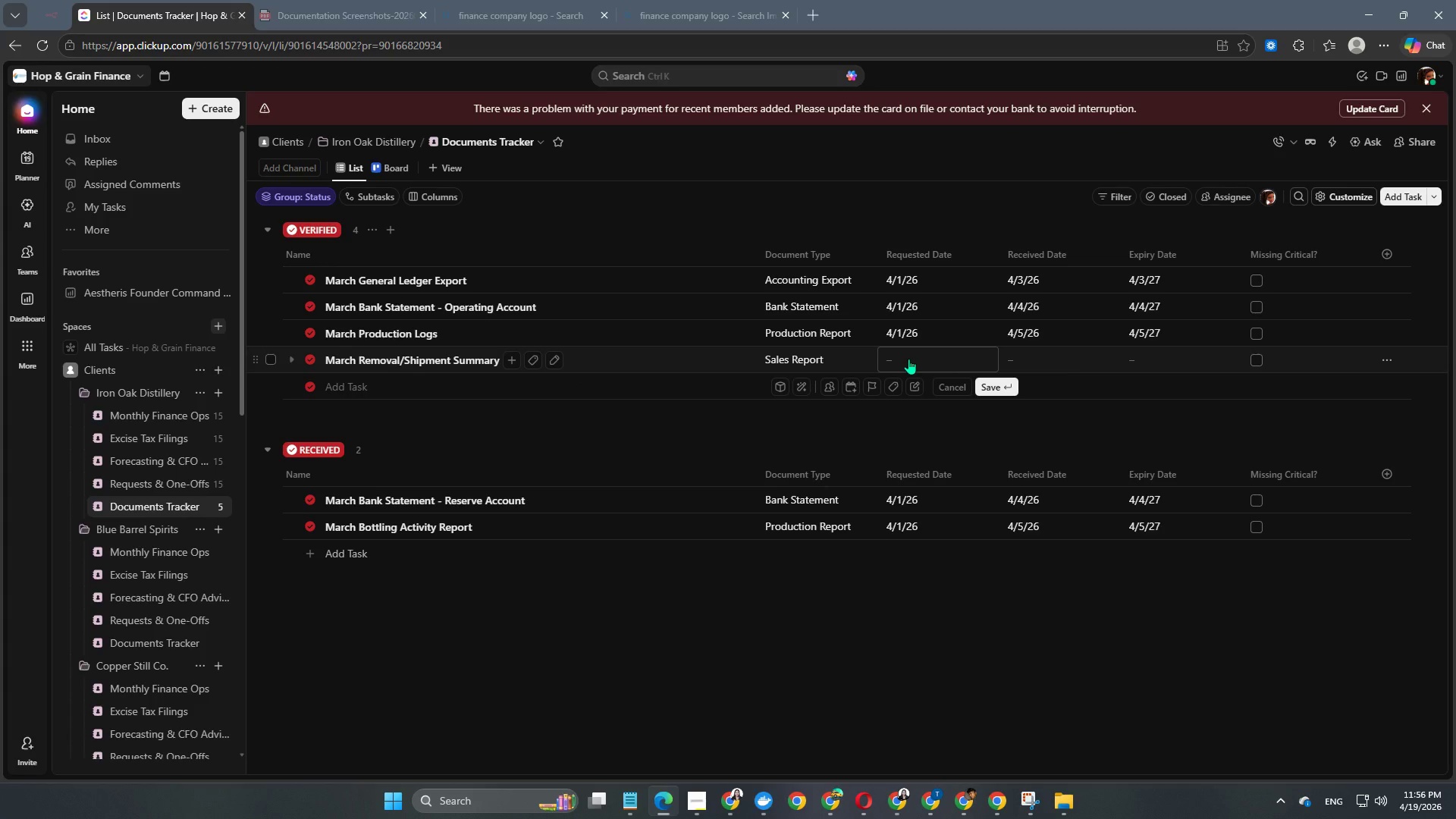 
left_click([908, 359])
 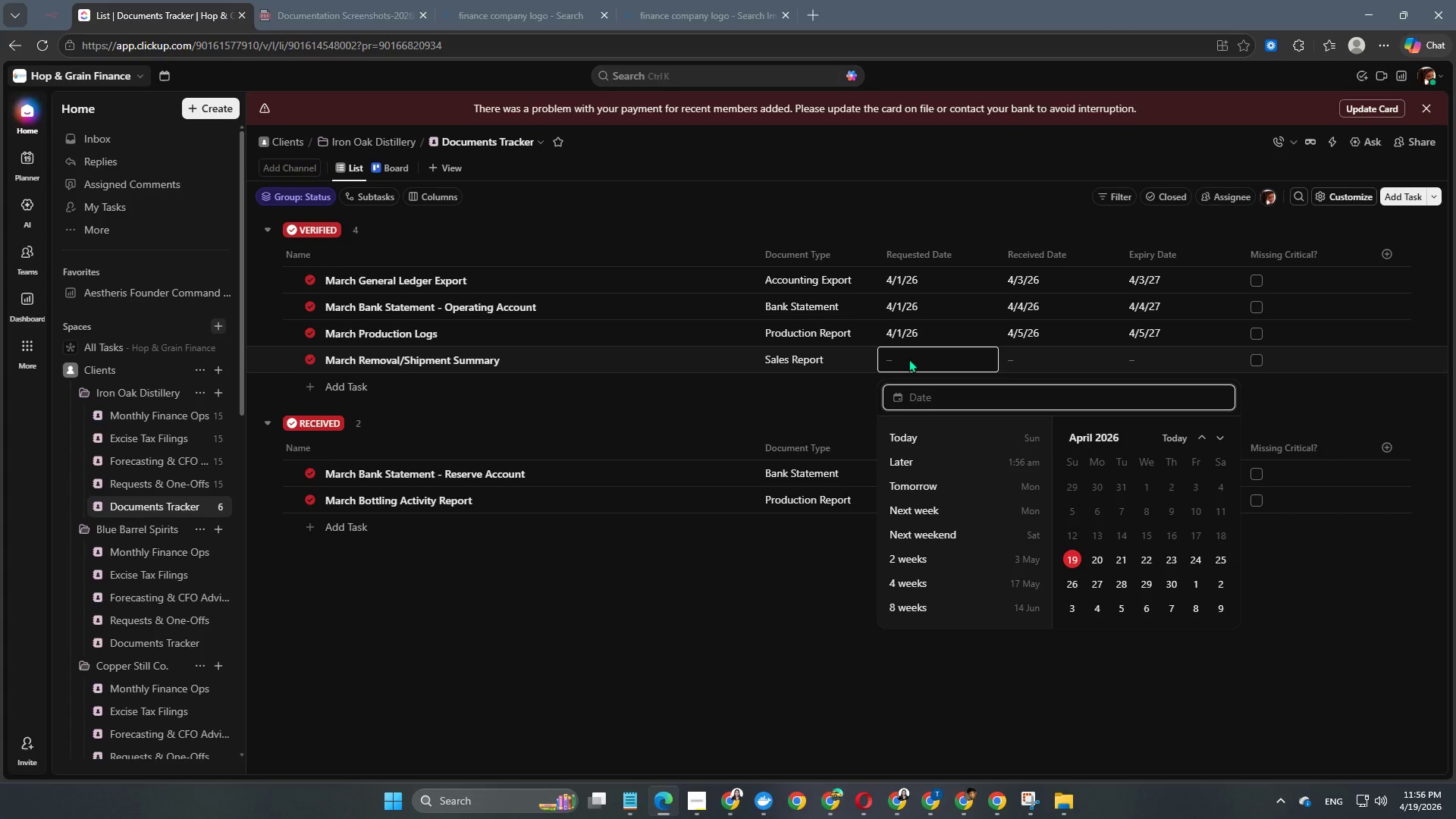 
key(Numpad2)
 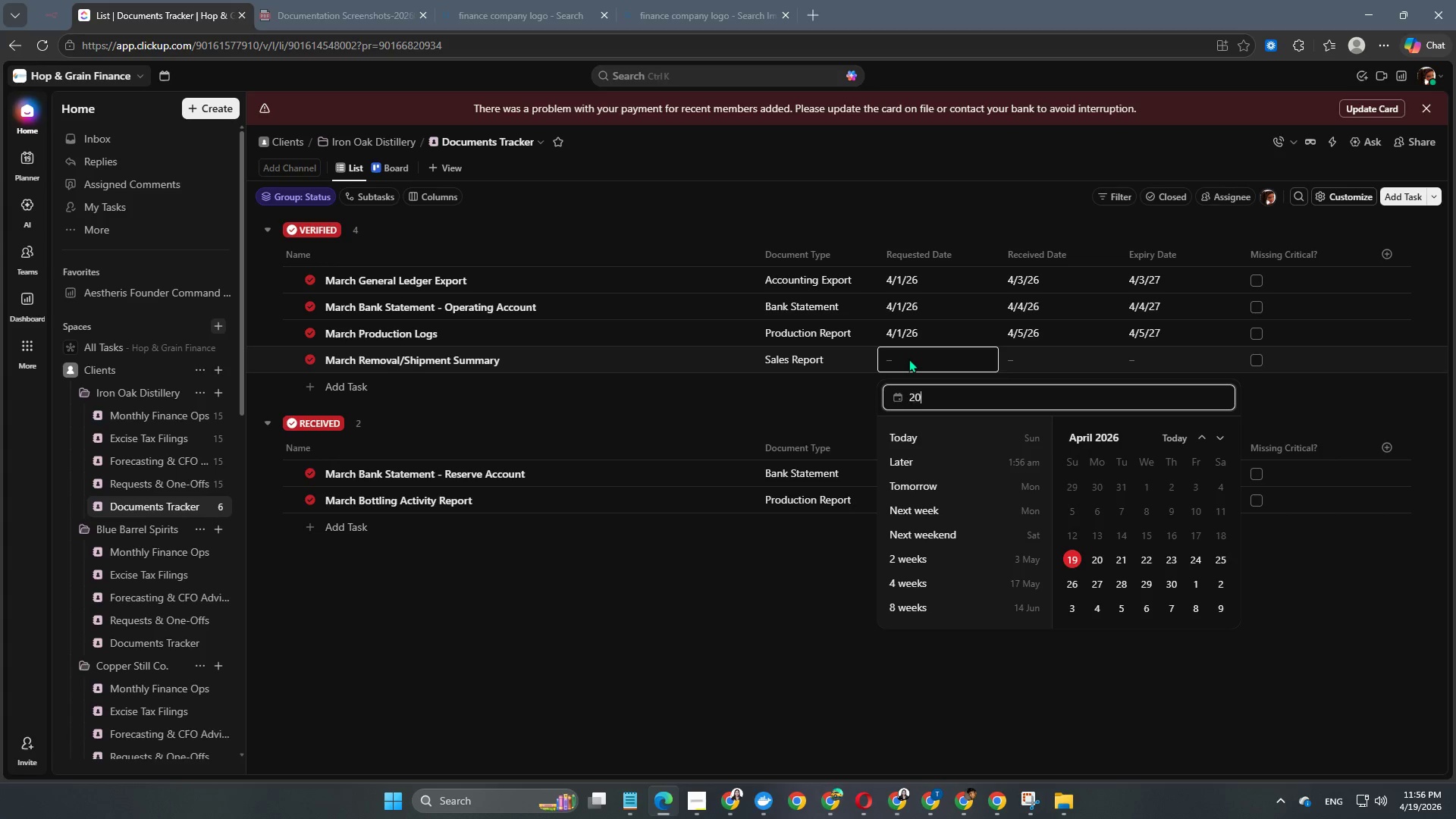 
key(Numpad0)
 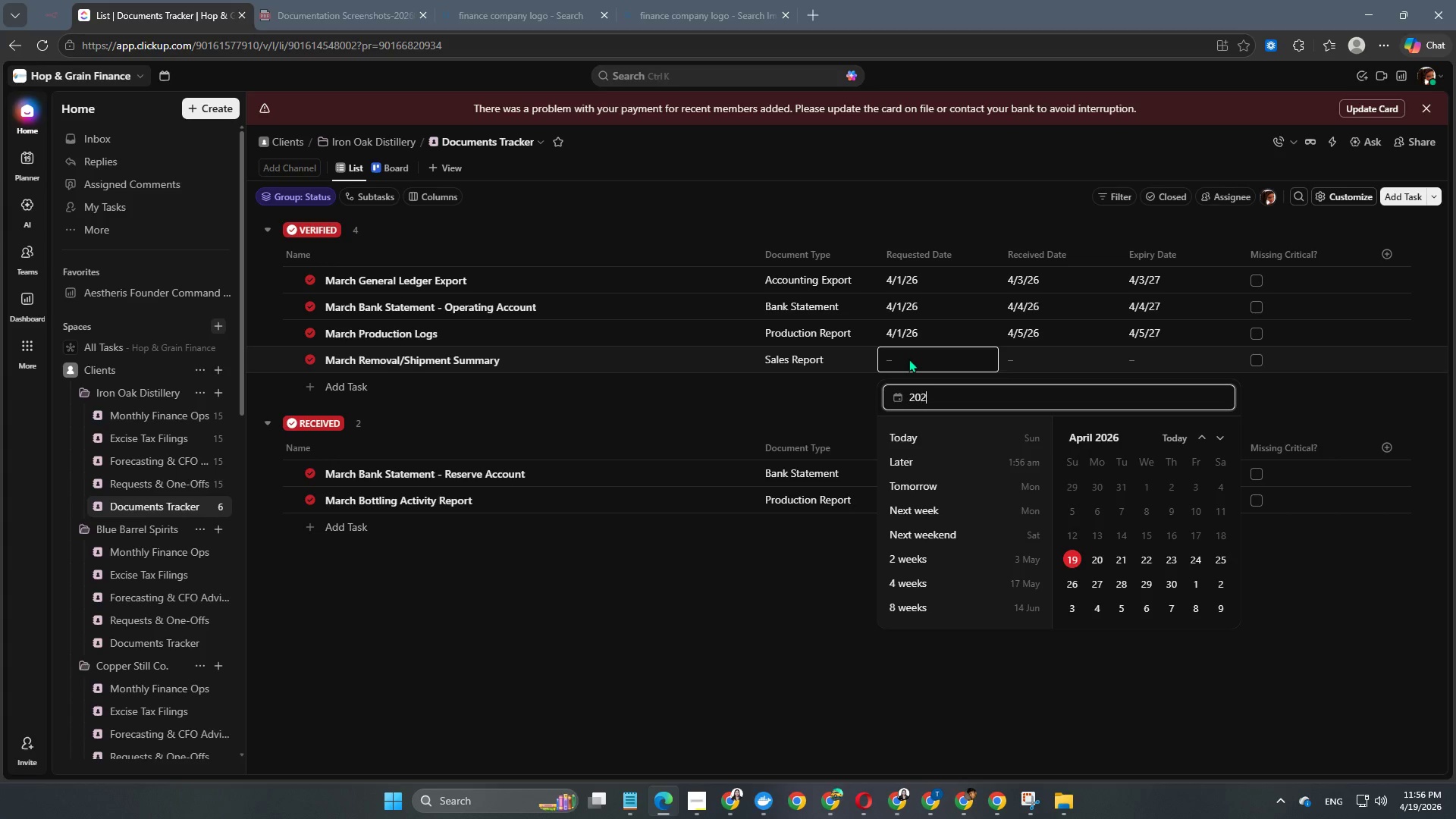 
key(Numpad2)
 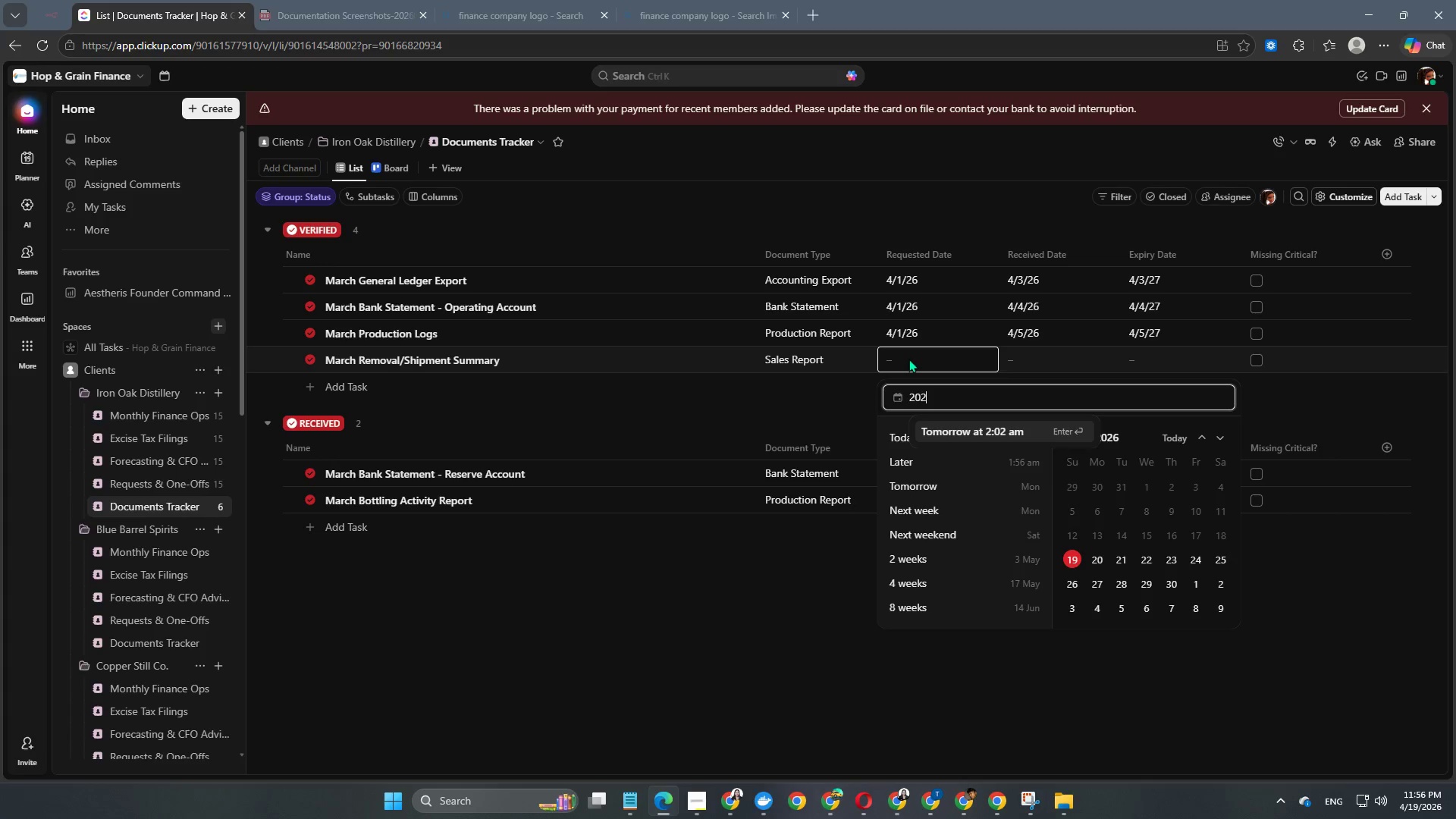 
key(Numpad6)
 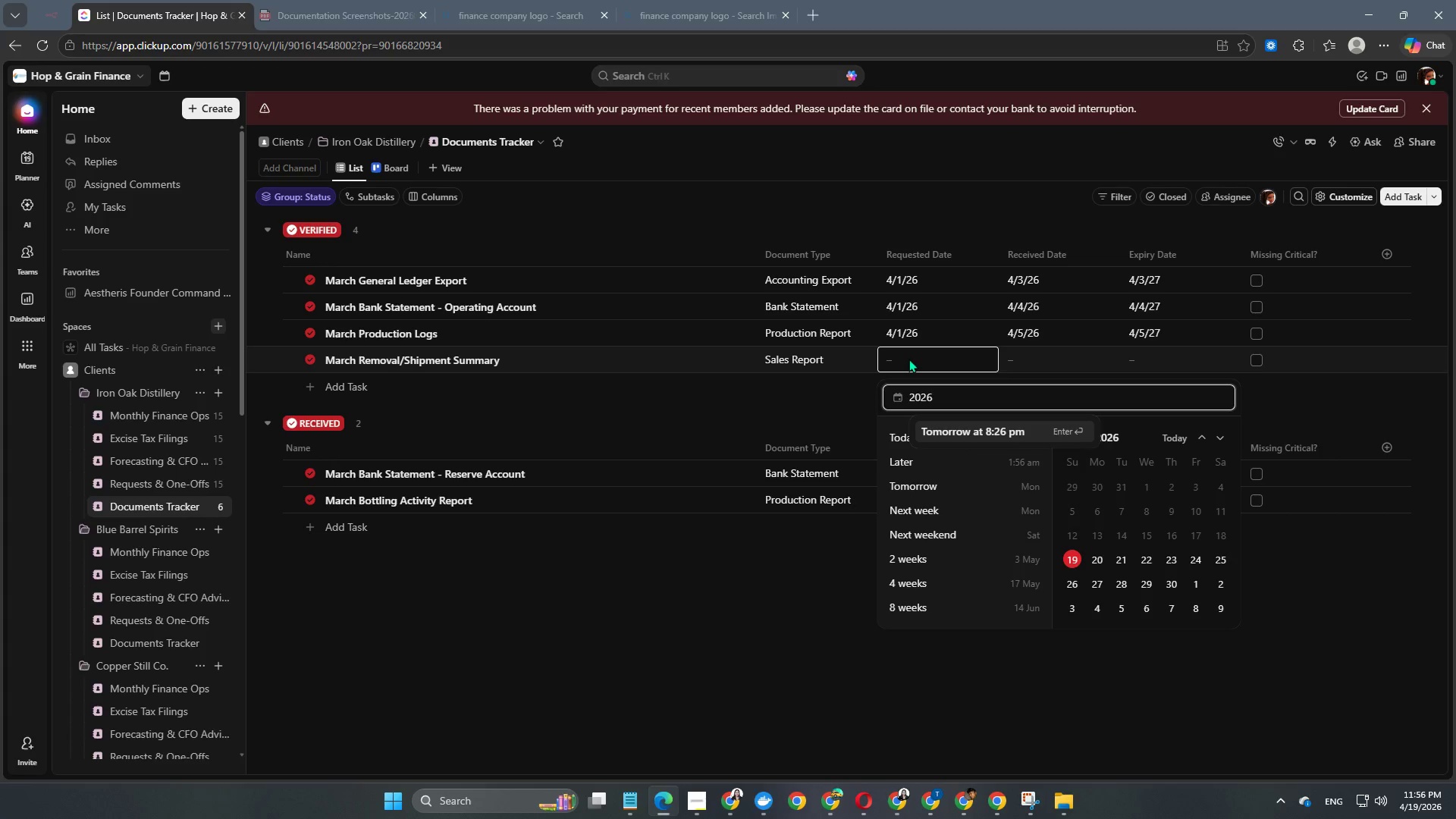 
key(NumpadSubtract)
 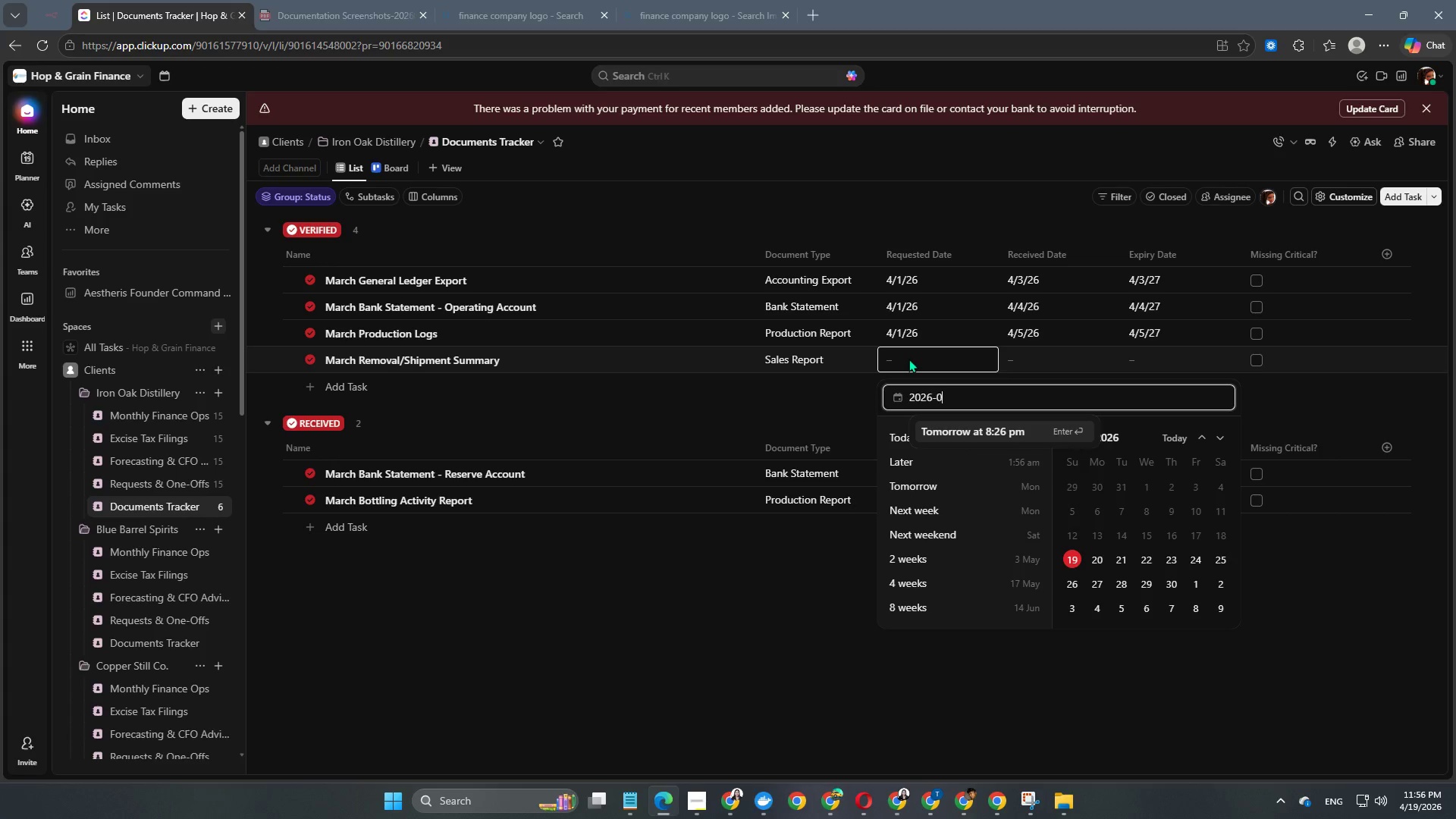 
key(Numpad0)
 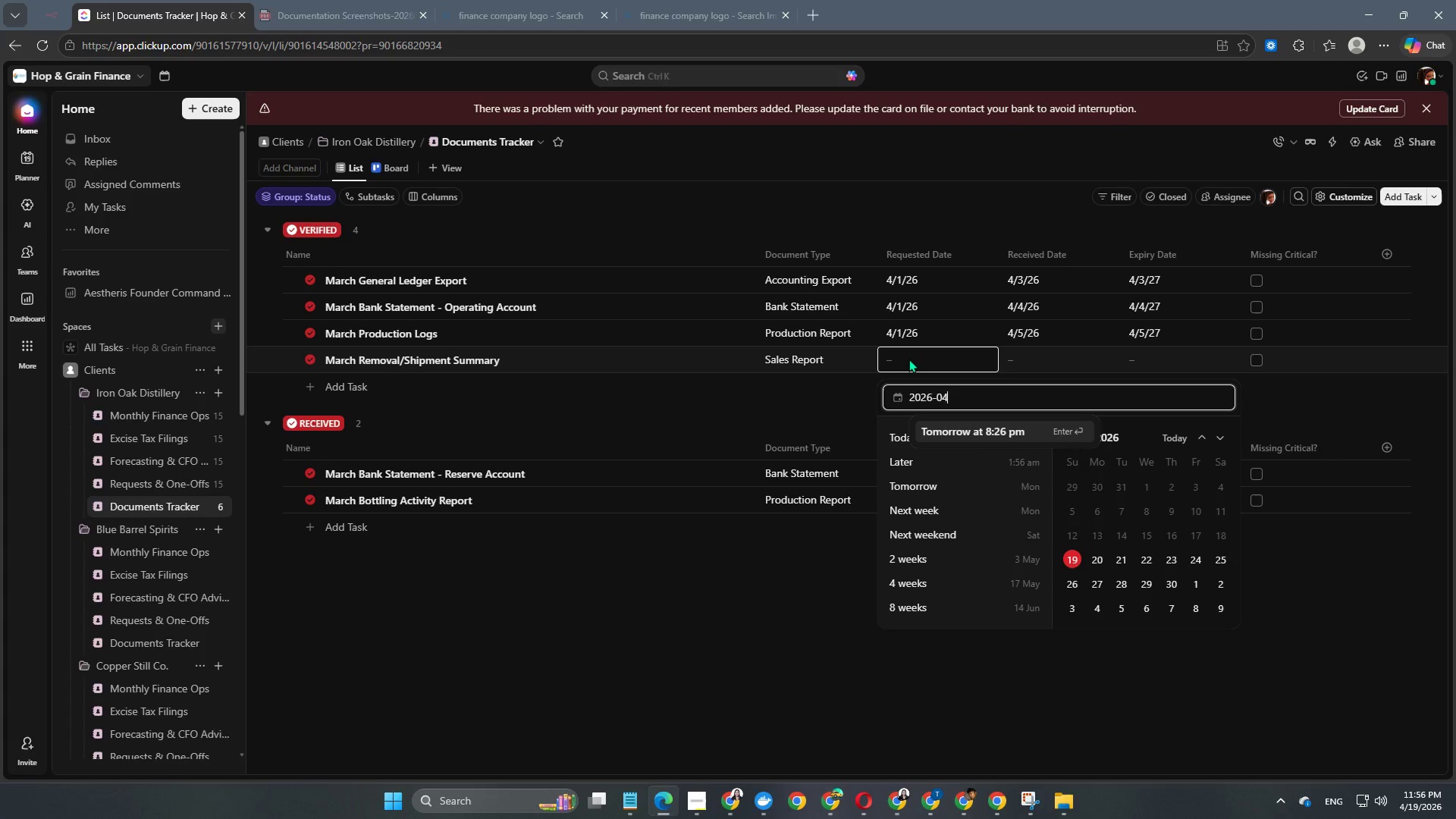 
key(Numpad4)
 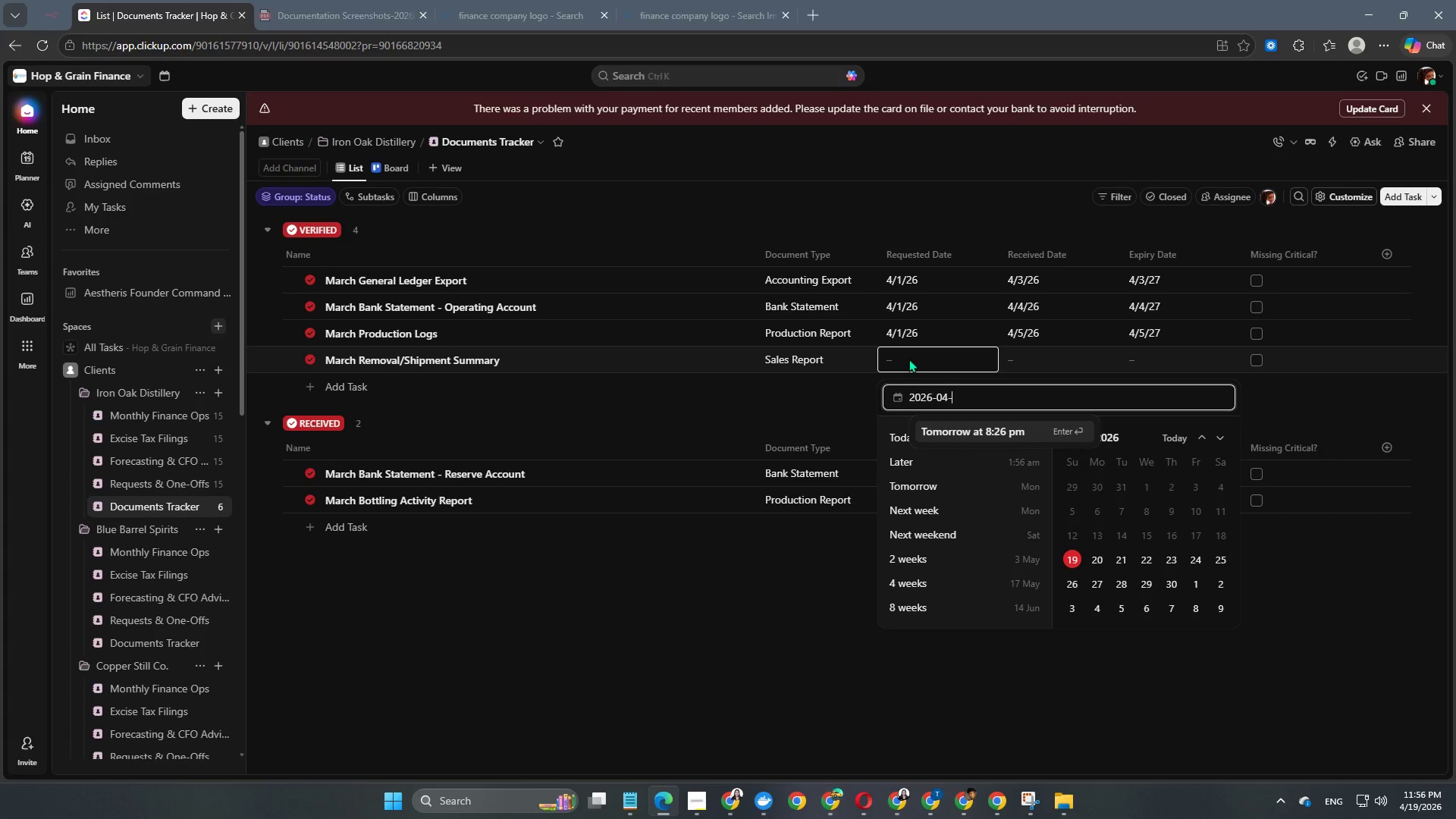 
key(NumpadSubtract)
 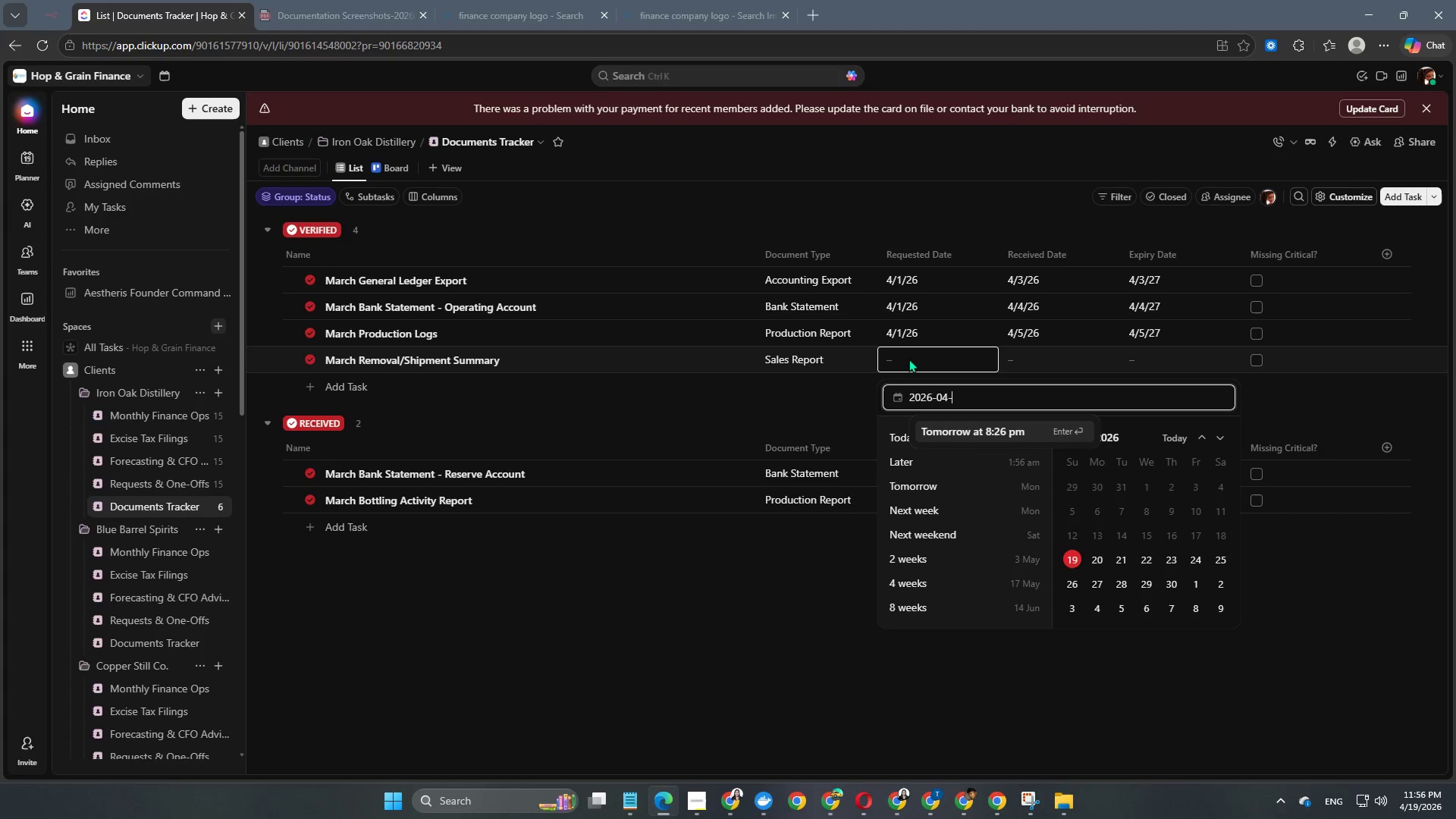 
key(Numpad0)
 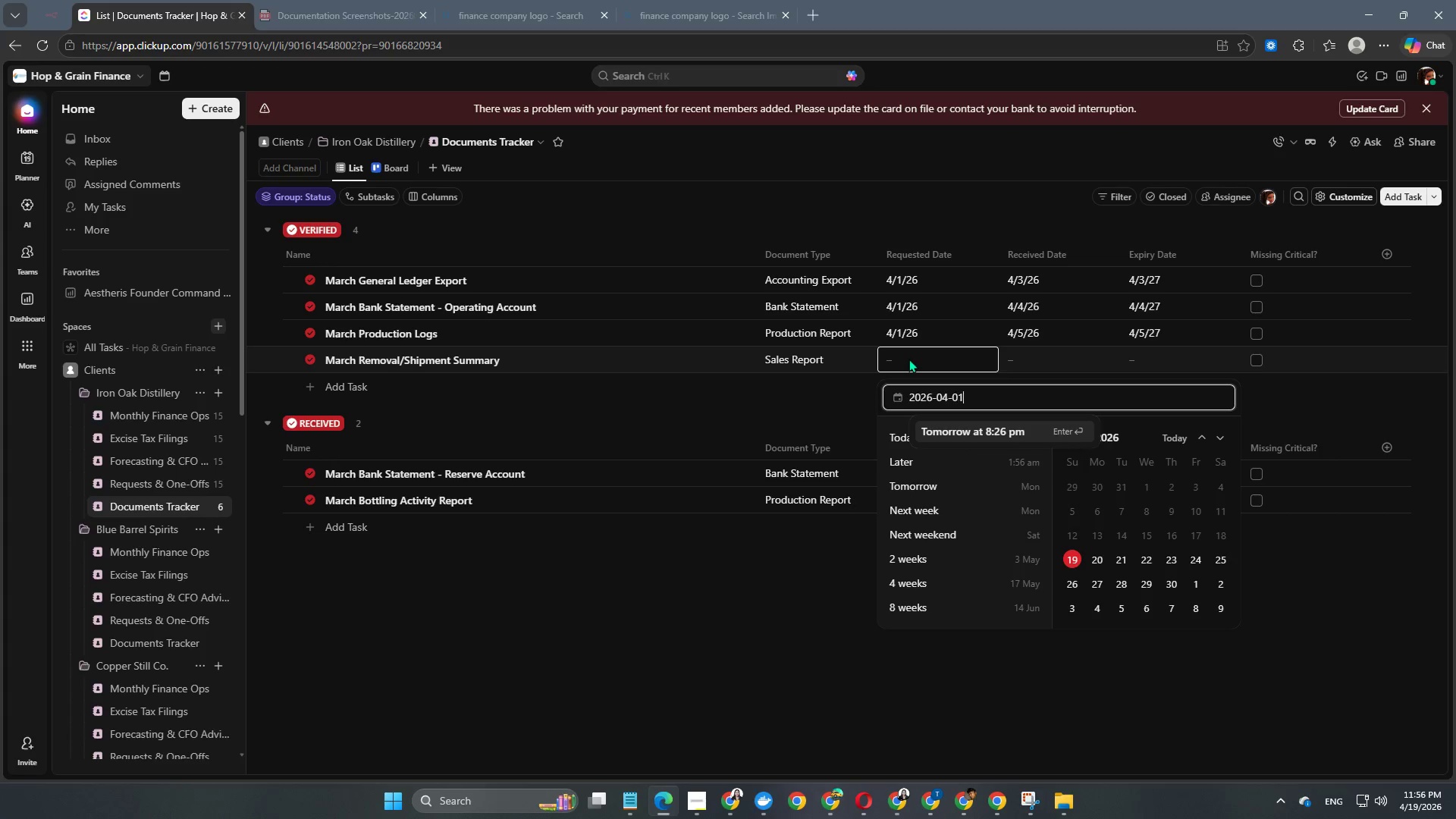 
key(Numpad1)
 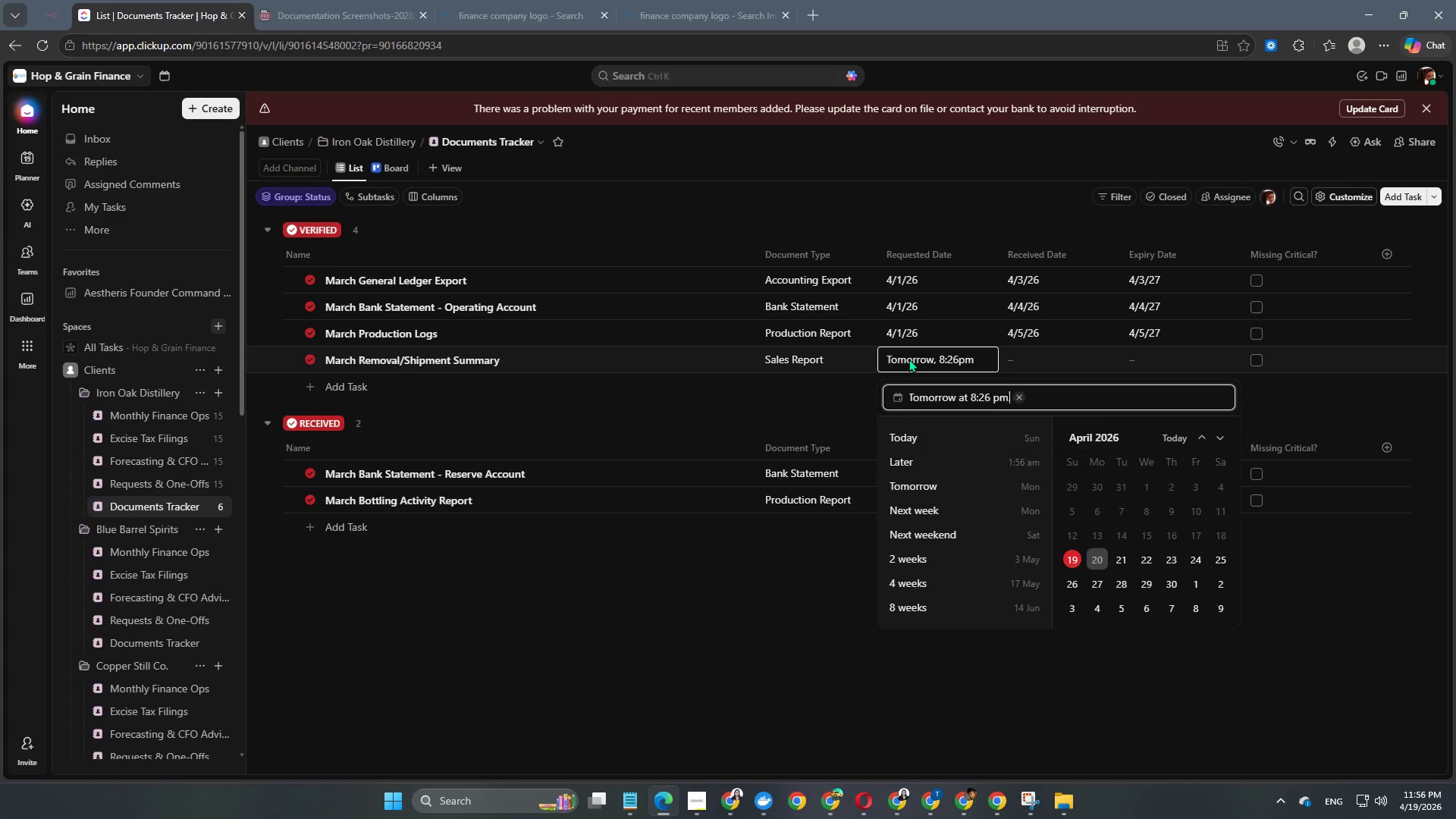 
key(NumpadDecimal)
 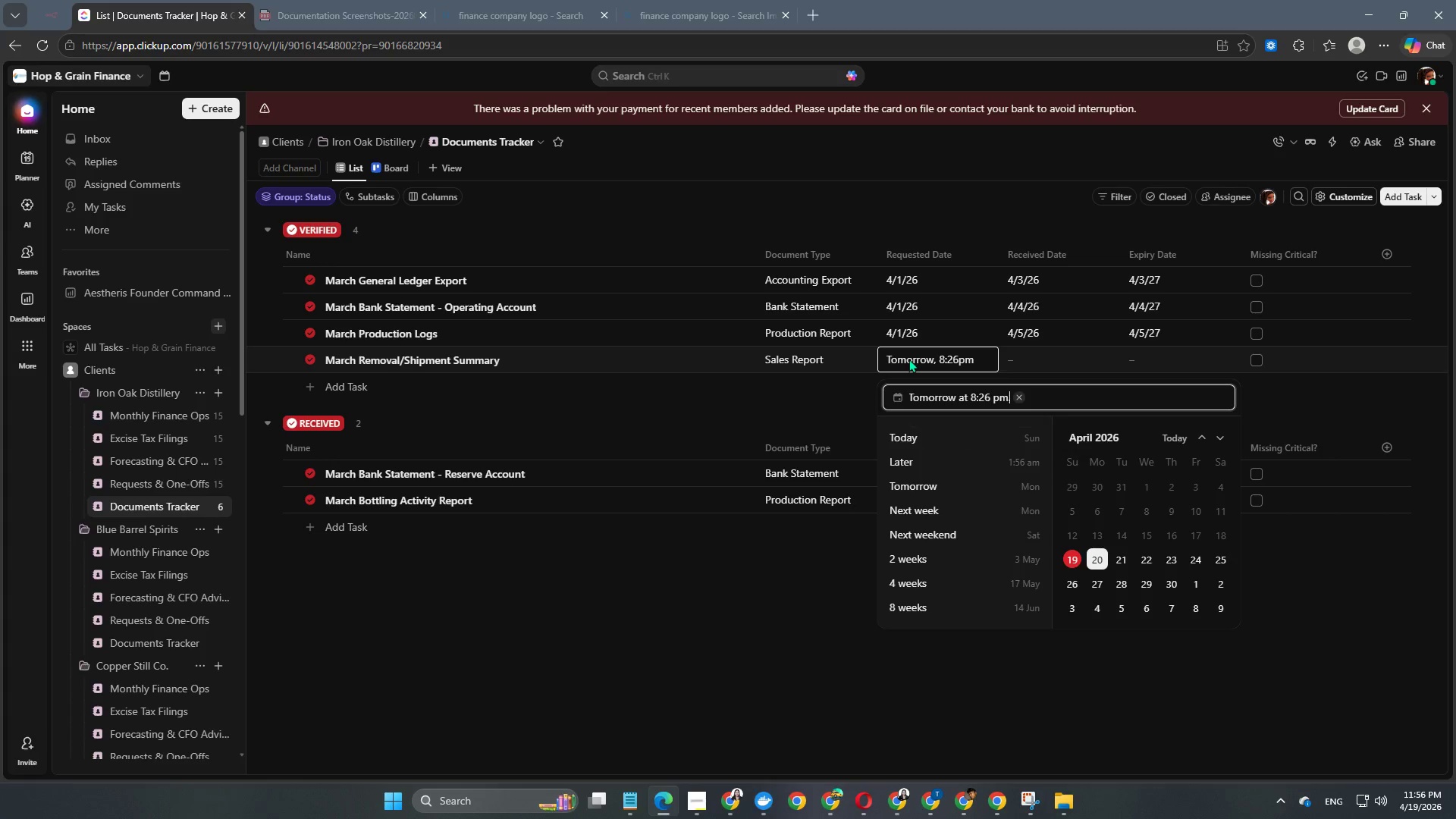 
key(NumpadEnter)
 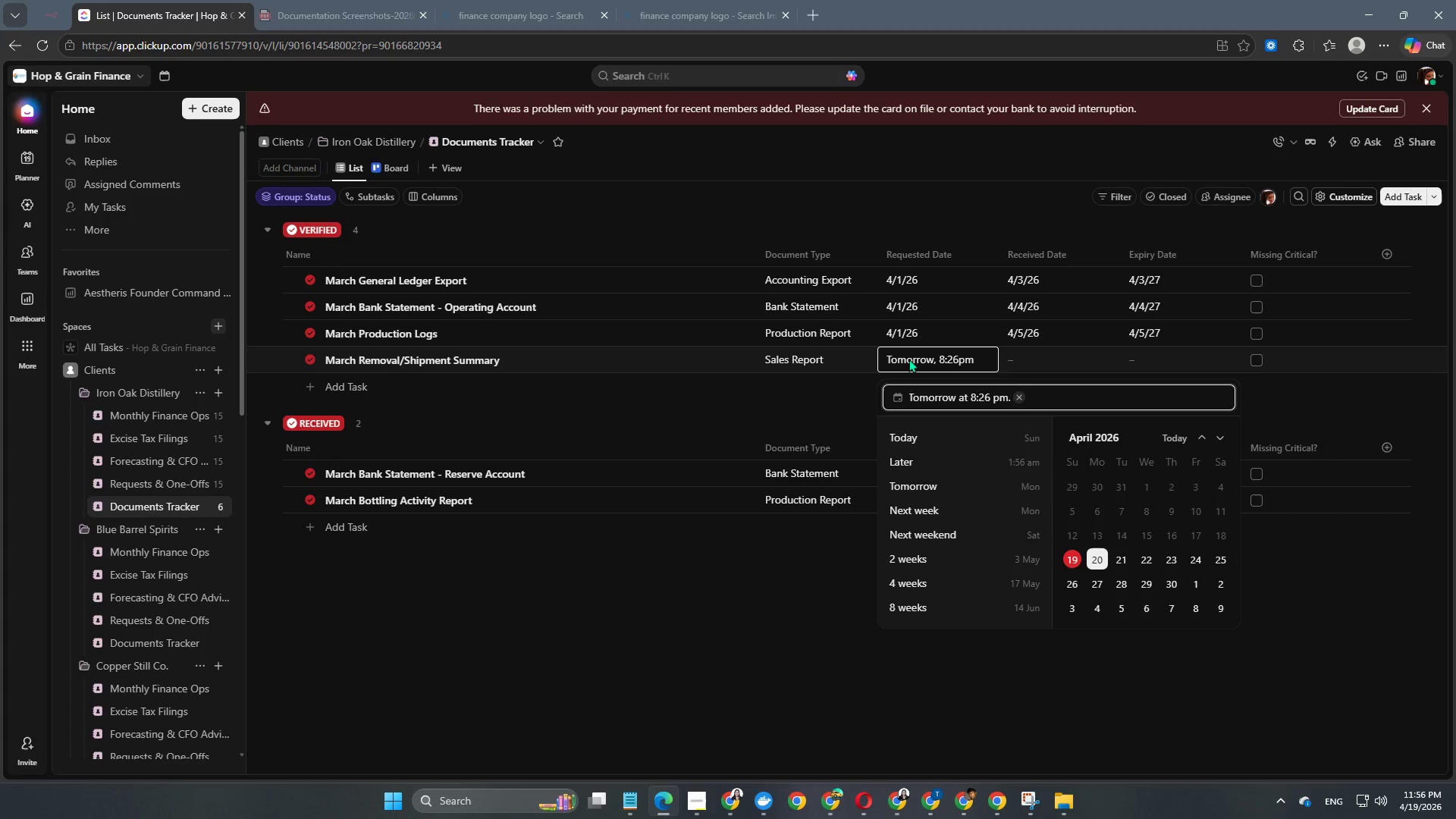 
key(NumpadEnter)
 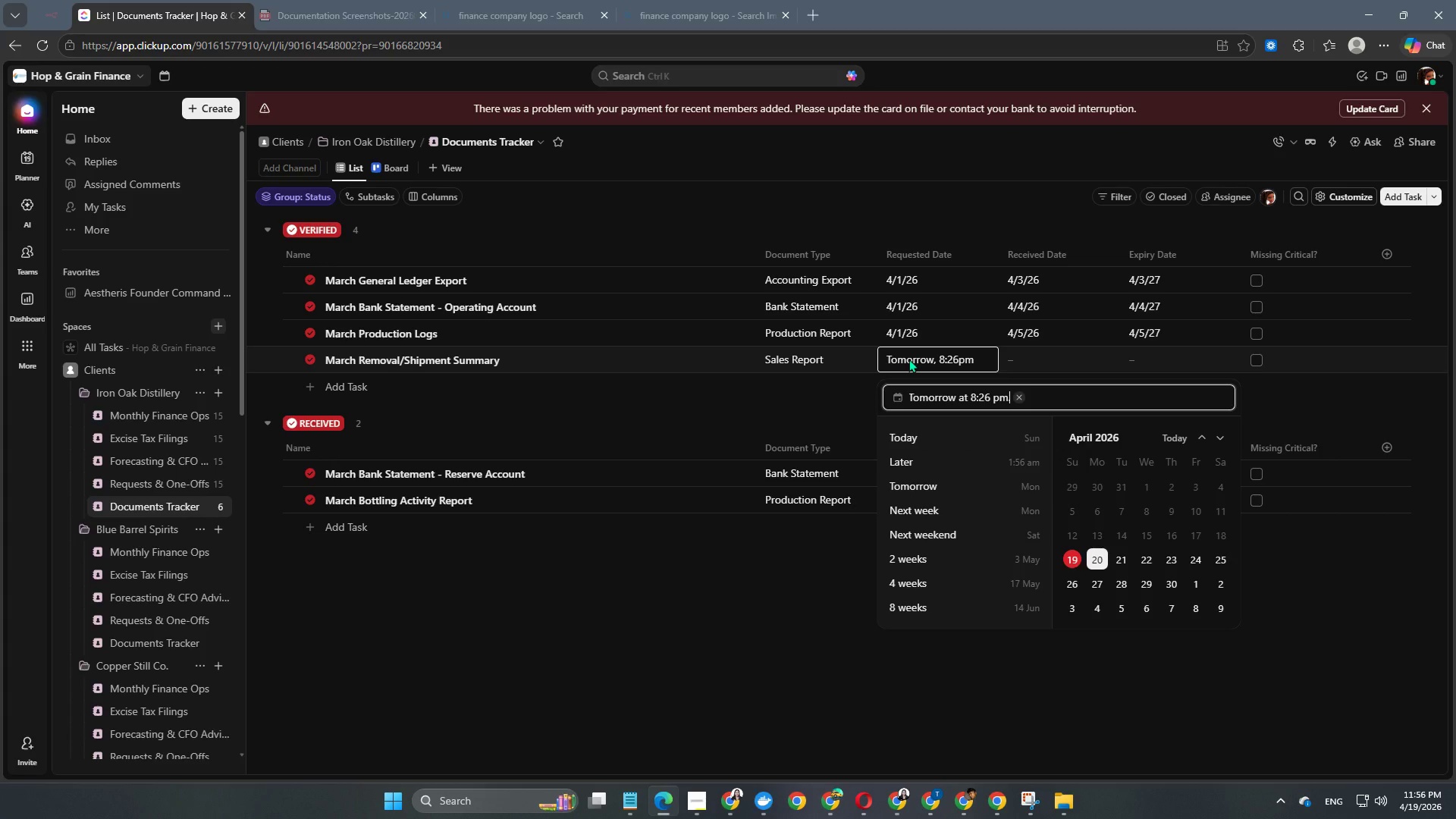 
key(NumpadEnter)
 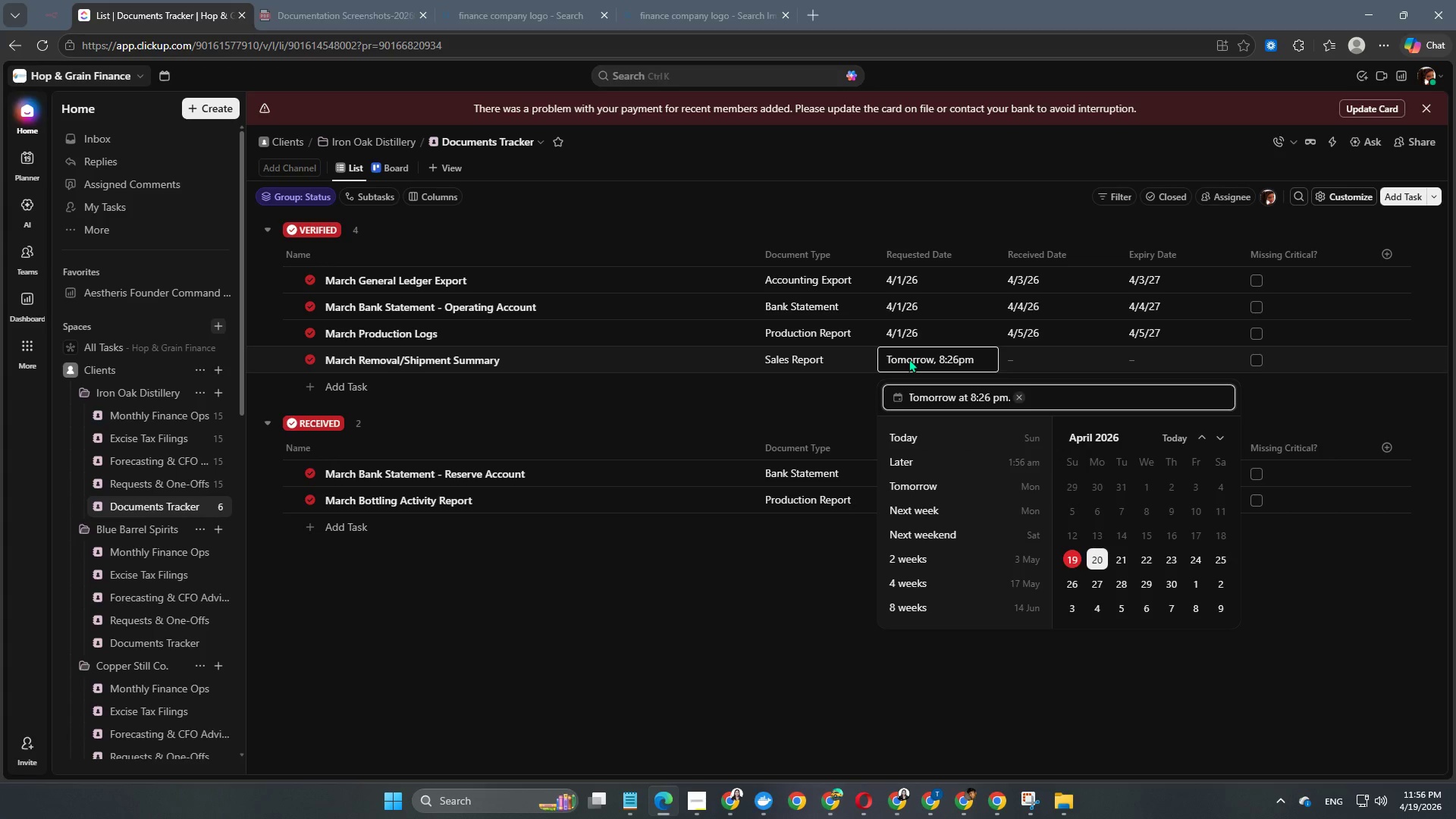 
key(NumpadEnter)
 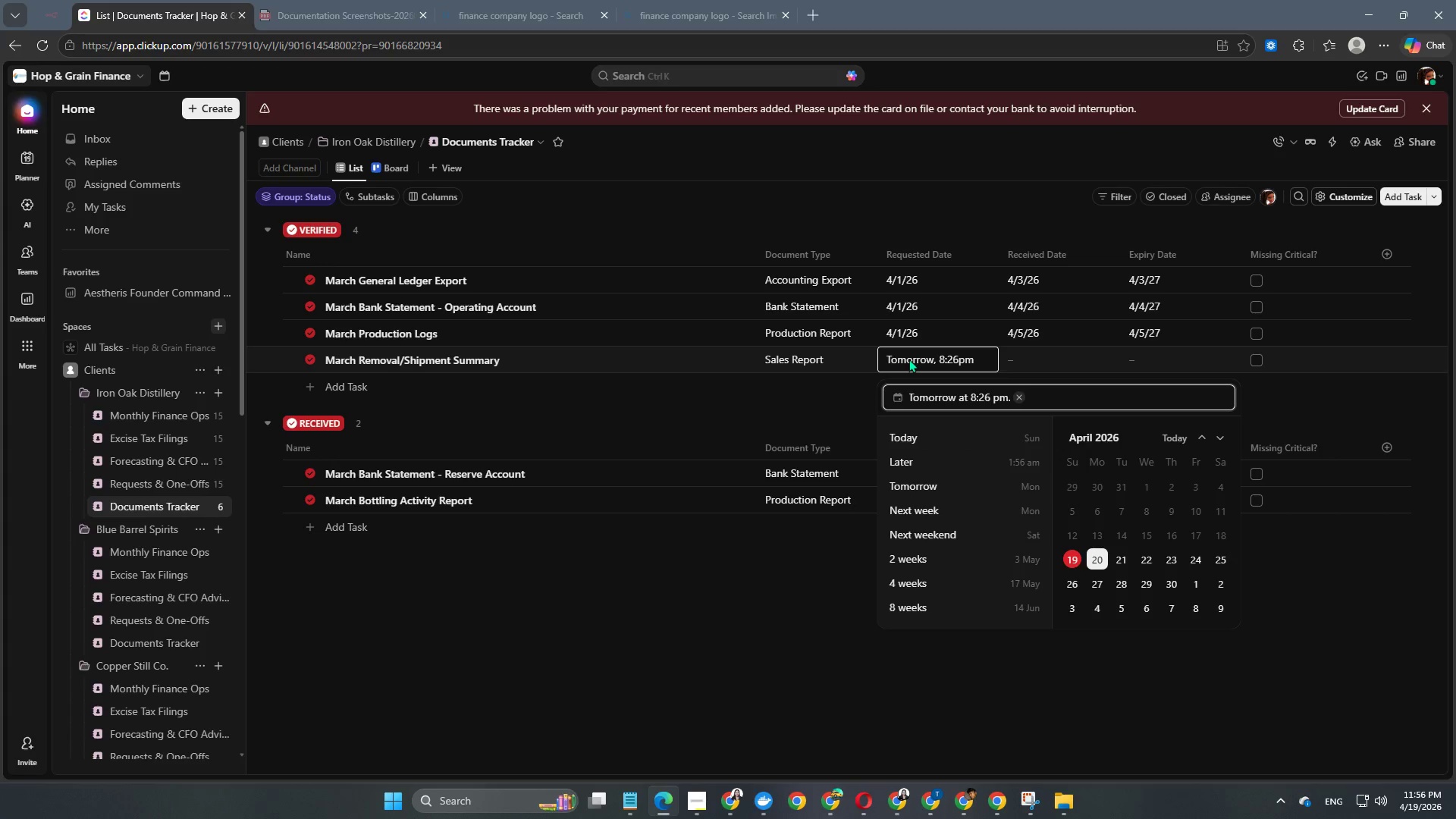 
key(NumpadEnter)
 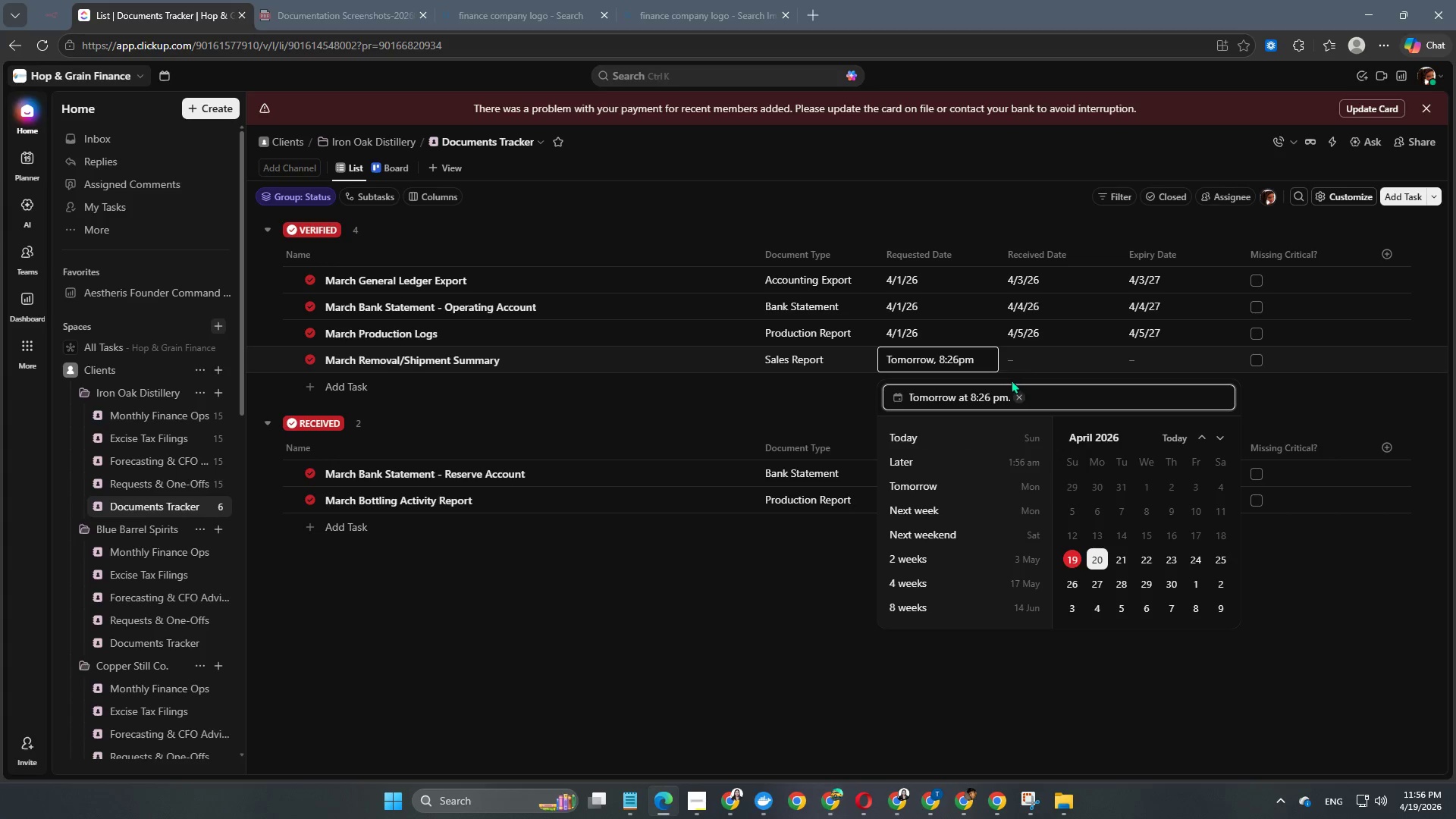 
left_click([1019, 397])
 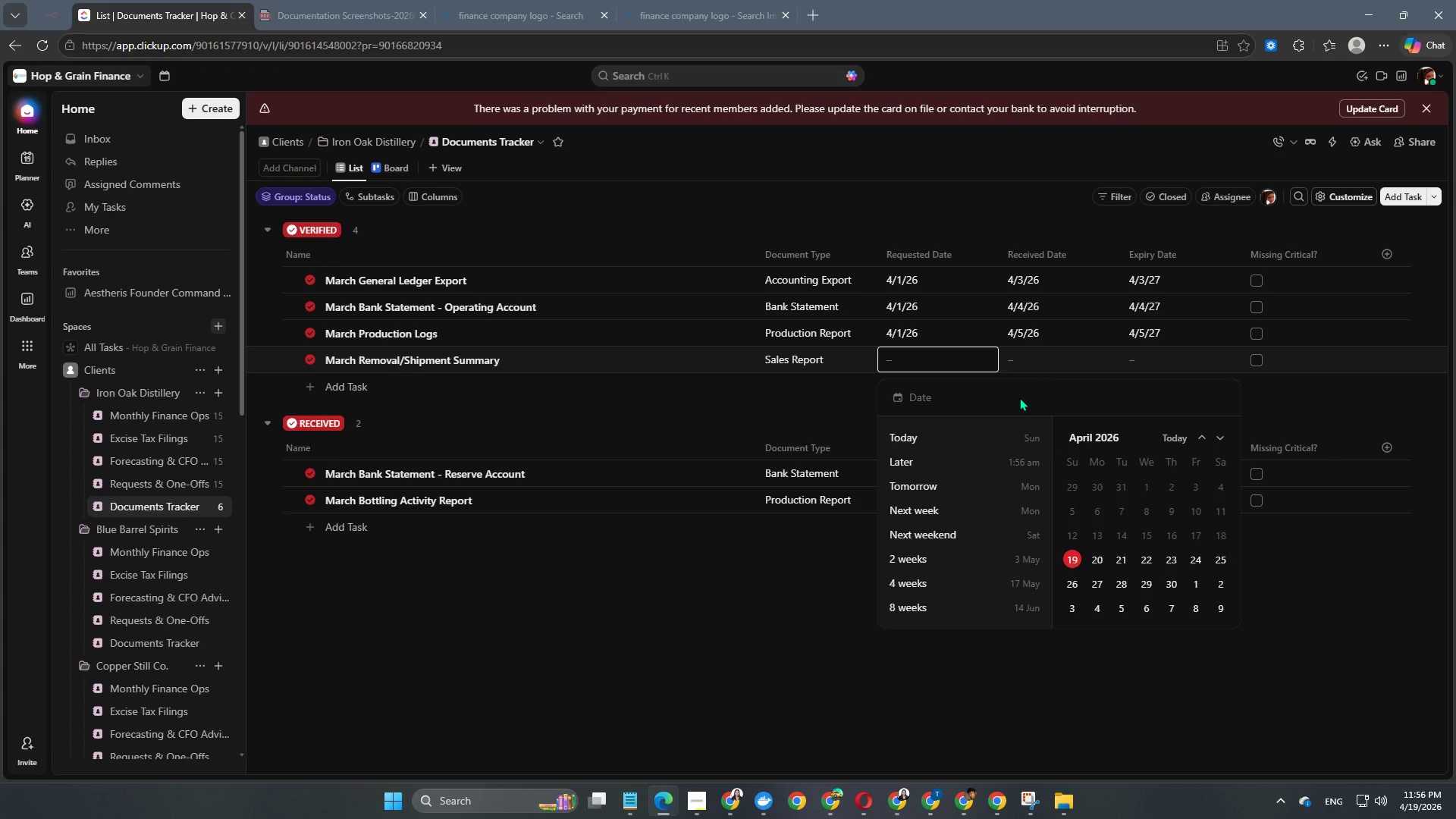 
key(Numpad2)
 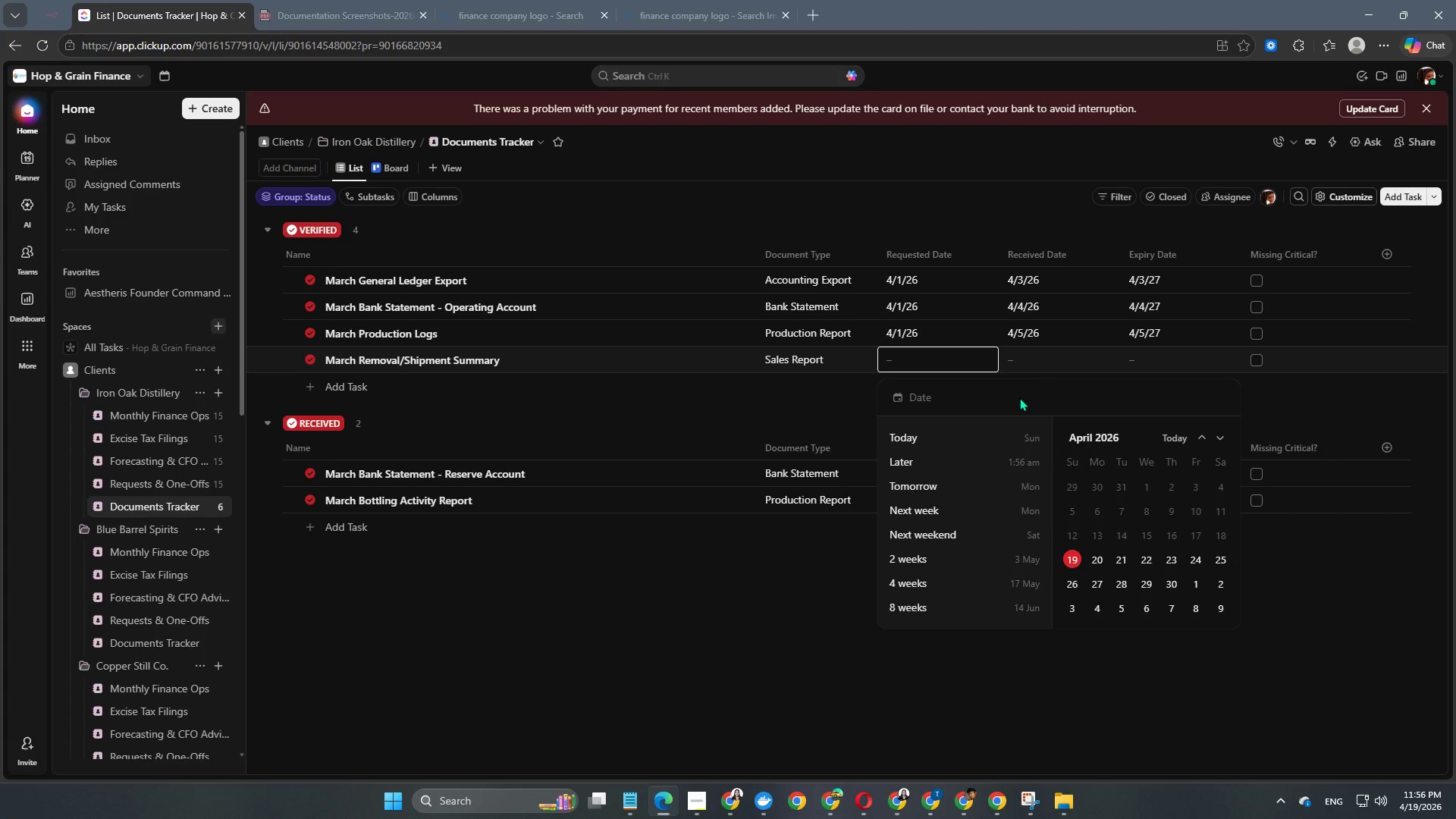 
key(Numpad0)
 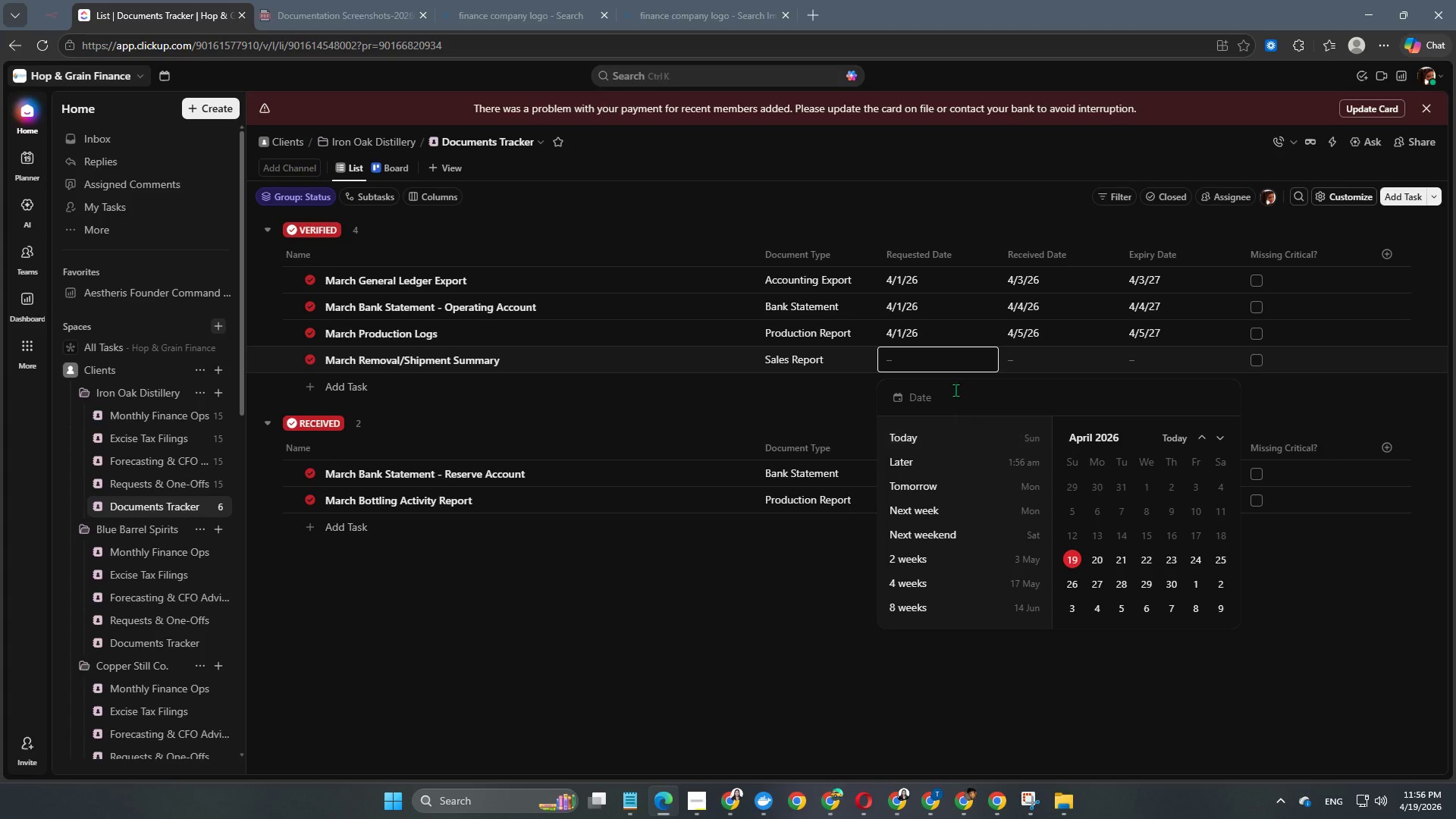 
left_click([949, 355])
 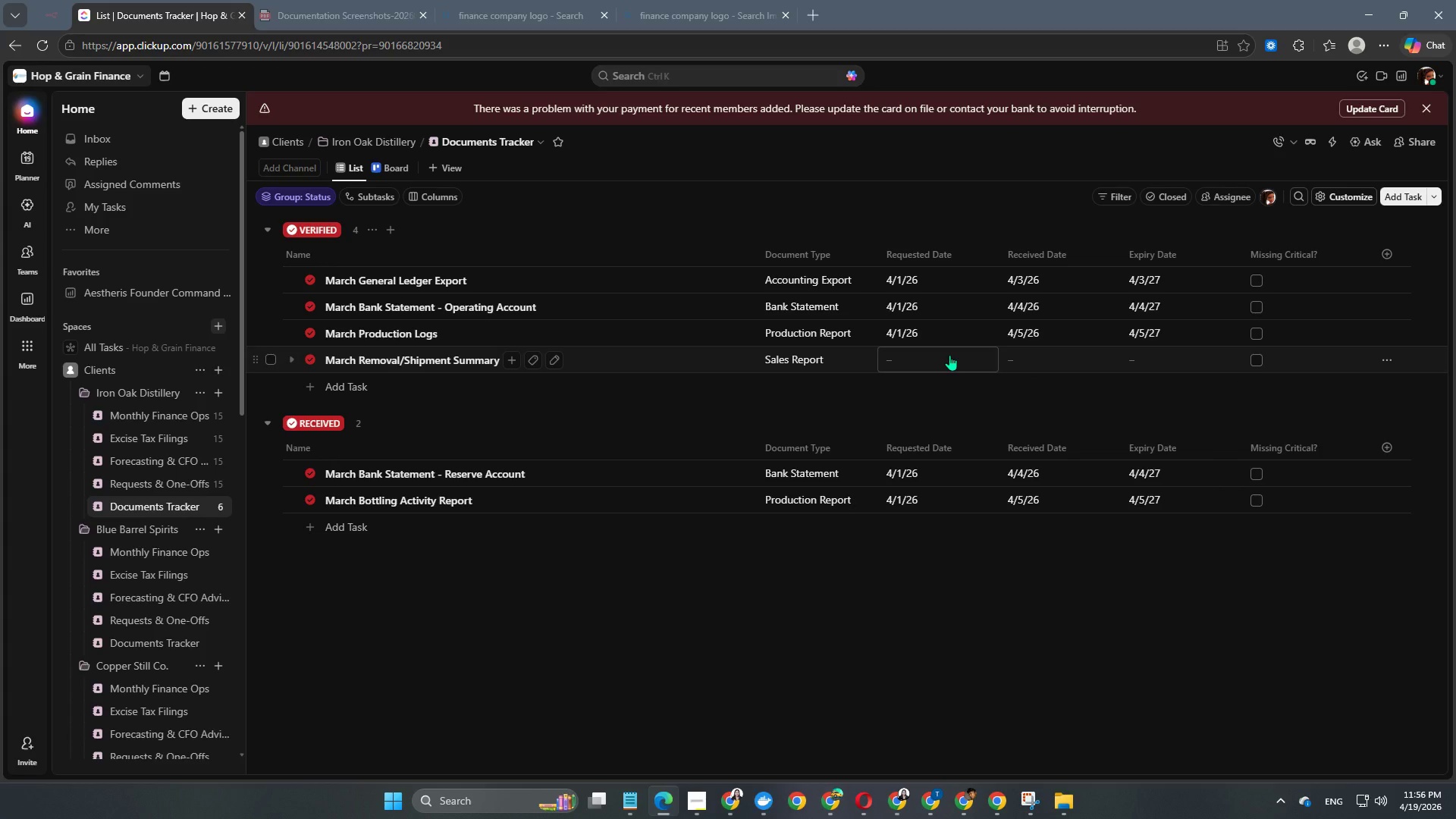 
left_click([949, 355])
 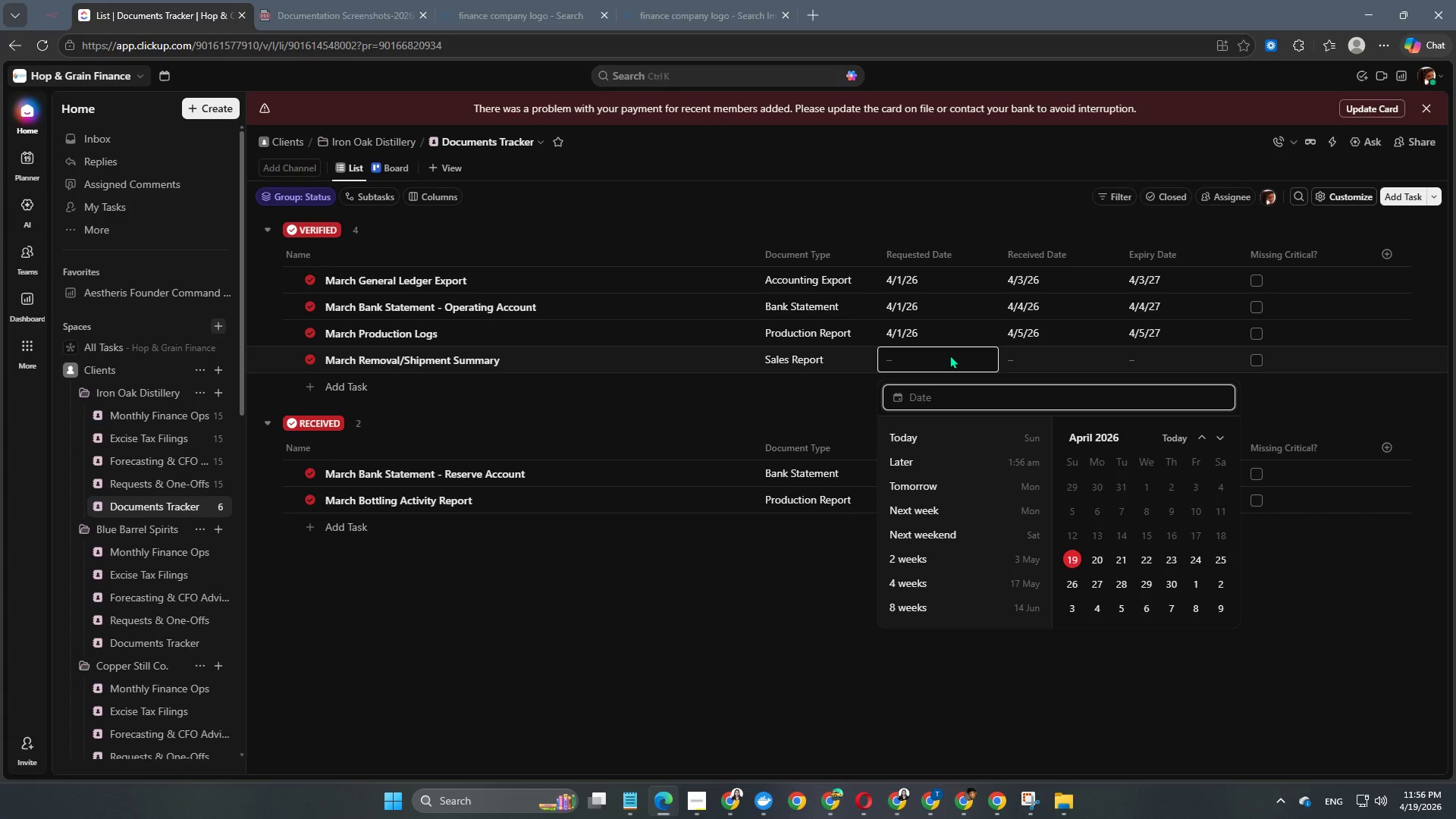 
key(Numpad2)
 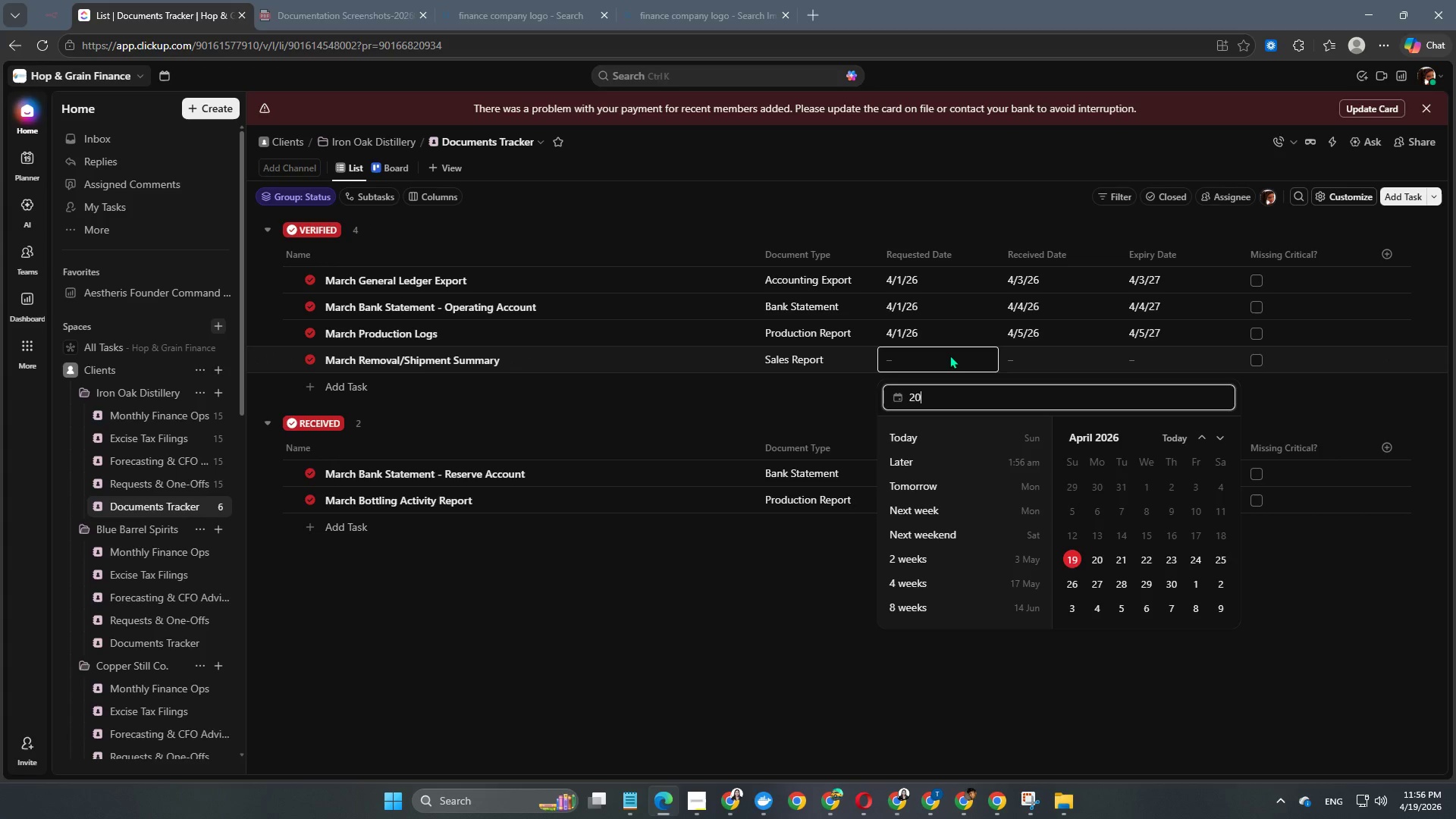 
key(Numpad0)
 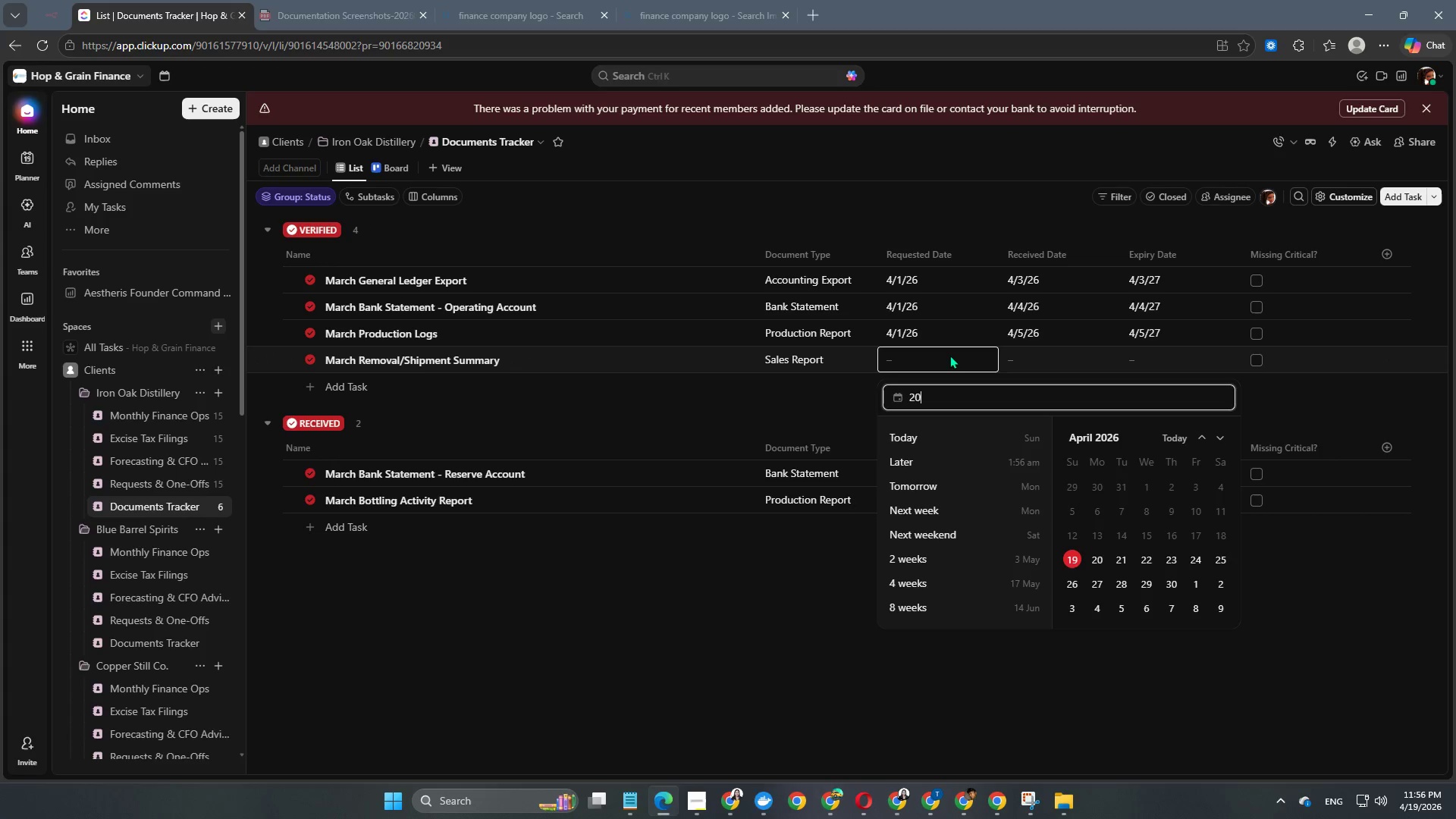 
key(Numpad2)
 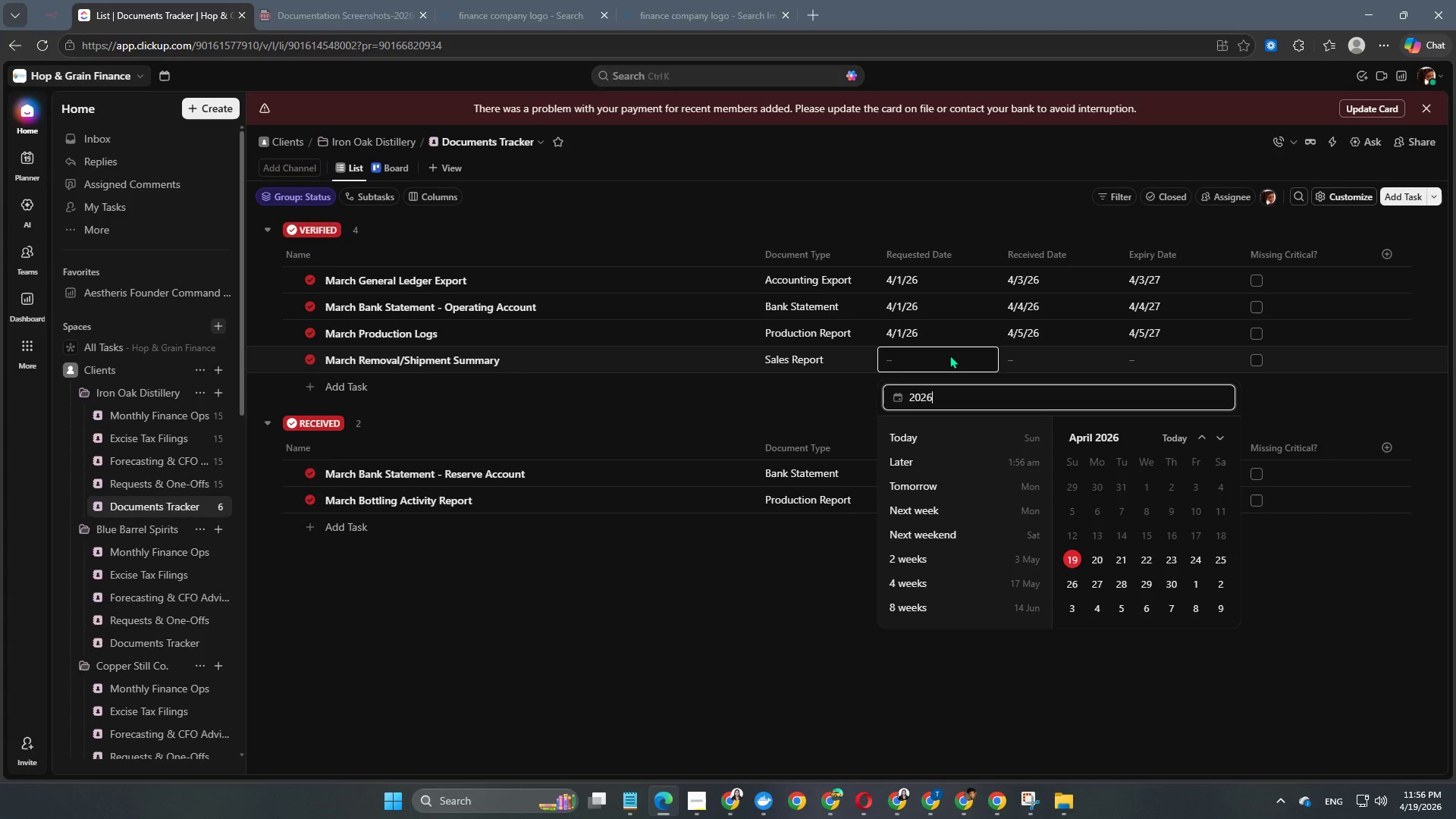 
key(Numpad6)
 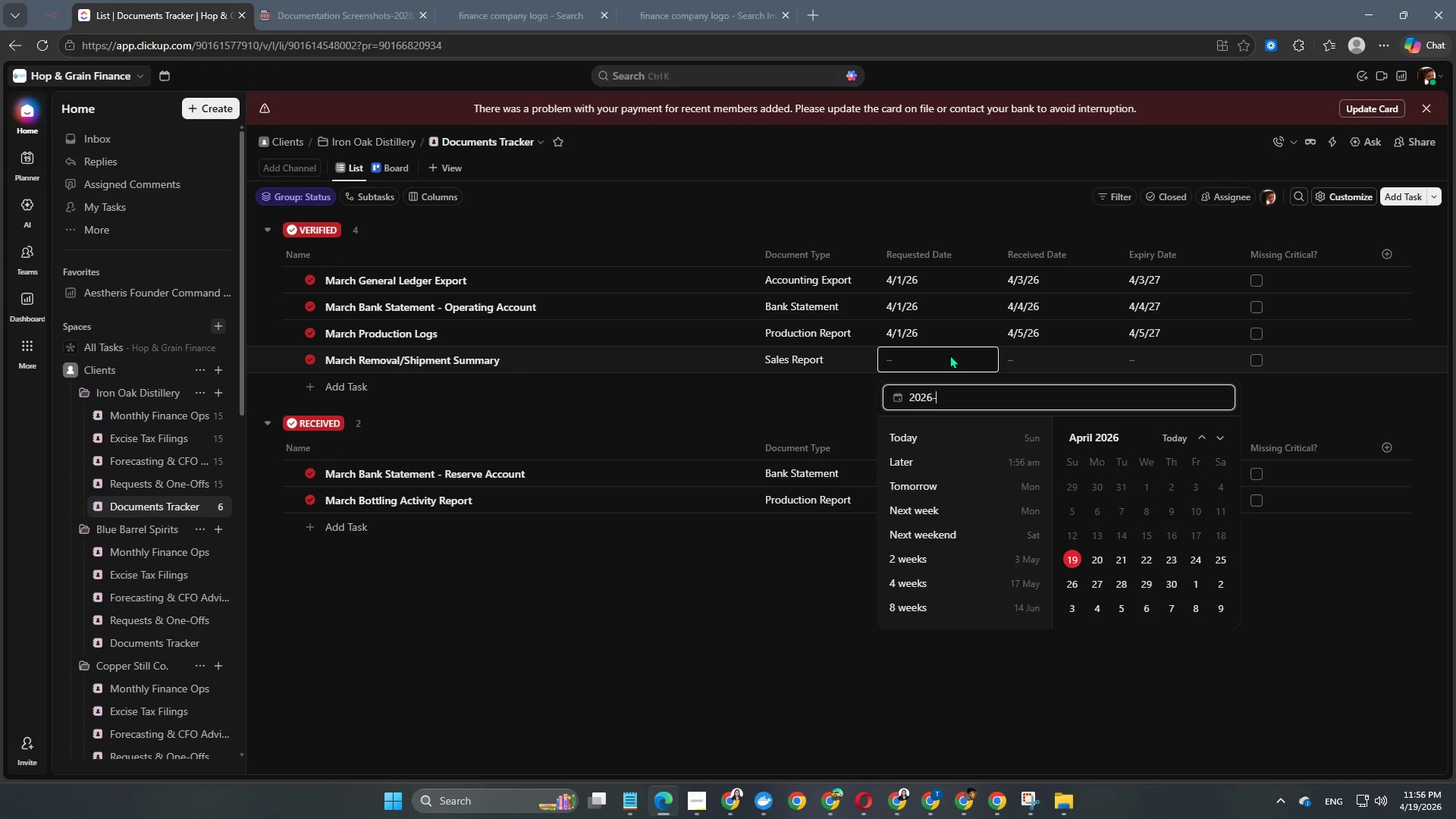 
key(NumpadSubtract)
 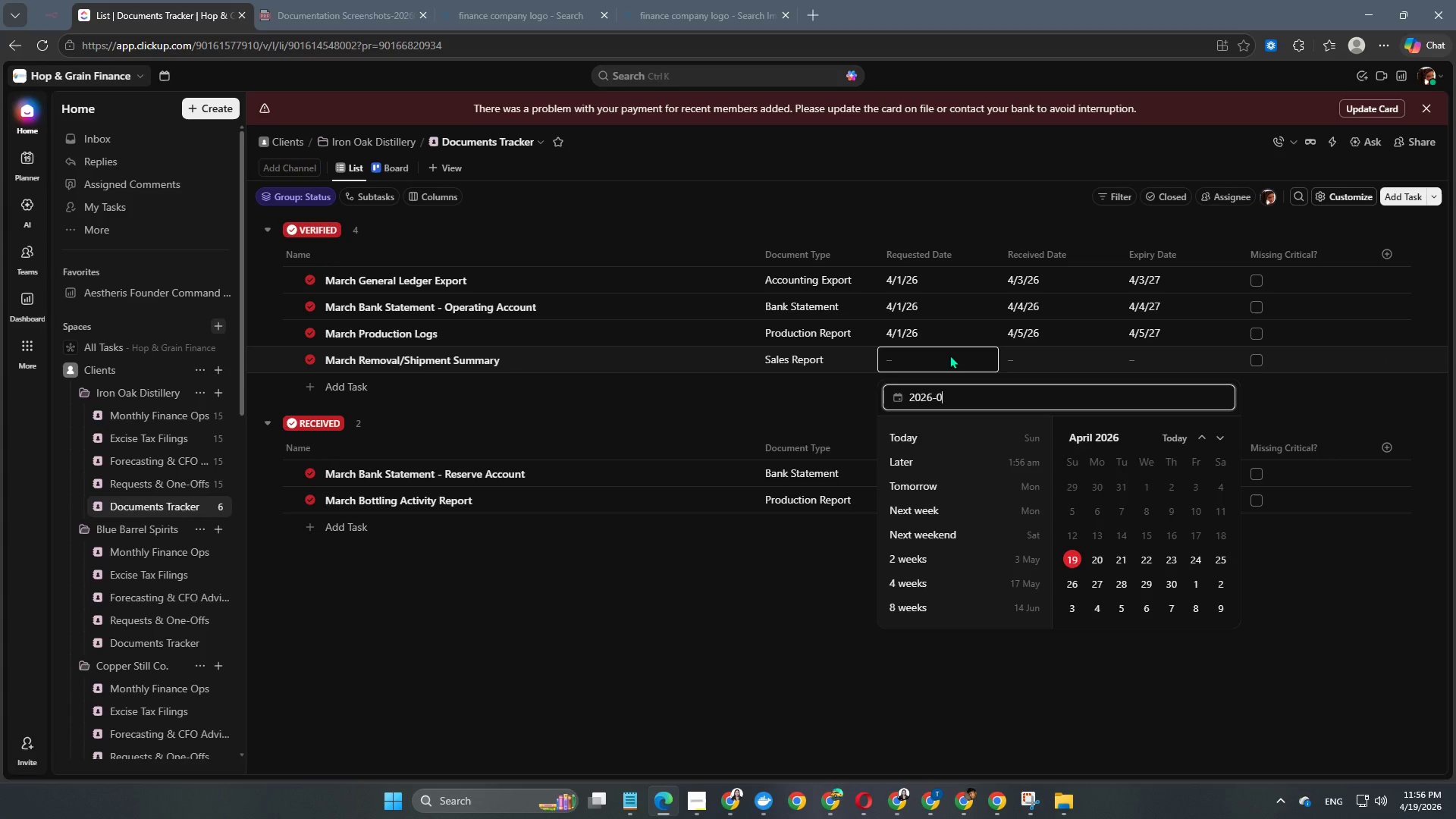 
key(Numpad0)
 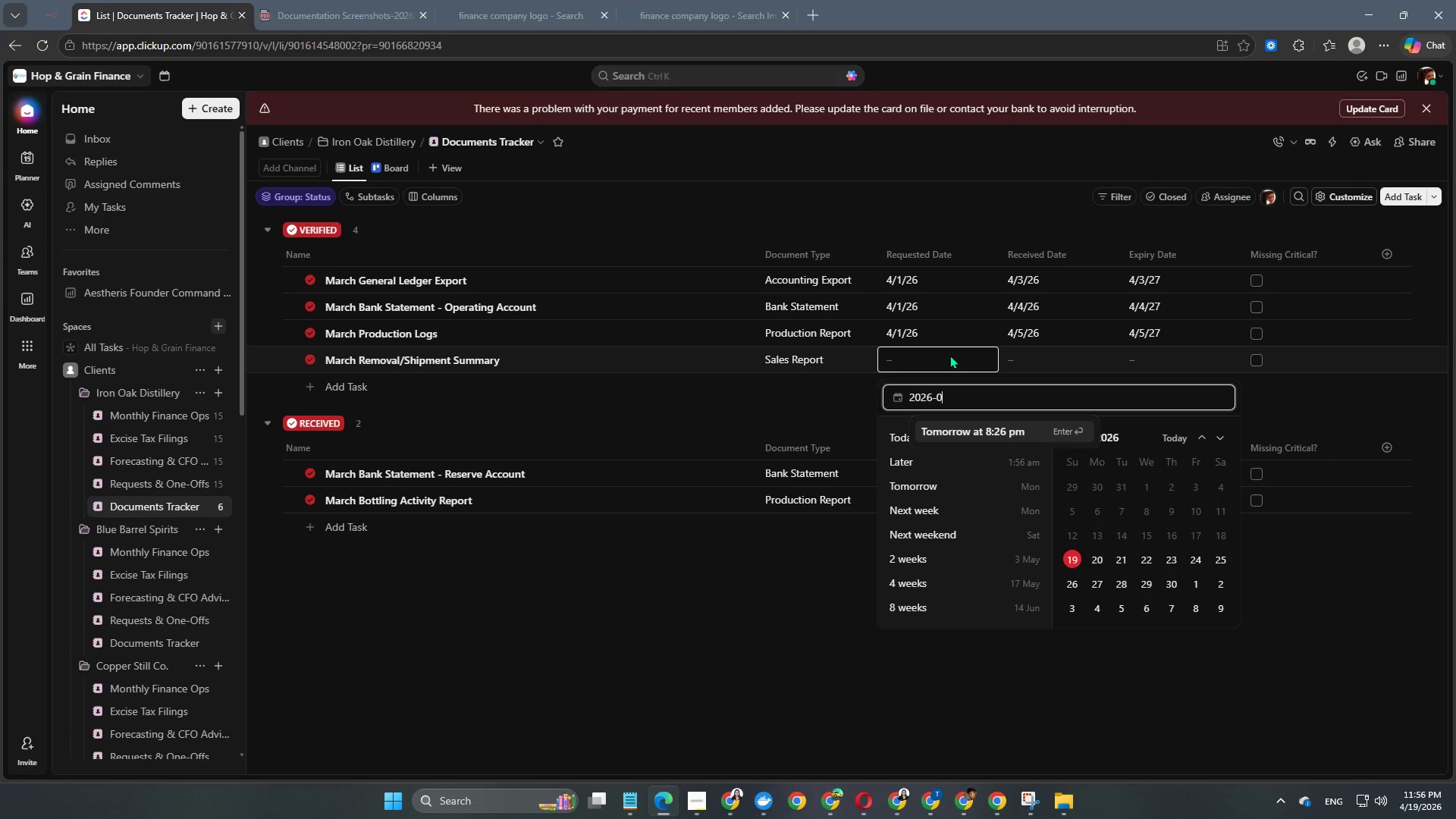 
key(Numpad4)
 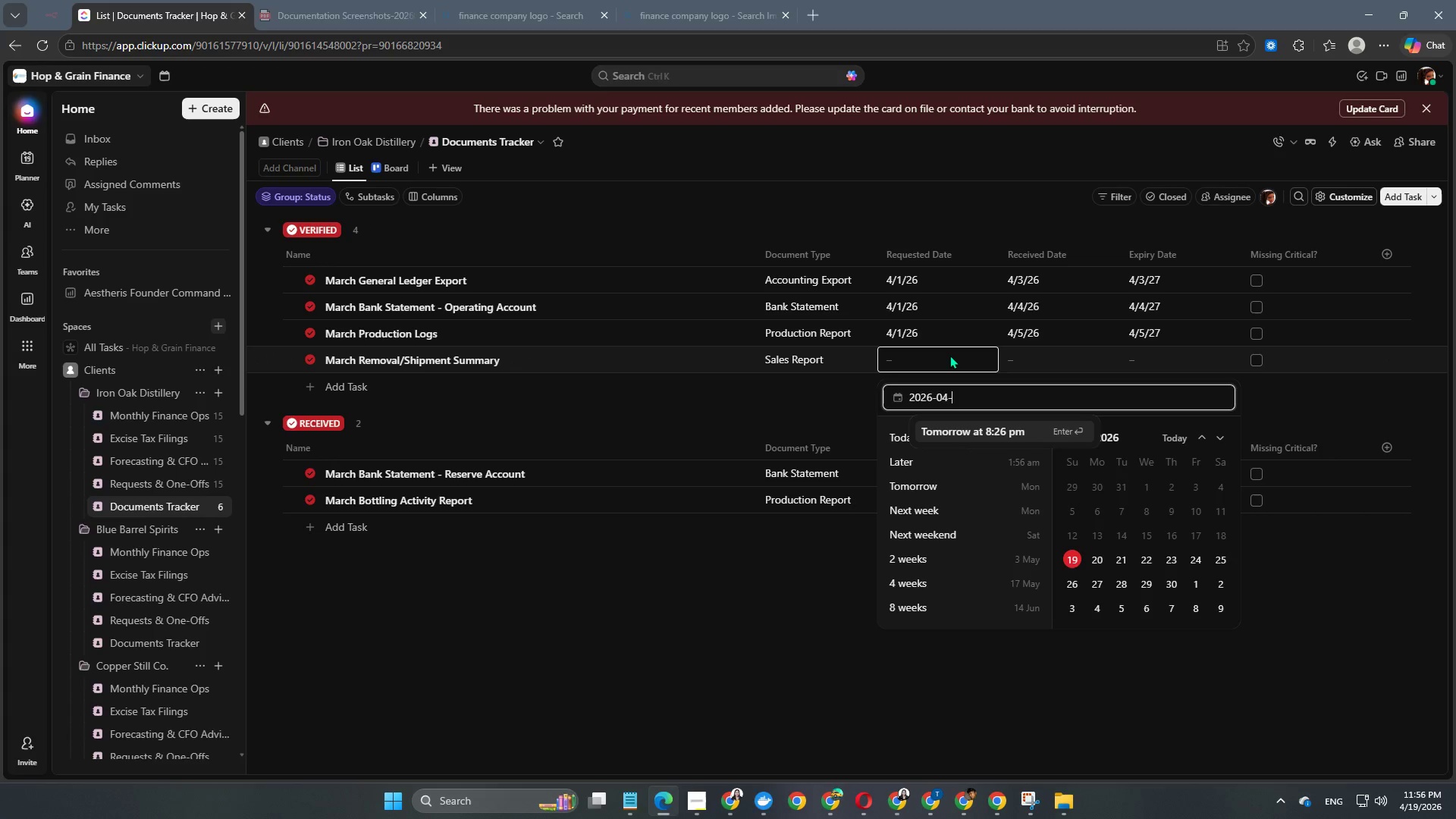 
key(NumpadSubtract)
 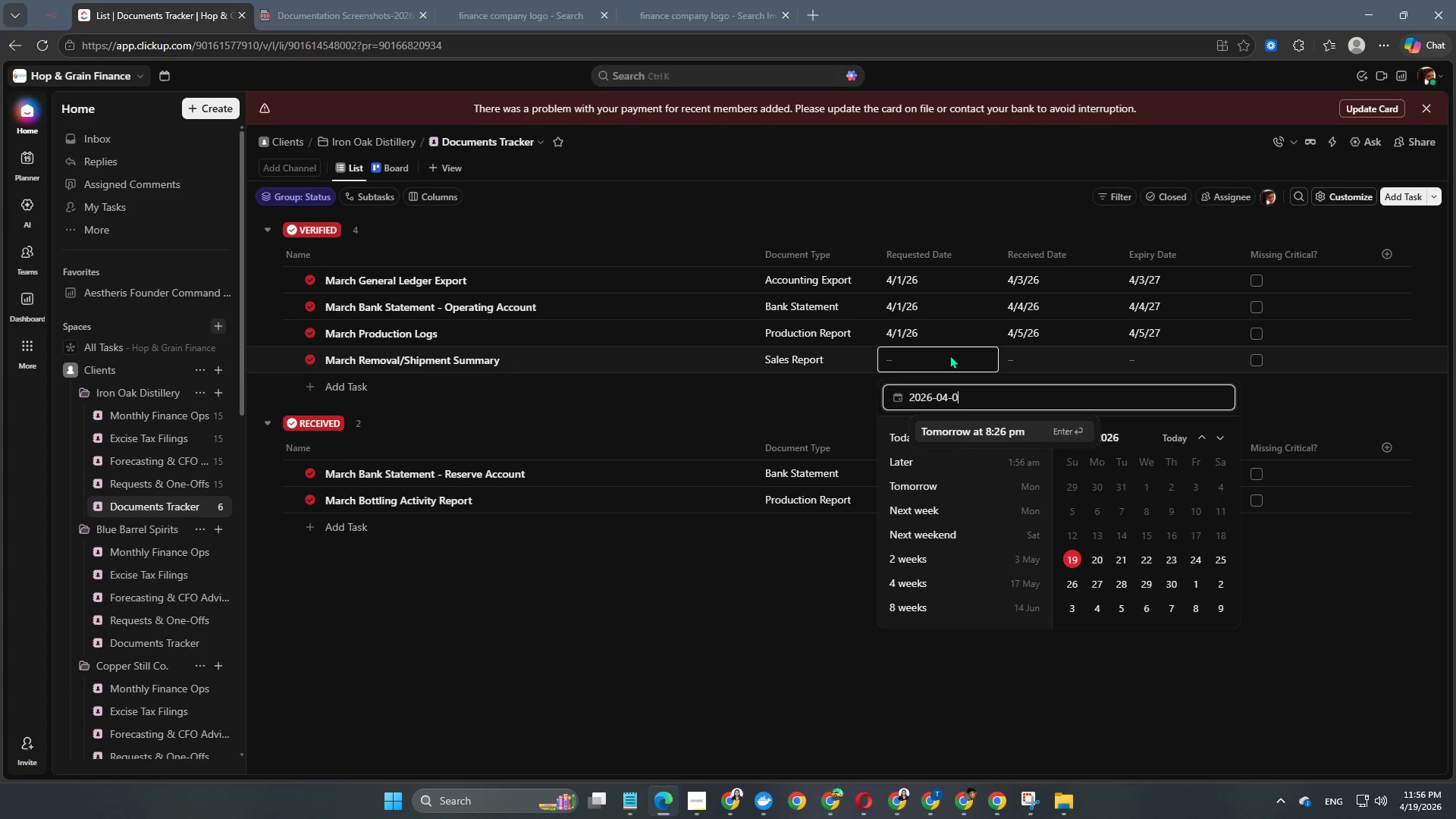 
key(Numpad0)
 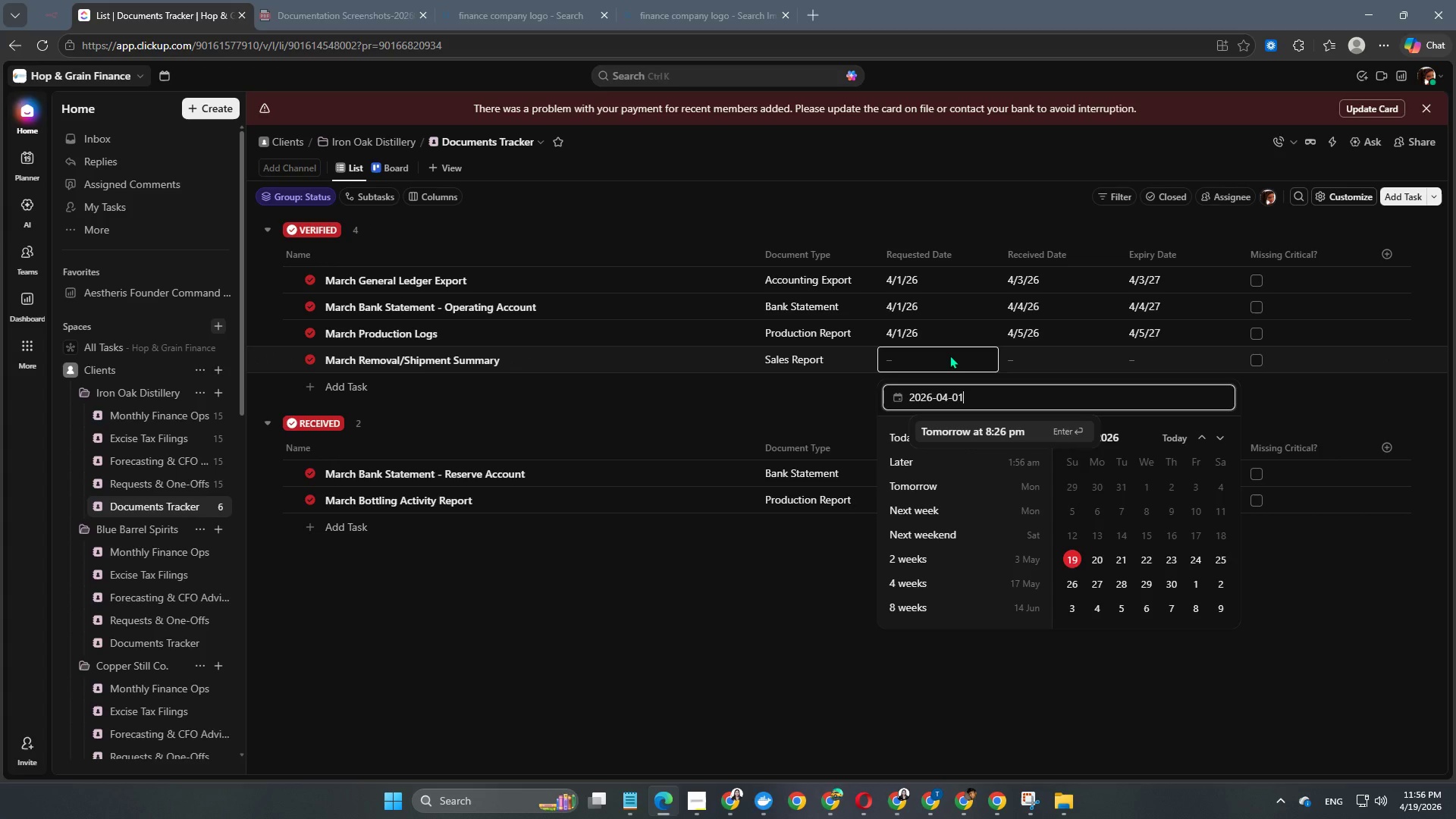 
key(Numpad1)
 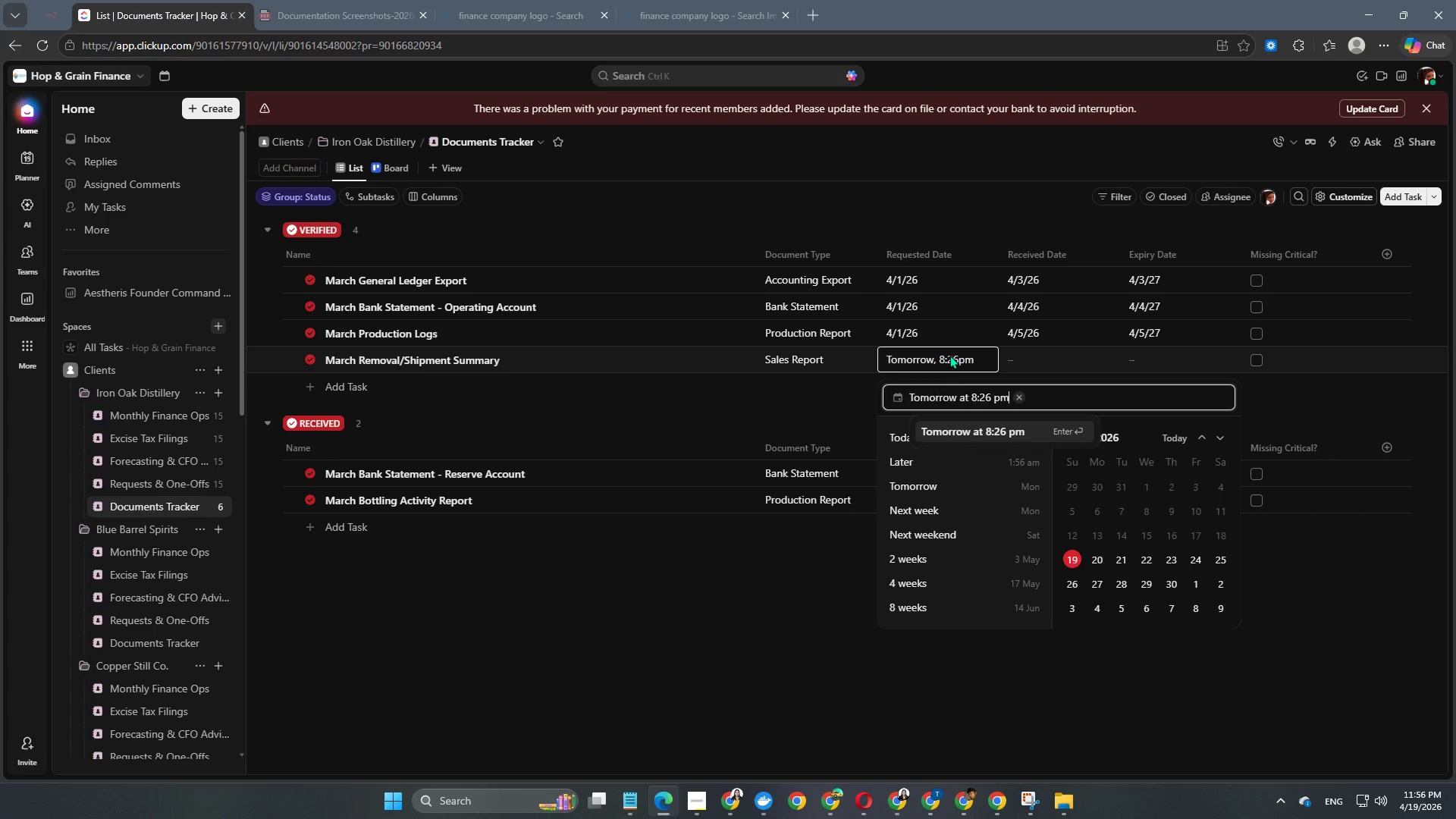 
key(NumpadEnter)
 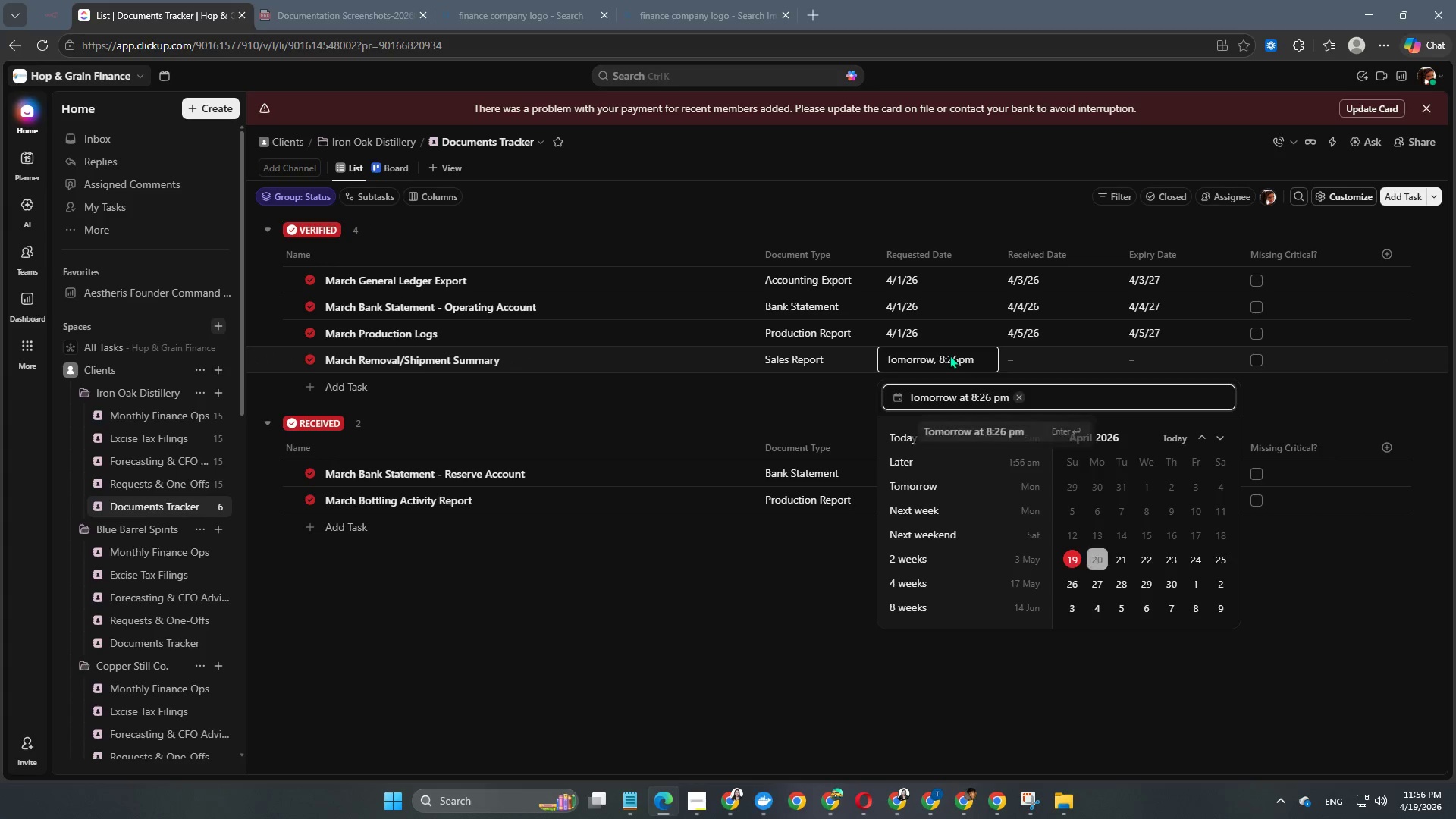 
key(NumpadEnter)
 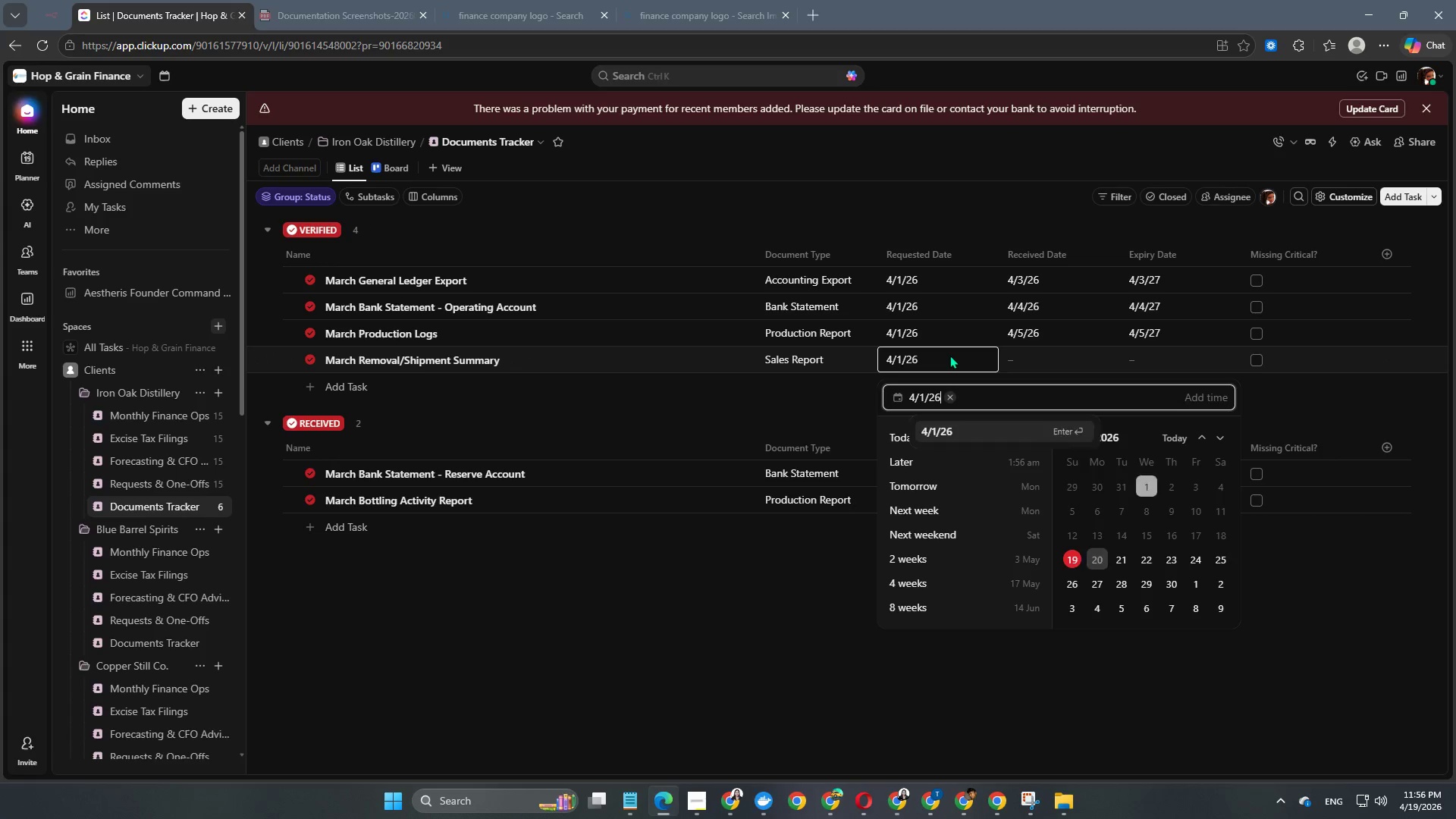 
key(NumpadEnter)
 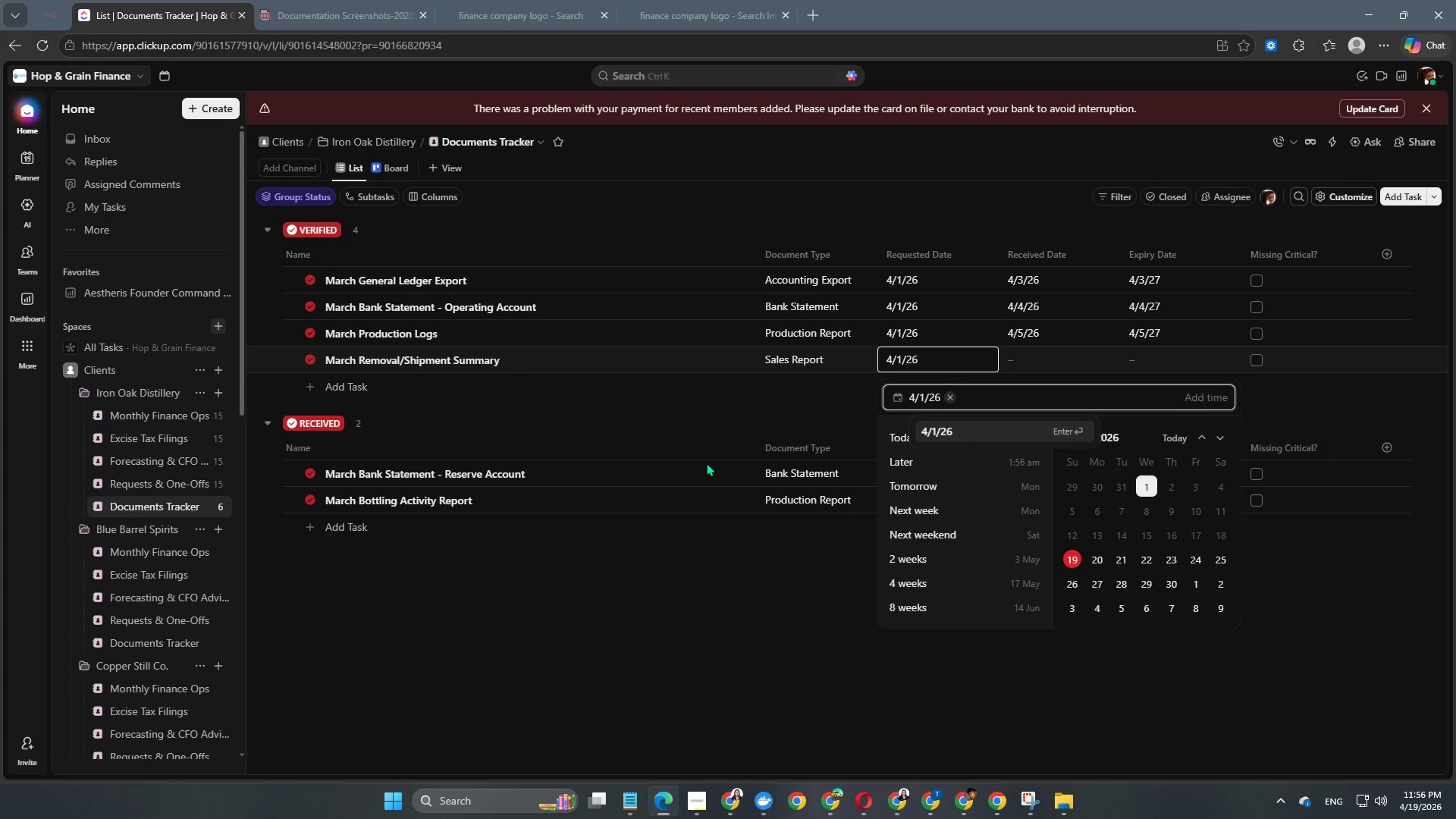 
left_click([834, 398])
 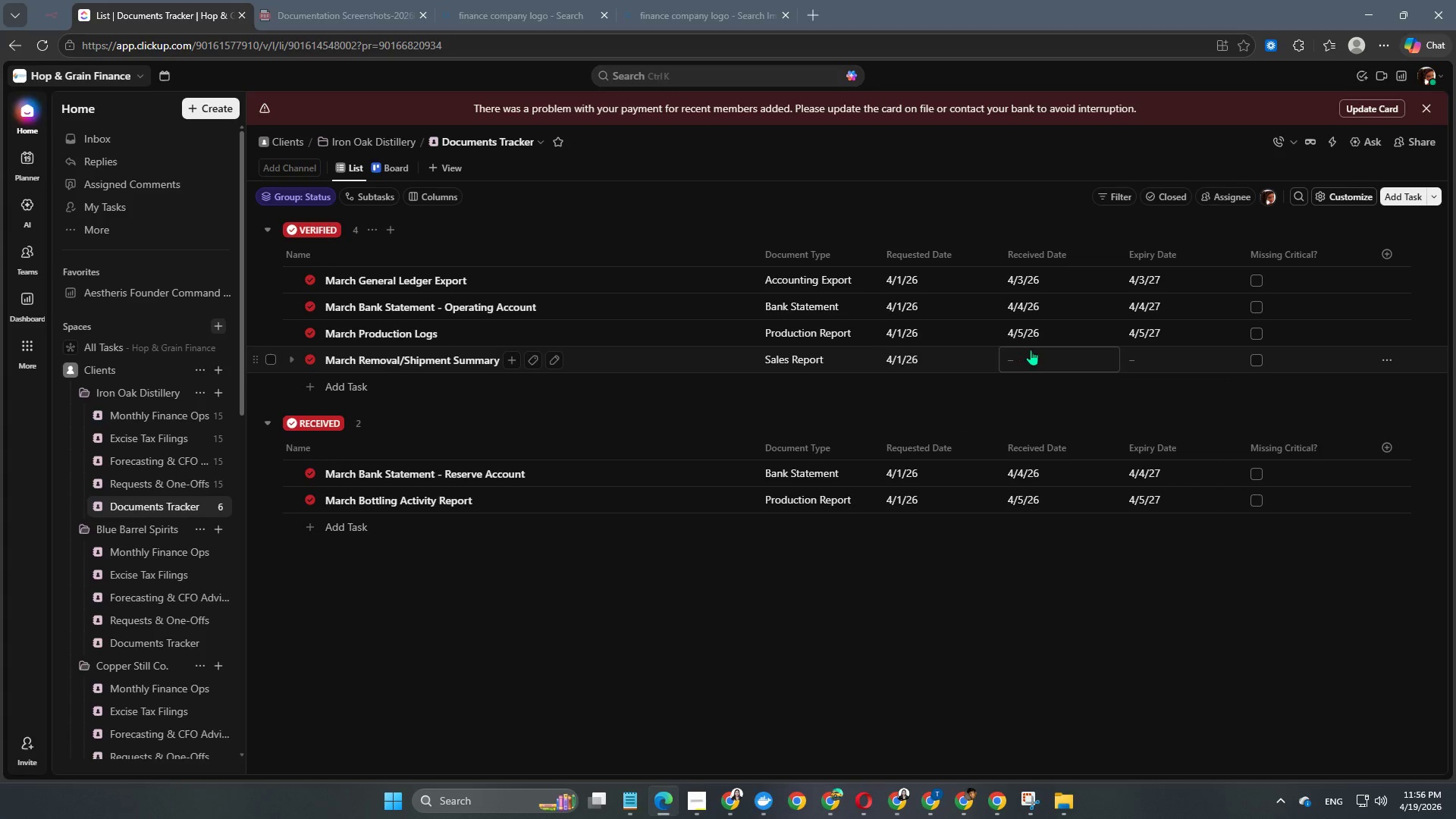 
left_click([1051, 367])
 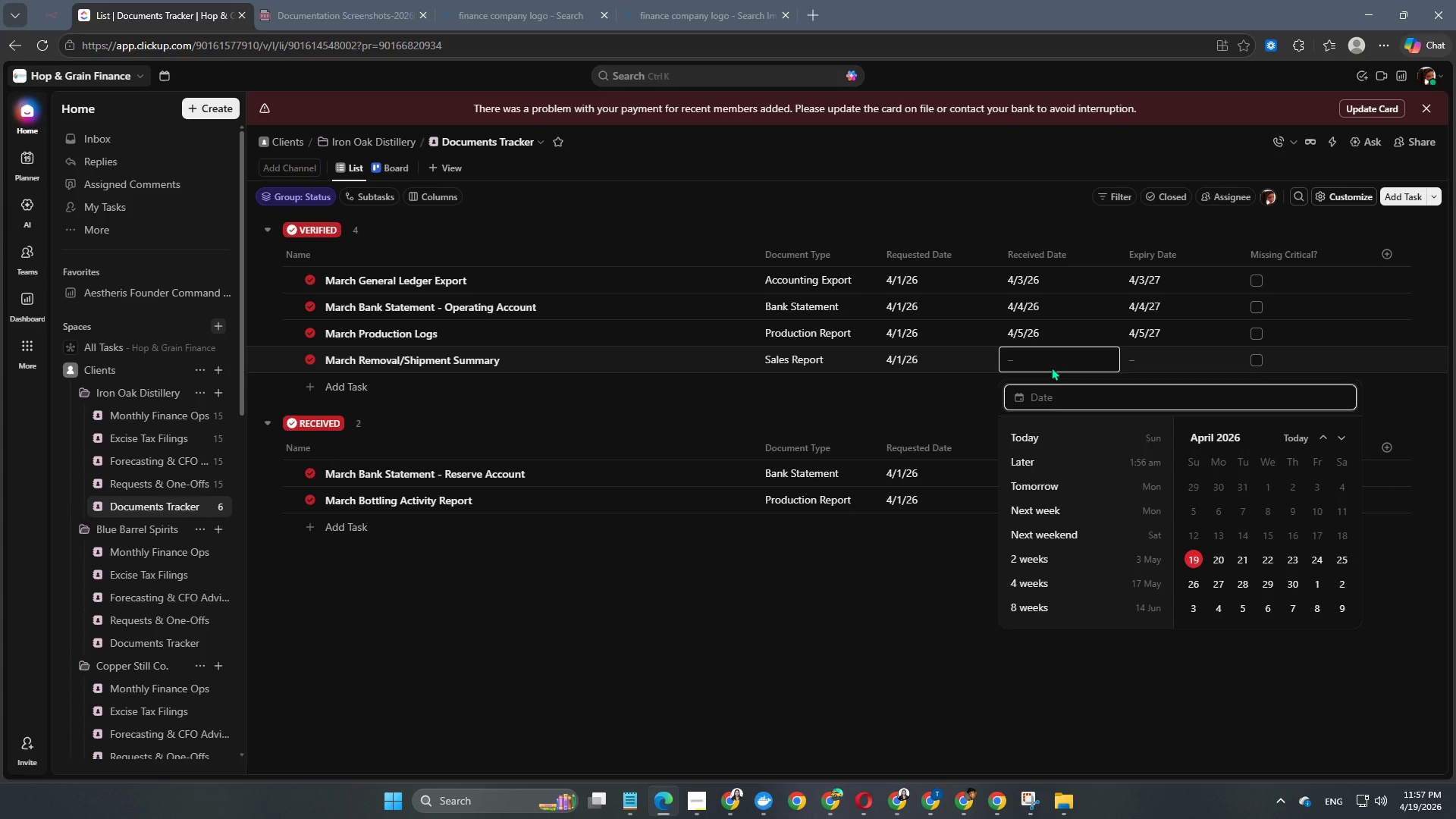 
key(Numpad2)
 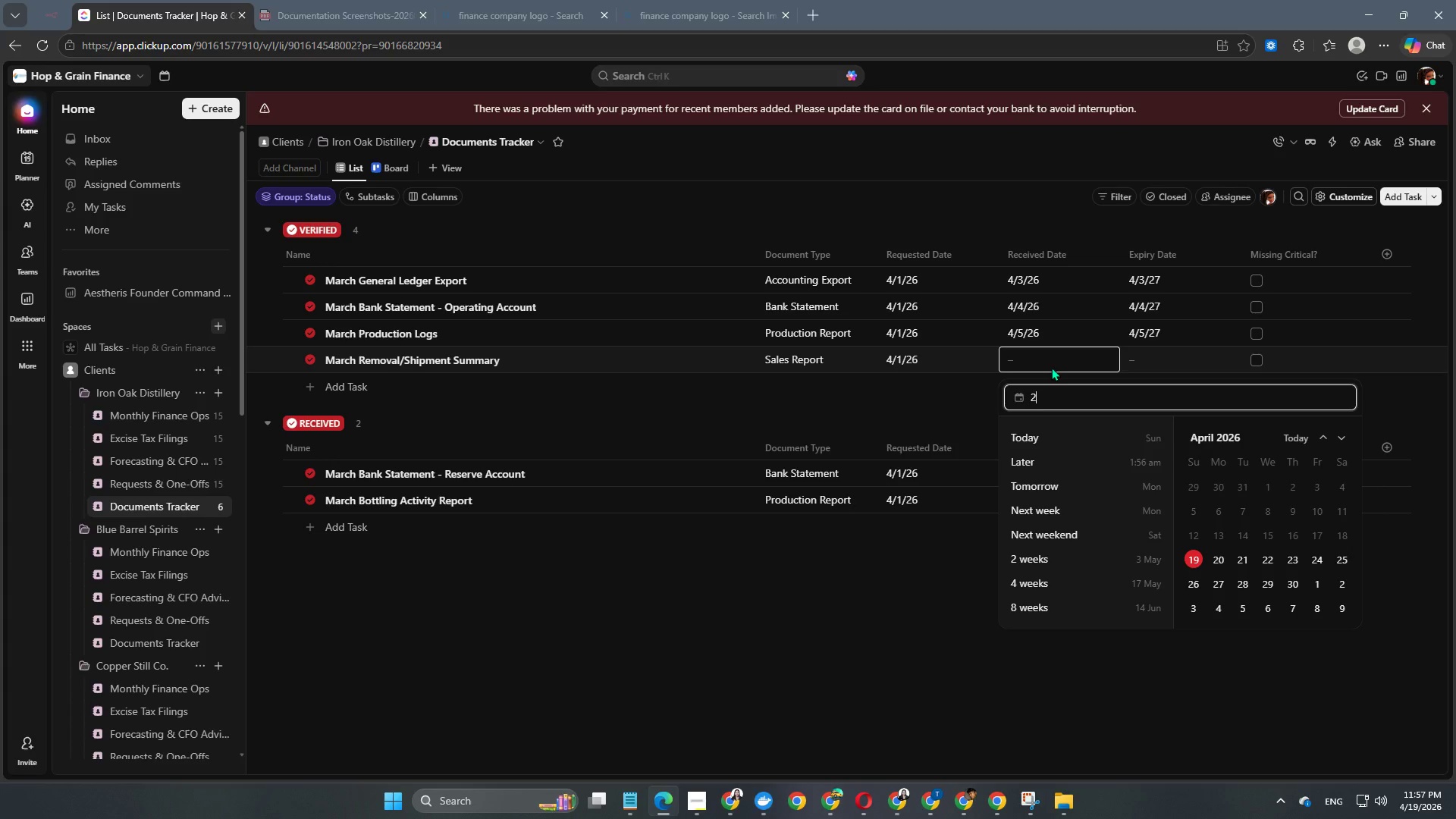 
key(Numpad0)
 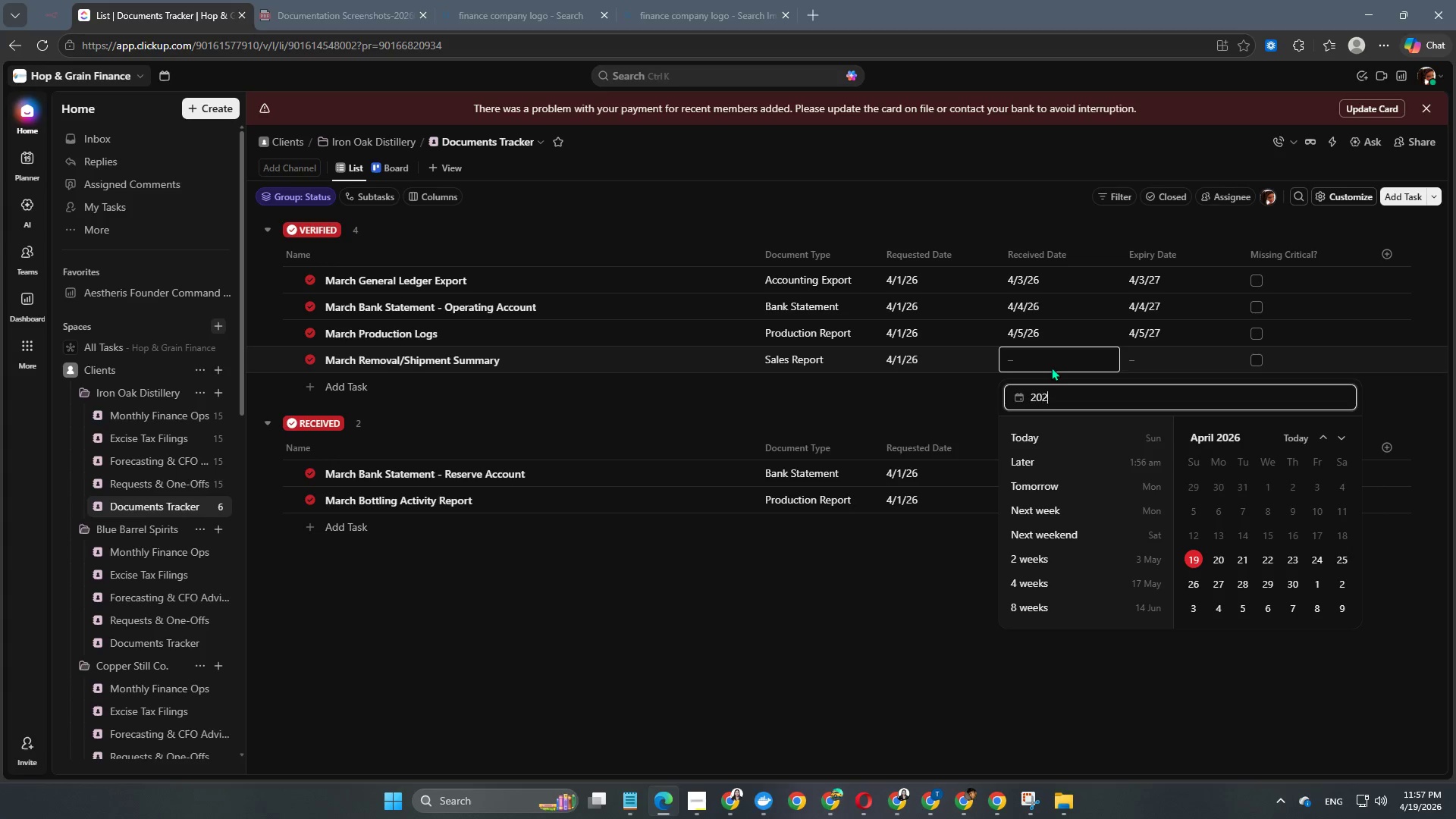 
key(Numpad2)
 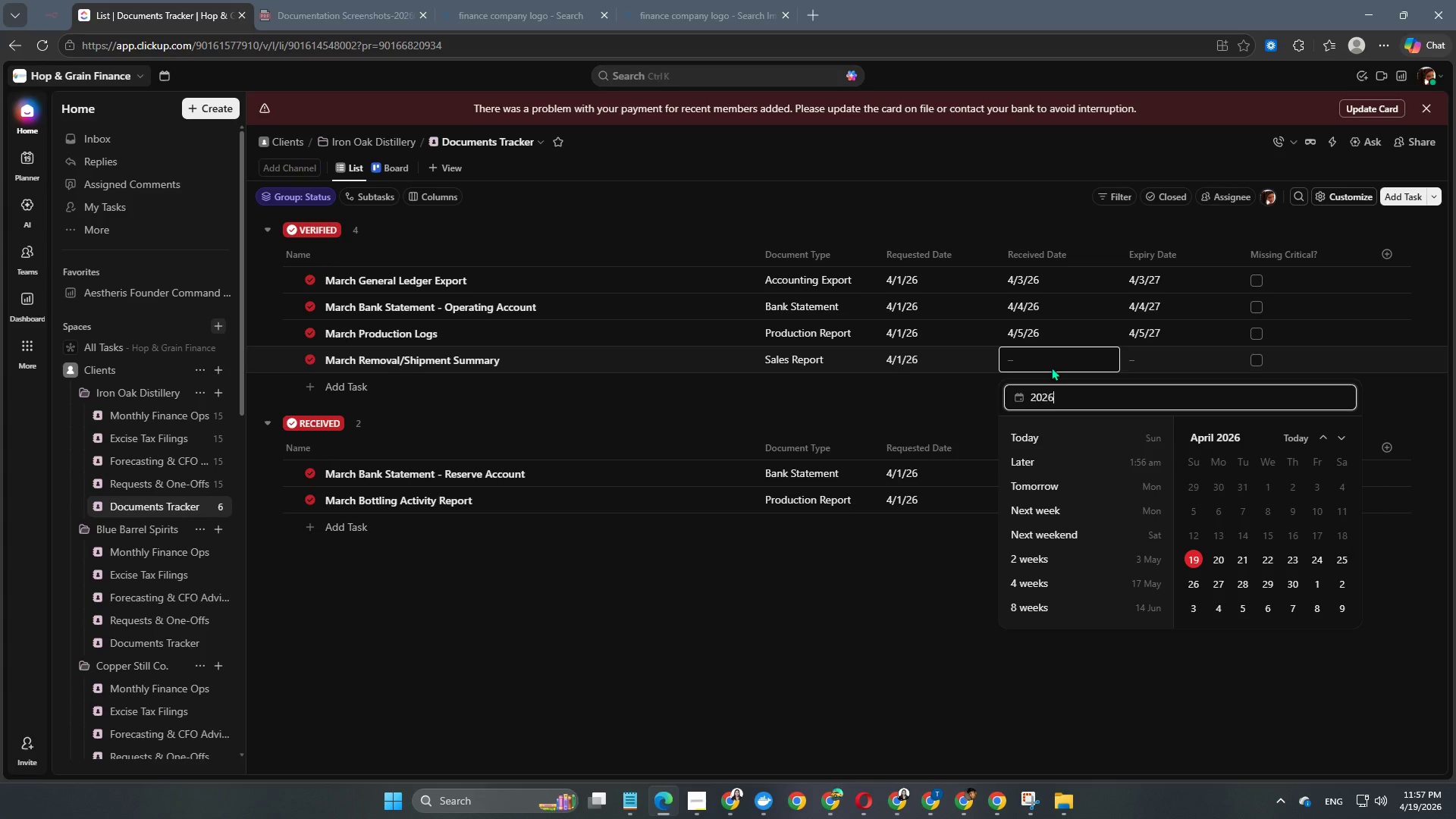 
key(Numpad6)
 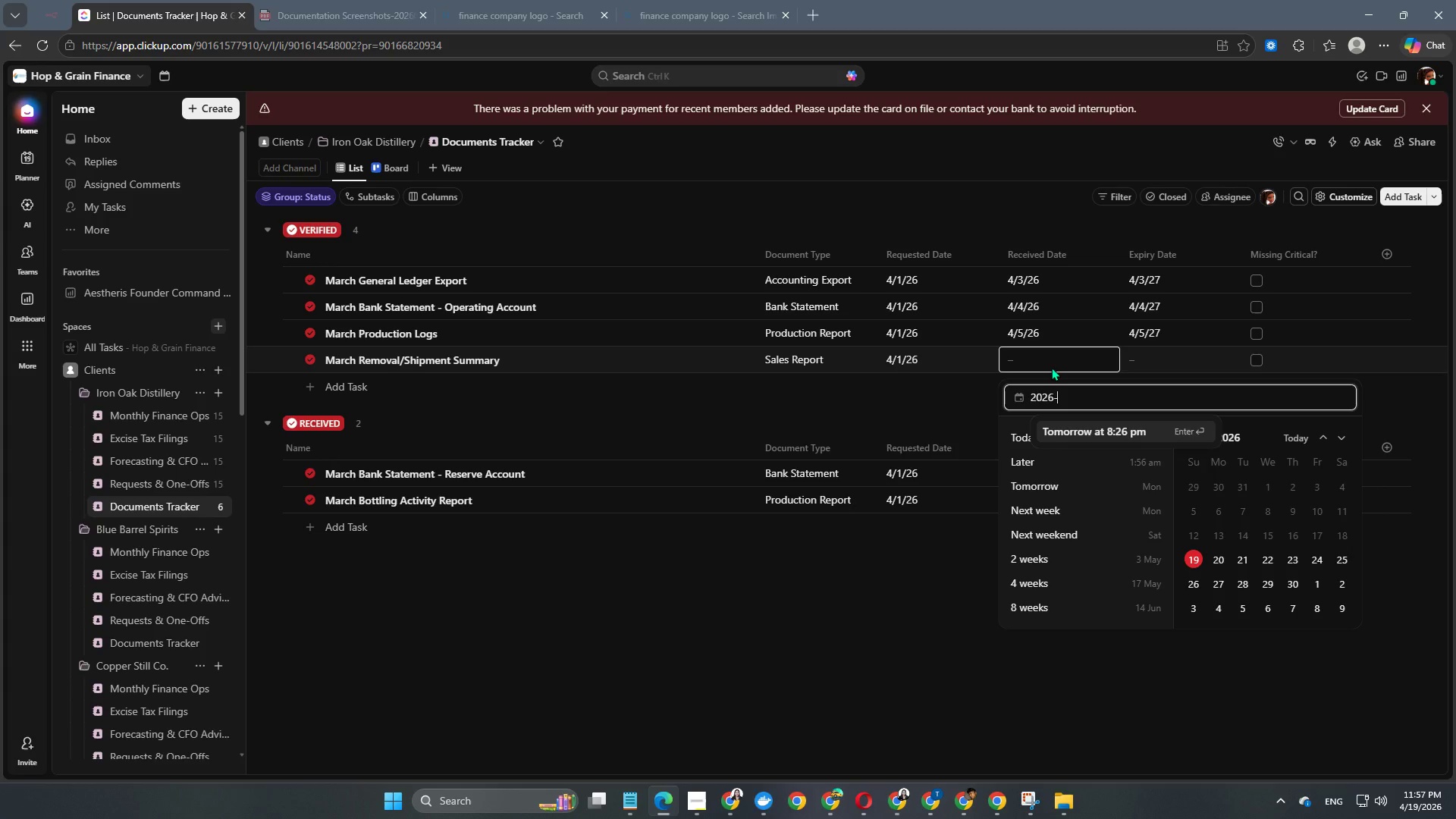 
key(NumpadSubtract)
 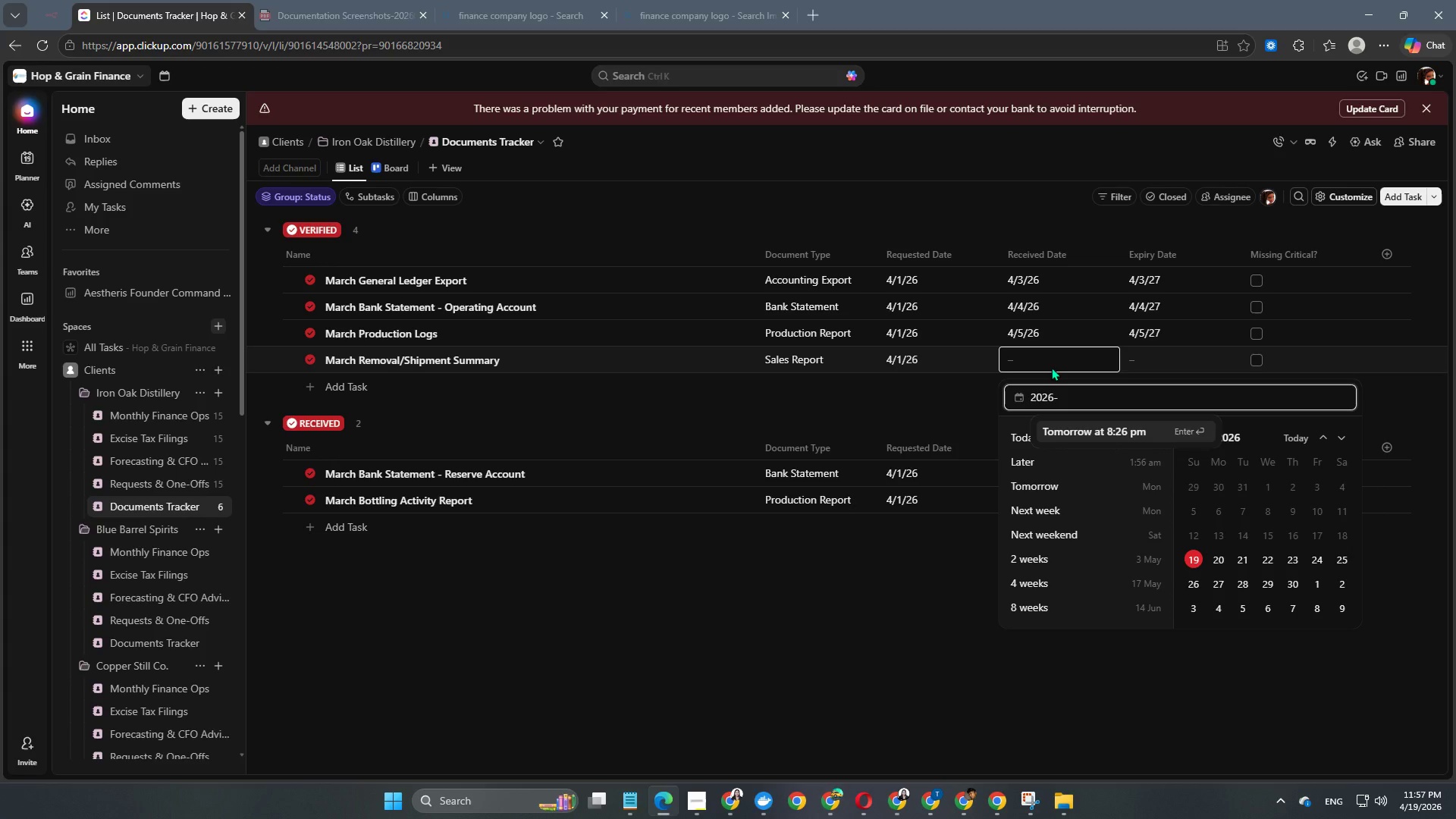 
key(Numpad0)
 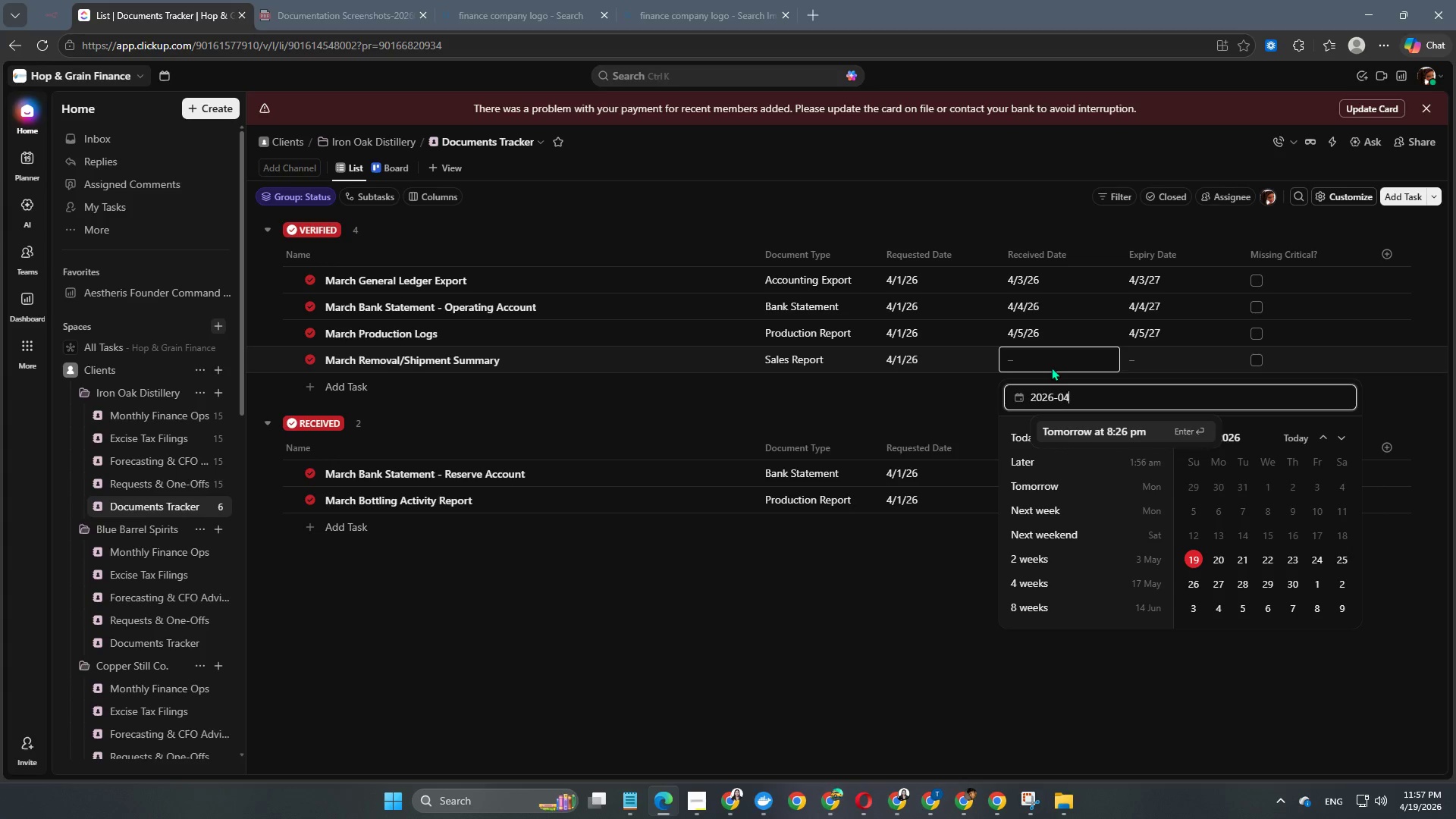 
key(Numpad4)
 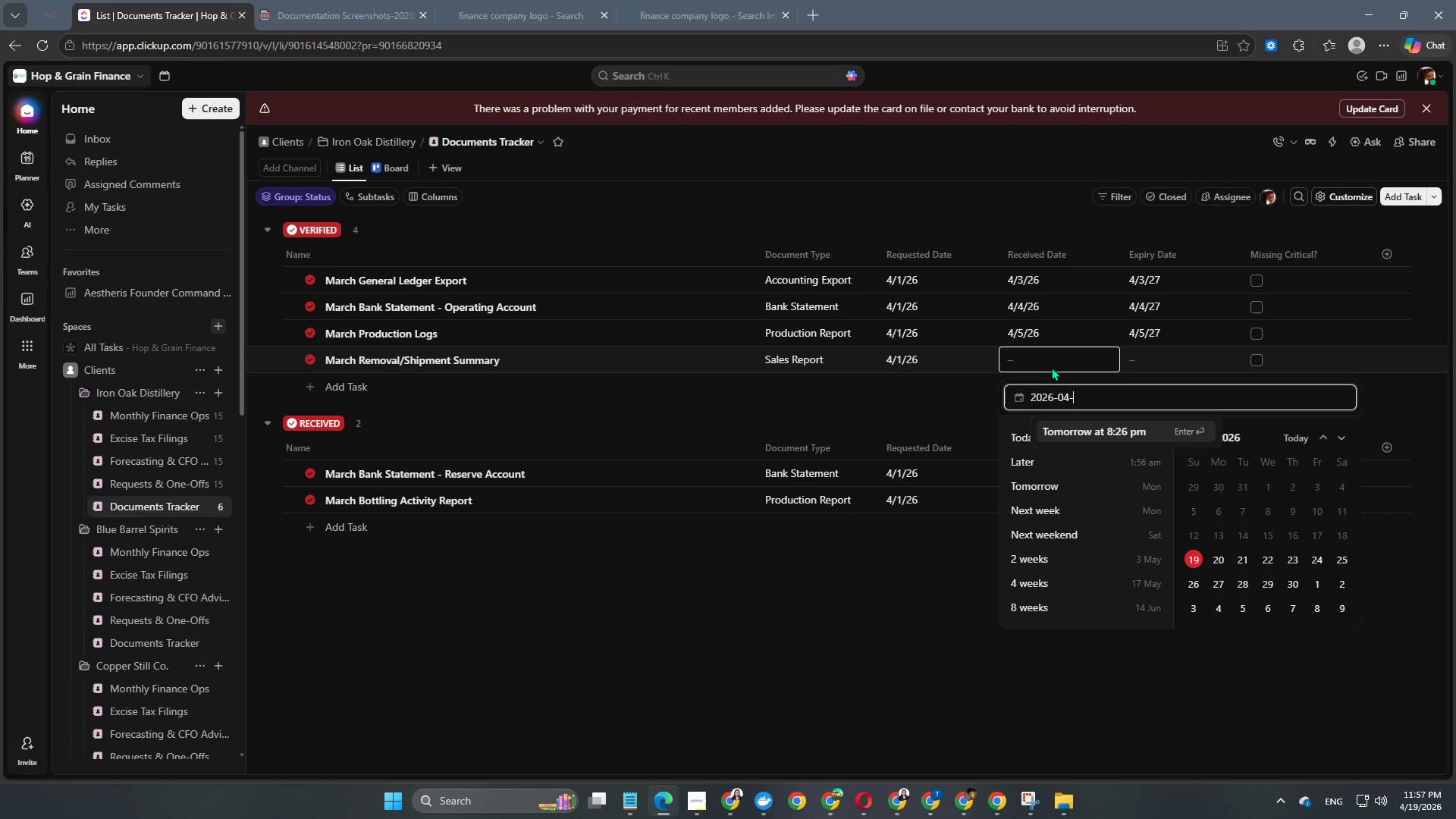 
key(NumpadSubtract)
 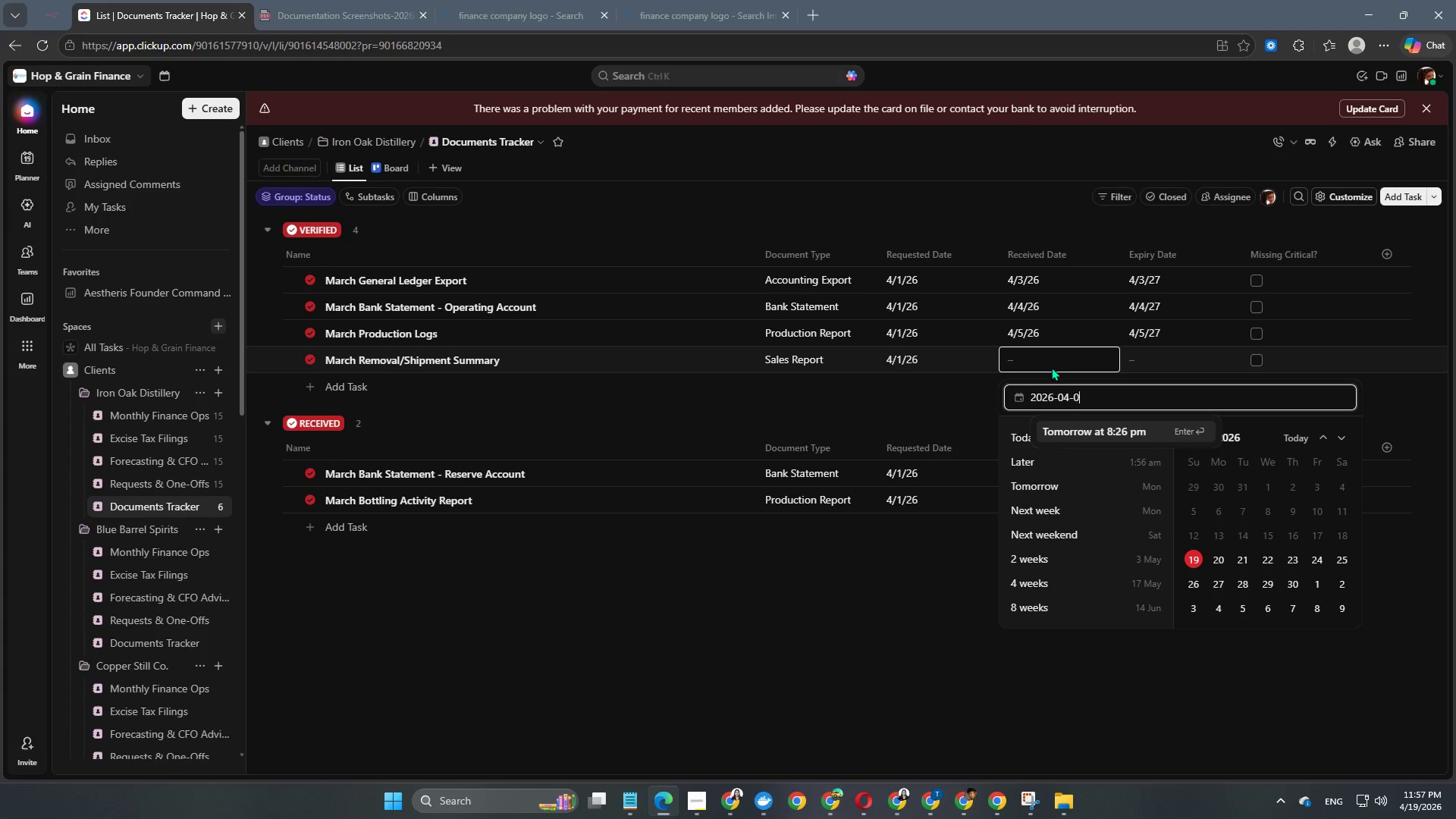 
key(Numpad0)
 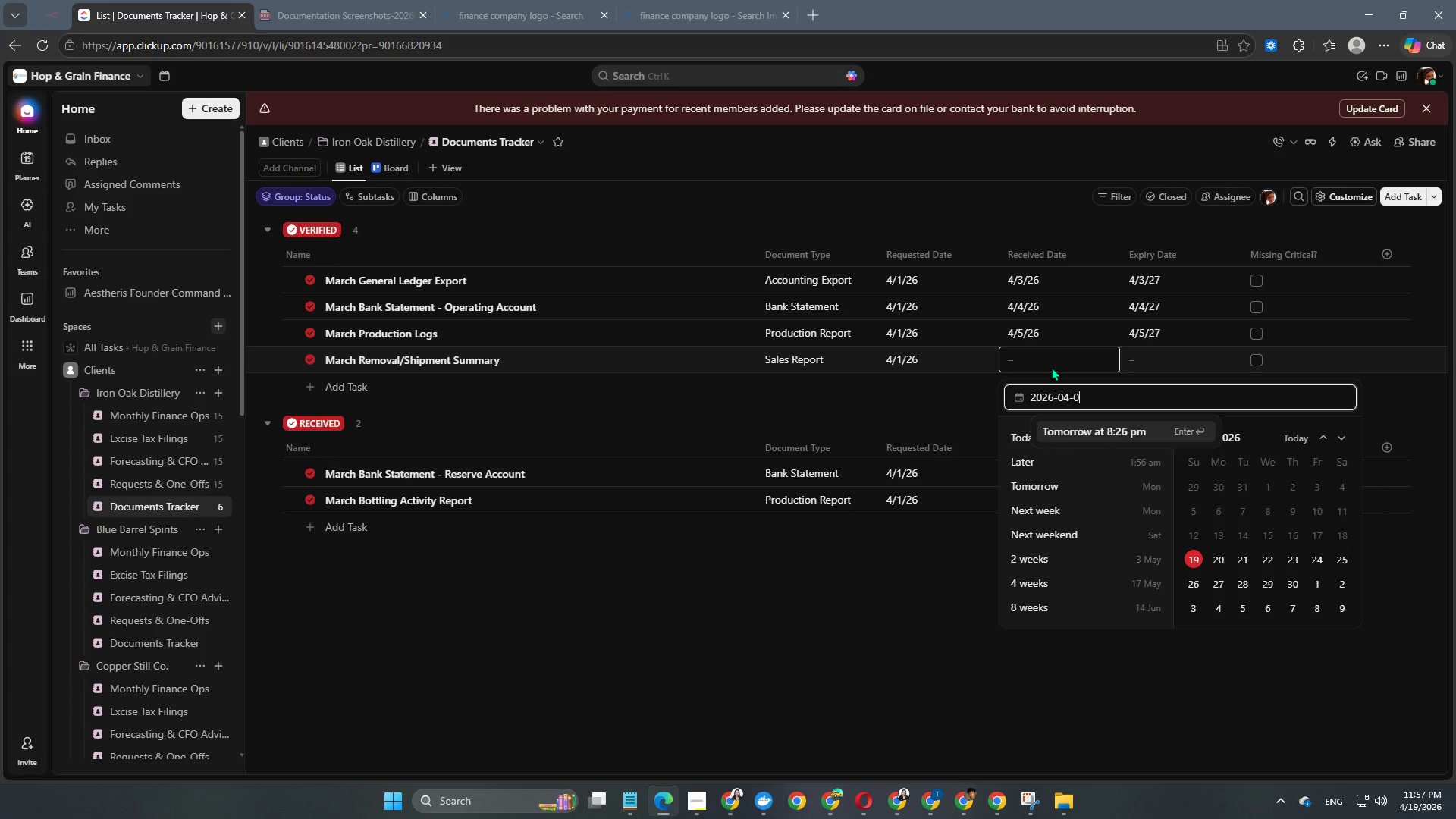 
key(Numpad5)
 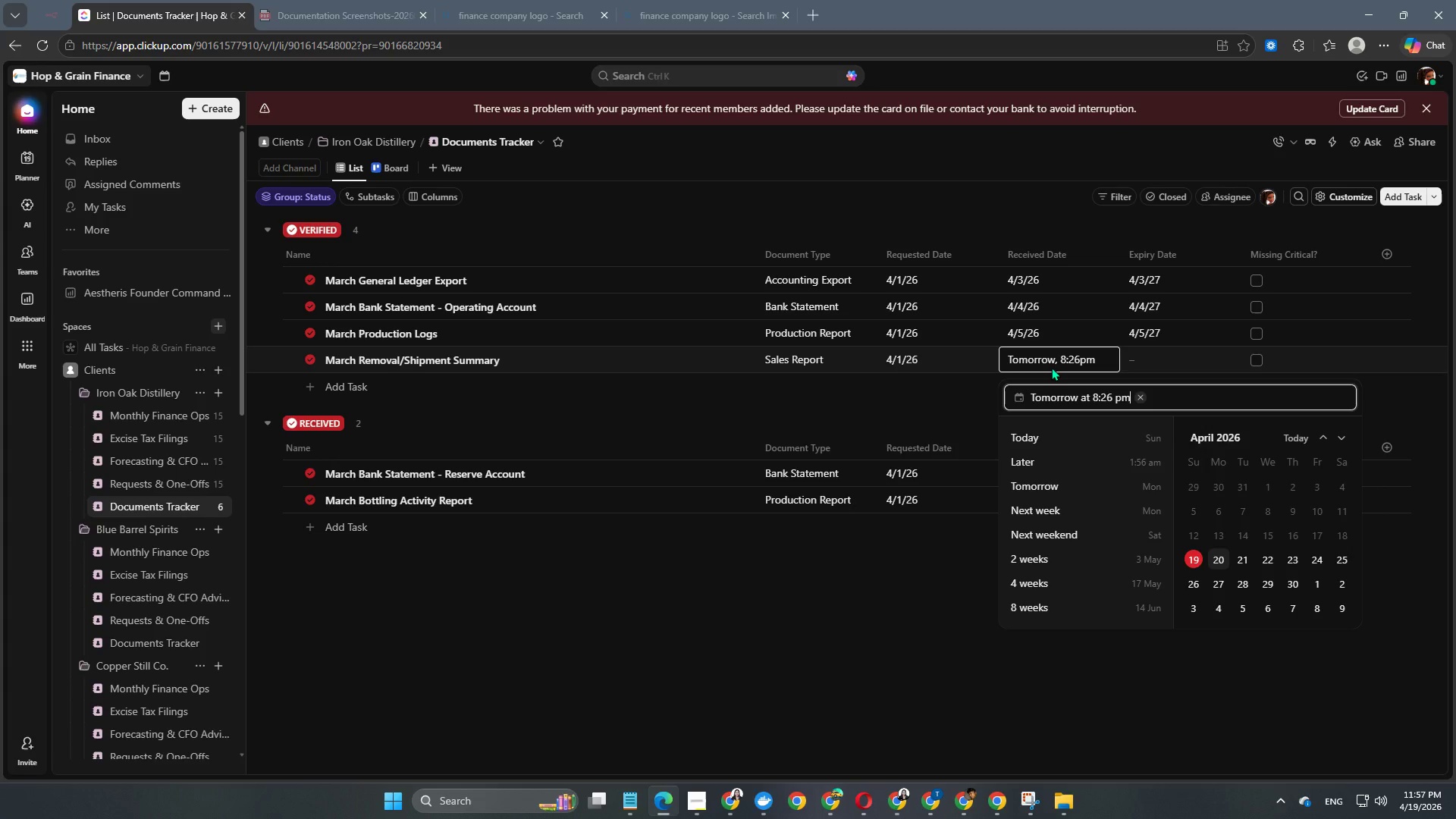 
key(NumpadEnter)
 